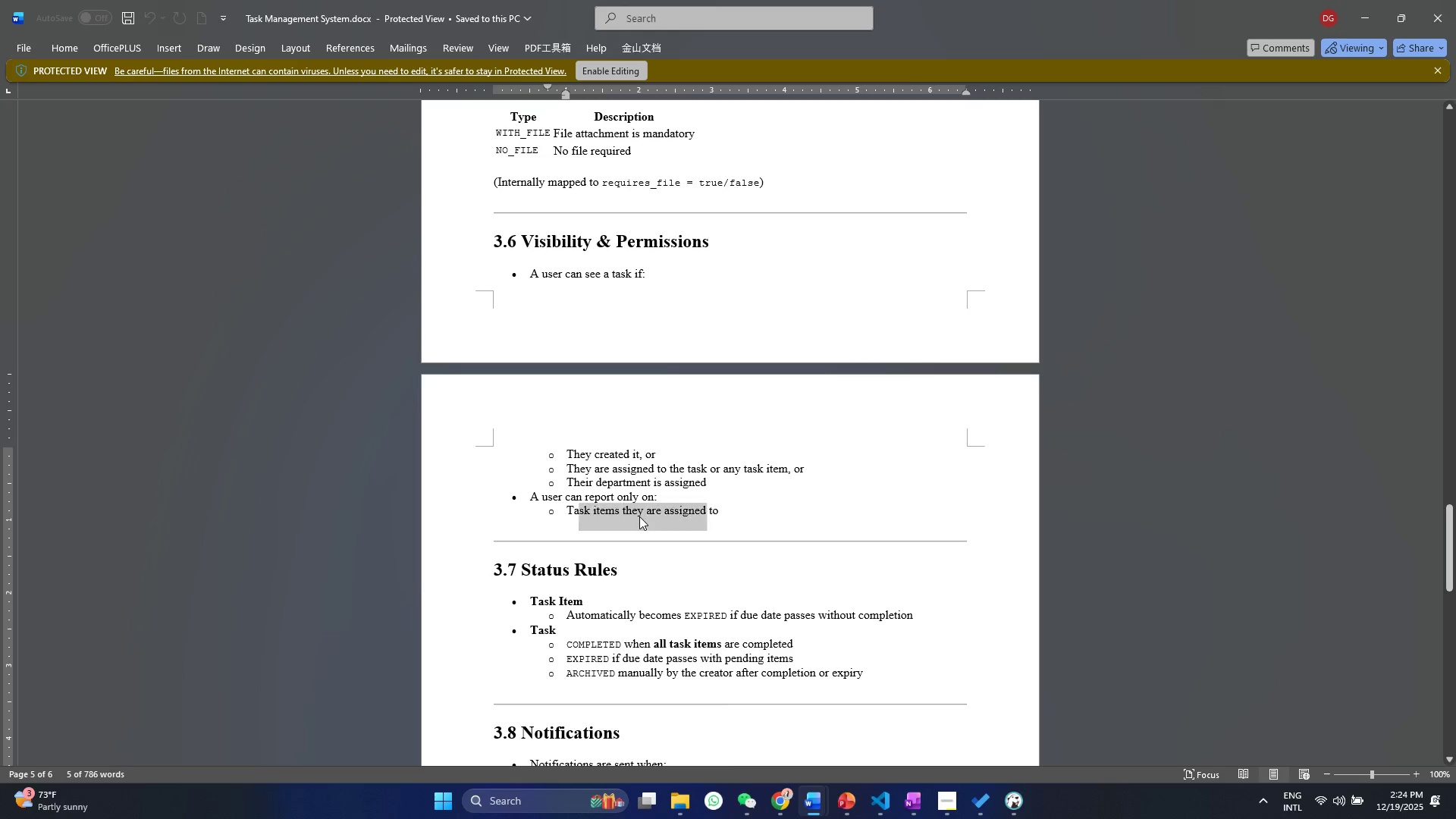 
triple_click([639, 516])
 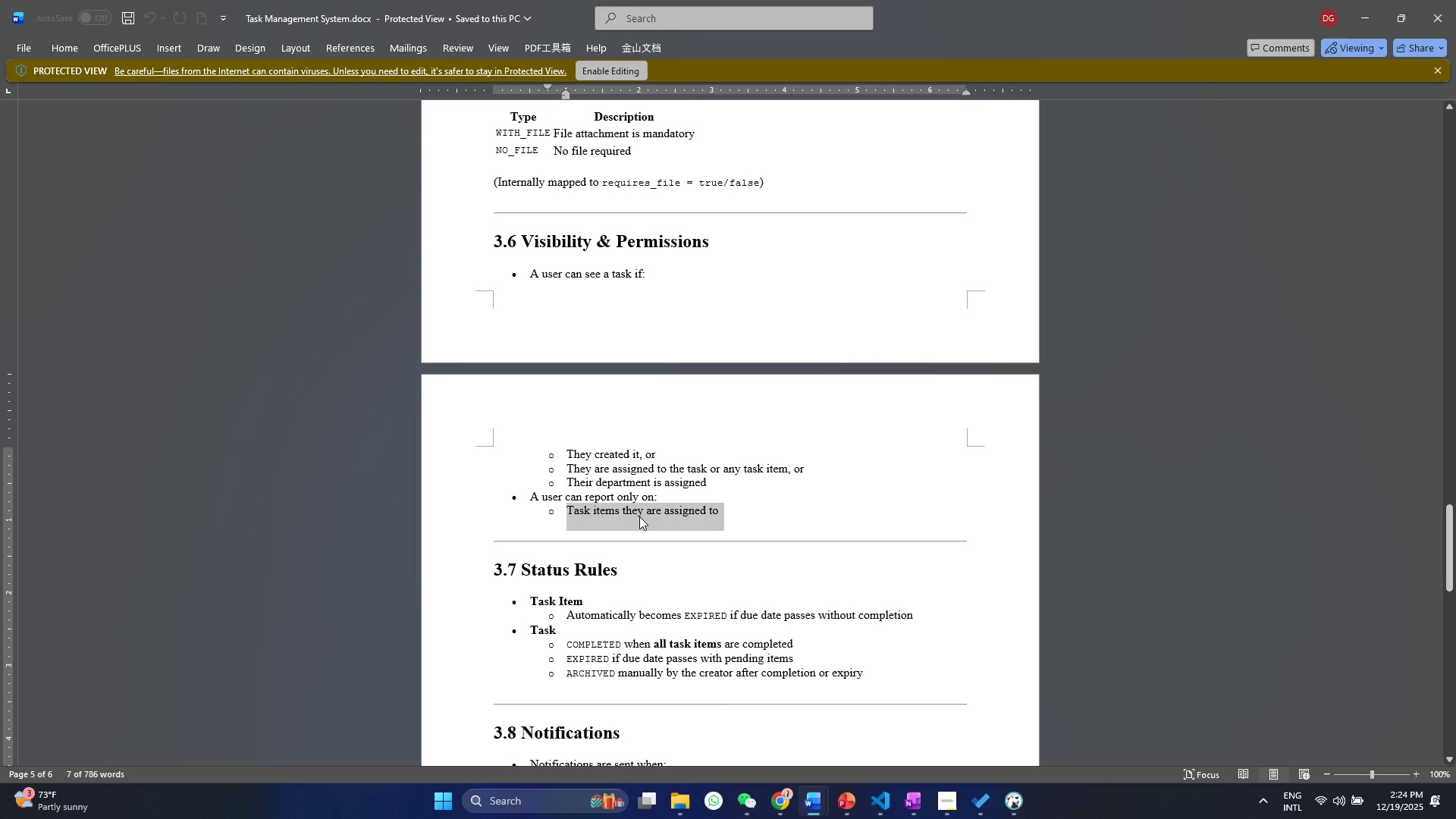 
left_click([639, 516])
 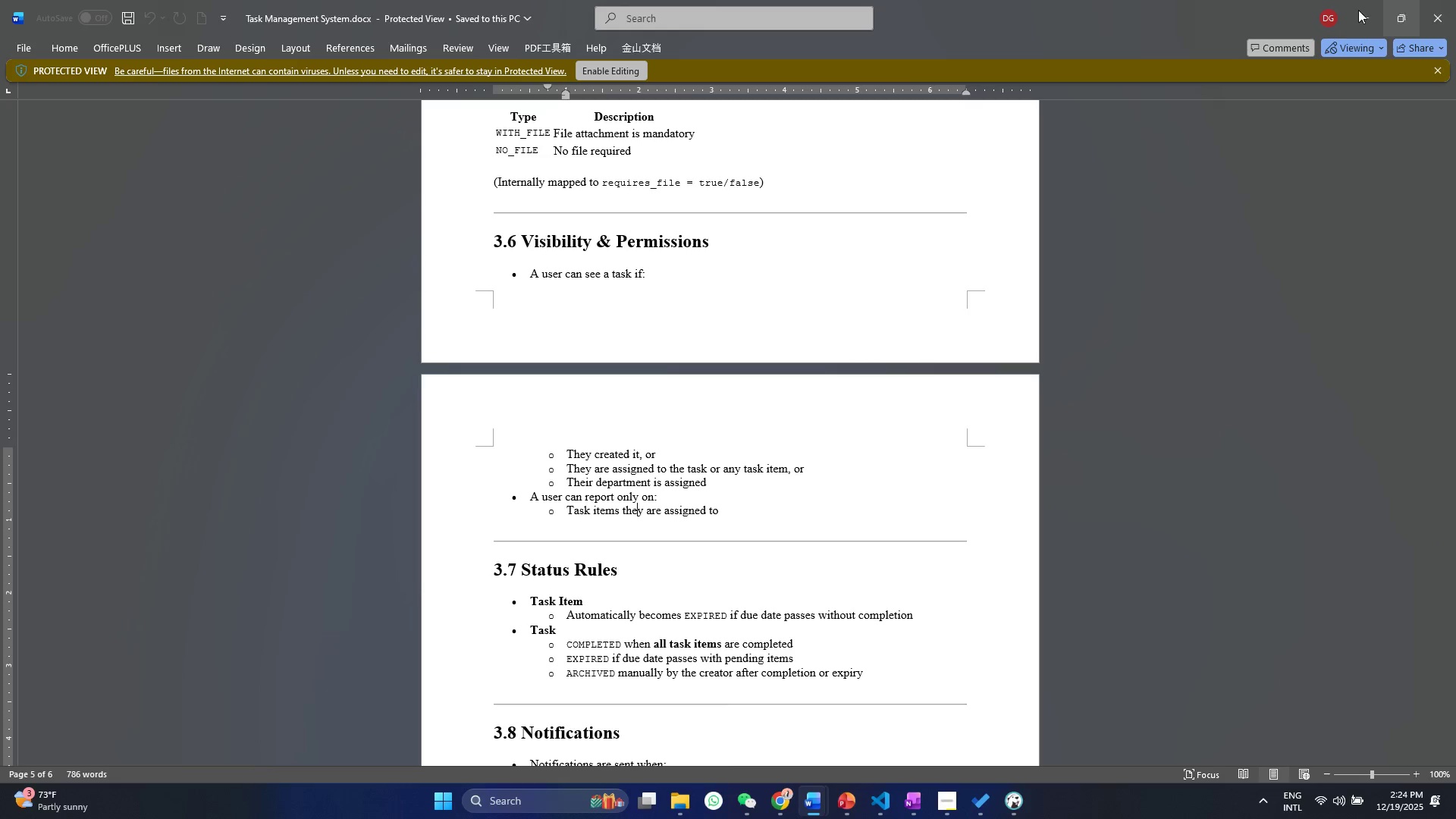 
left_click([1361, 16])
 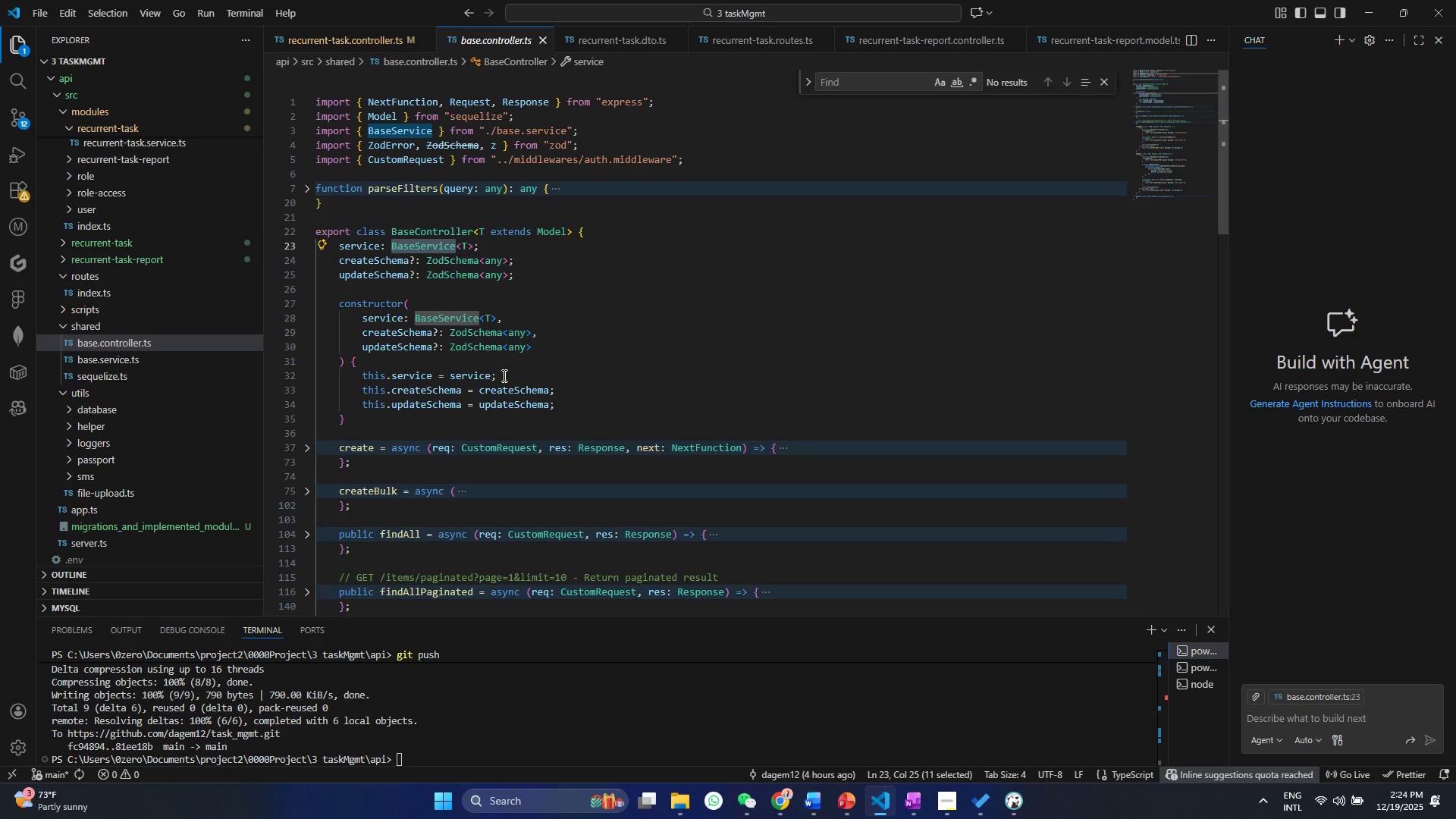 
left_click([503, 375])
 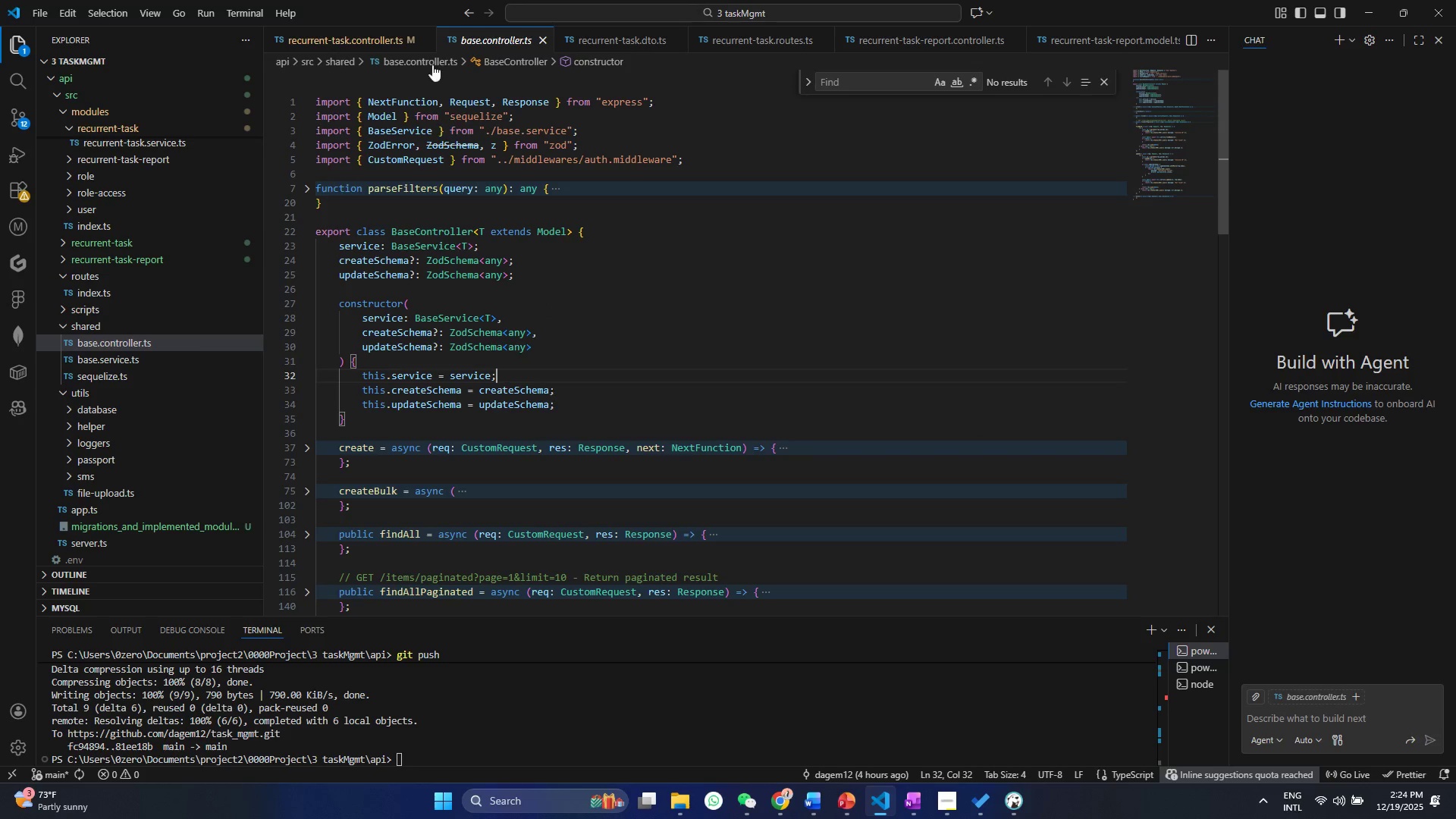 
left_click([385, 26])
 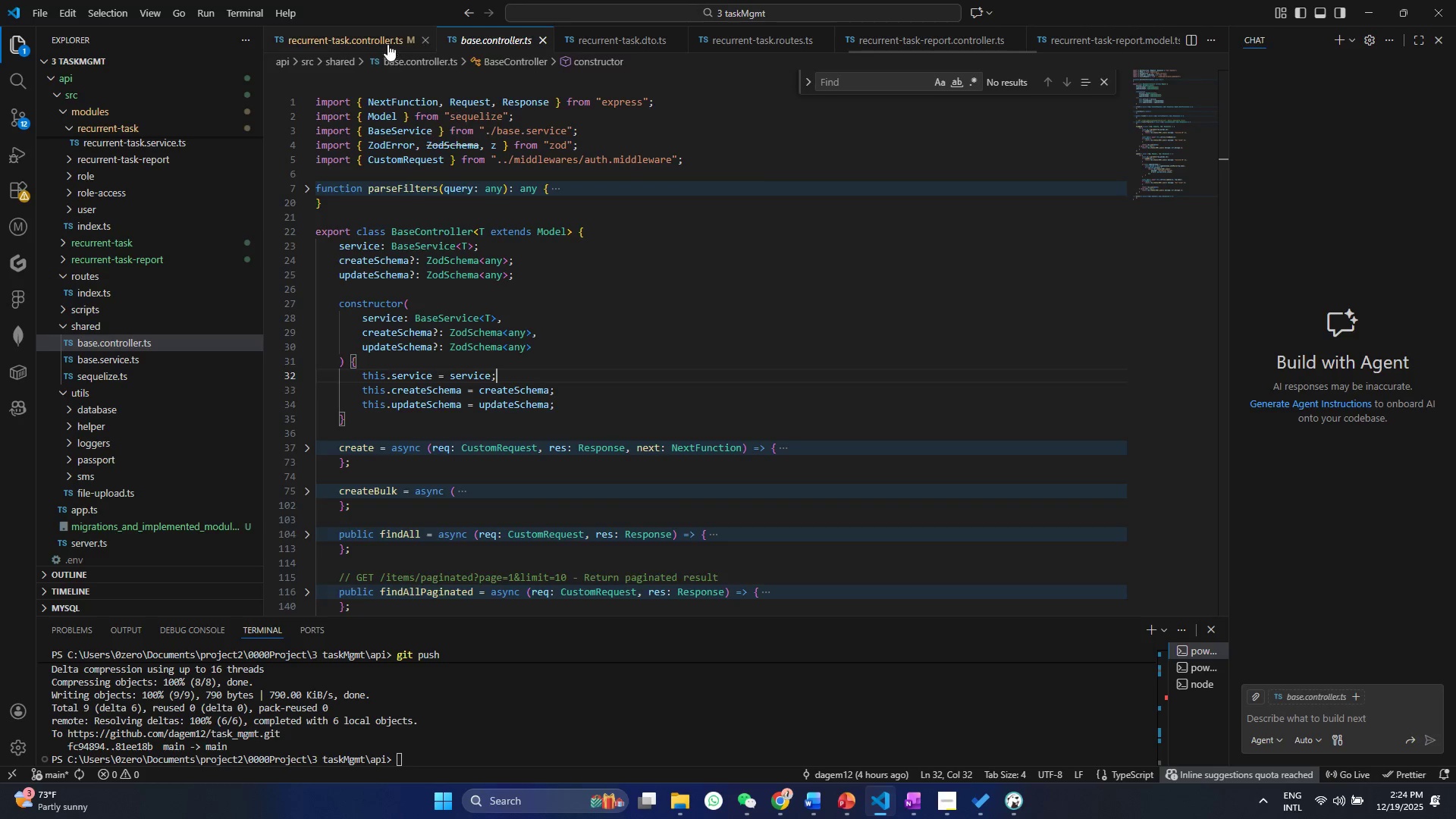 
left_click([388, 44])
 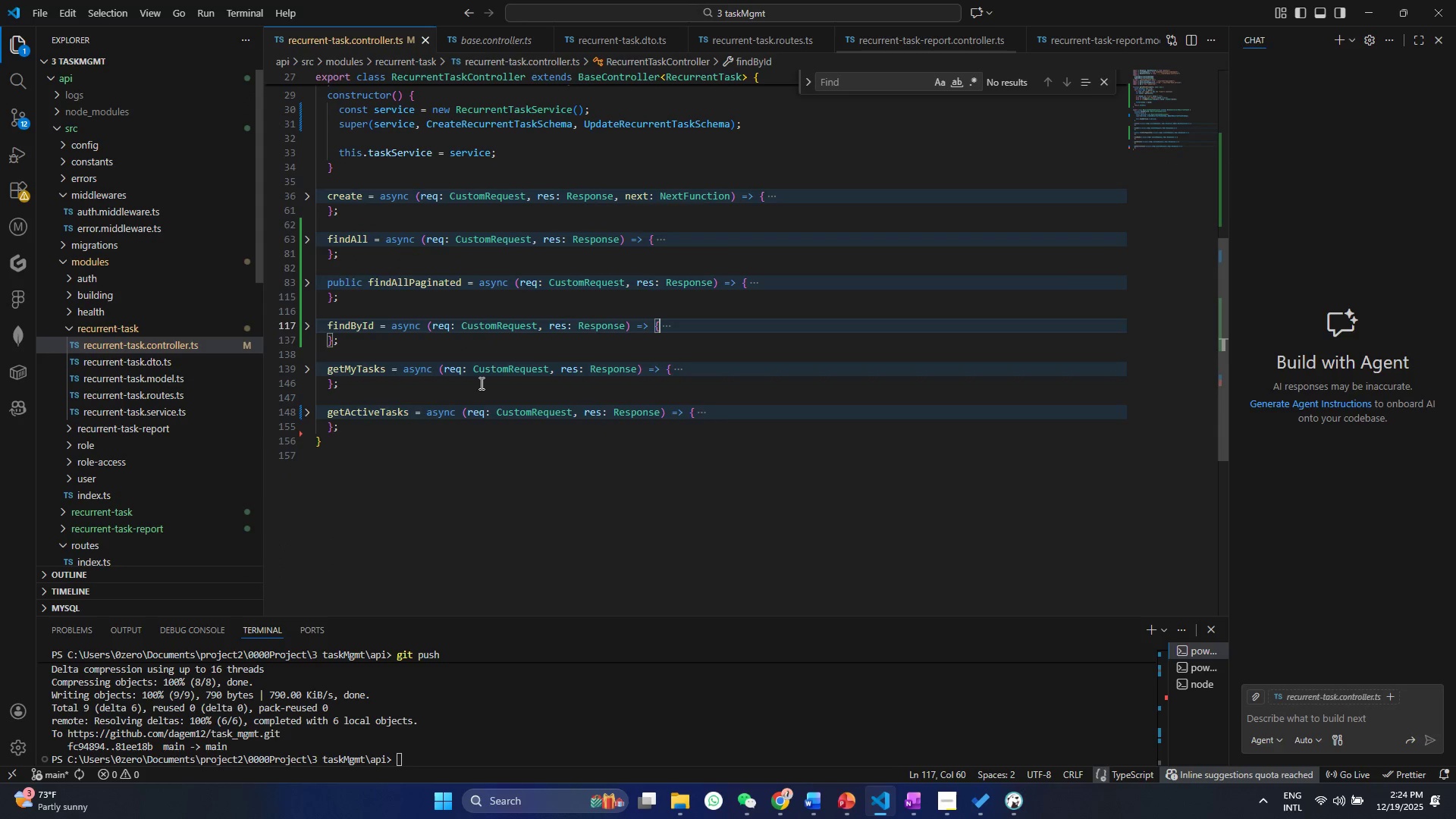 
left_click([480, 383])
 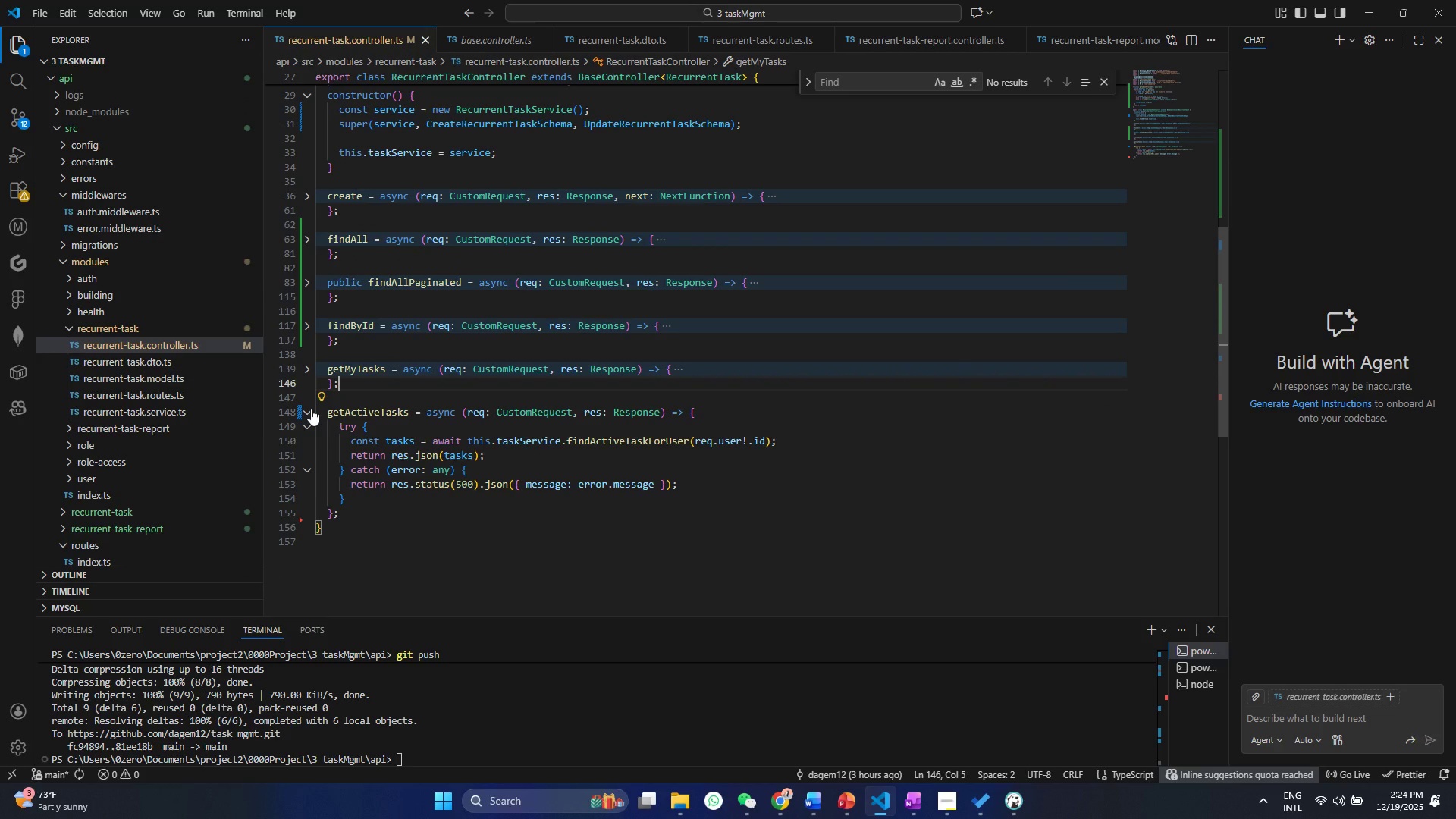 
left_click([311, 409])
 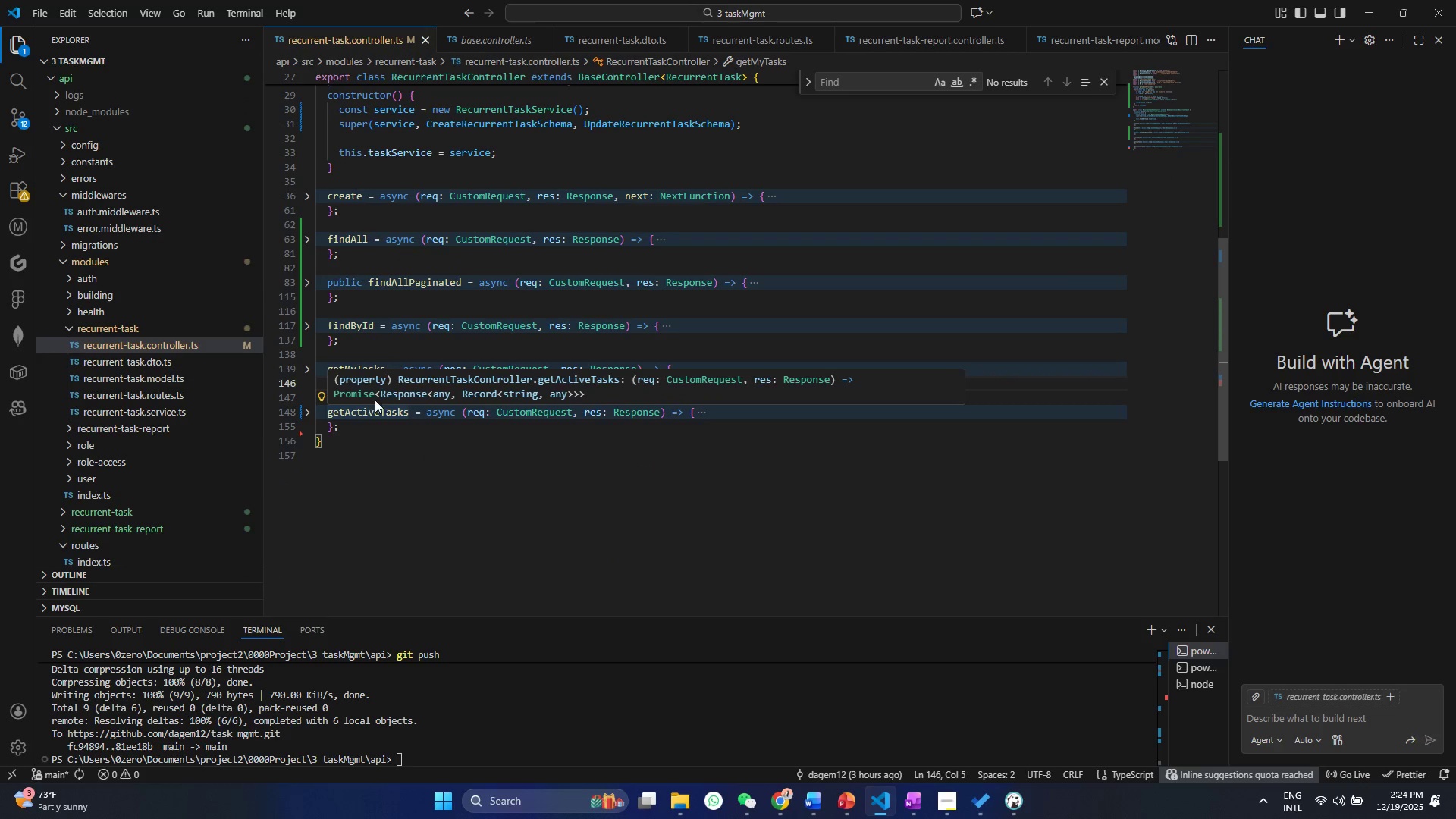 
left_click([484, 39])
 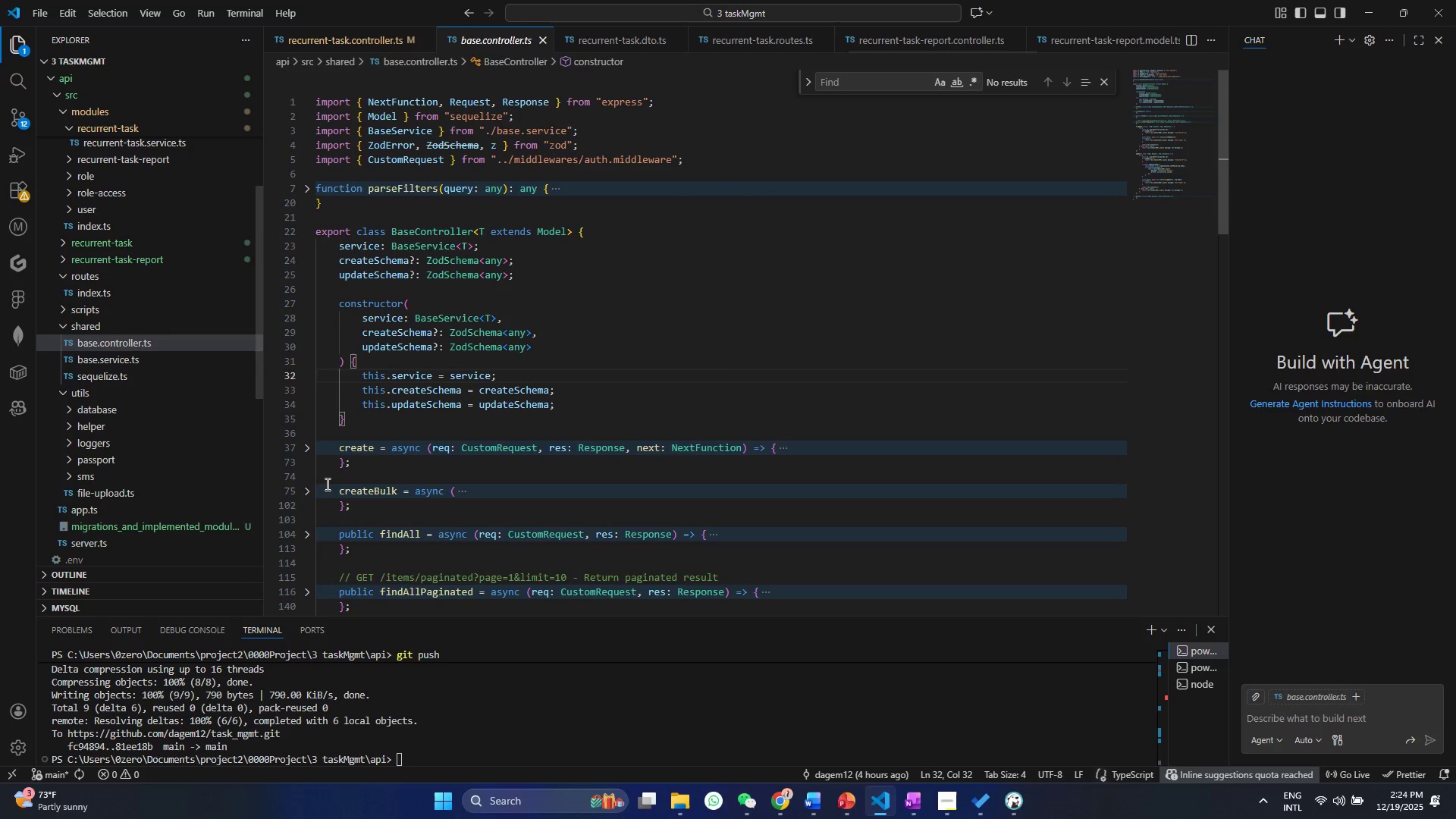 
scroll: coordinate [326, 484], scroll_direction: down, amount: 7.0
 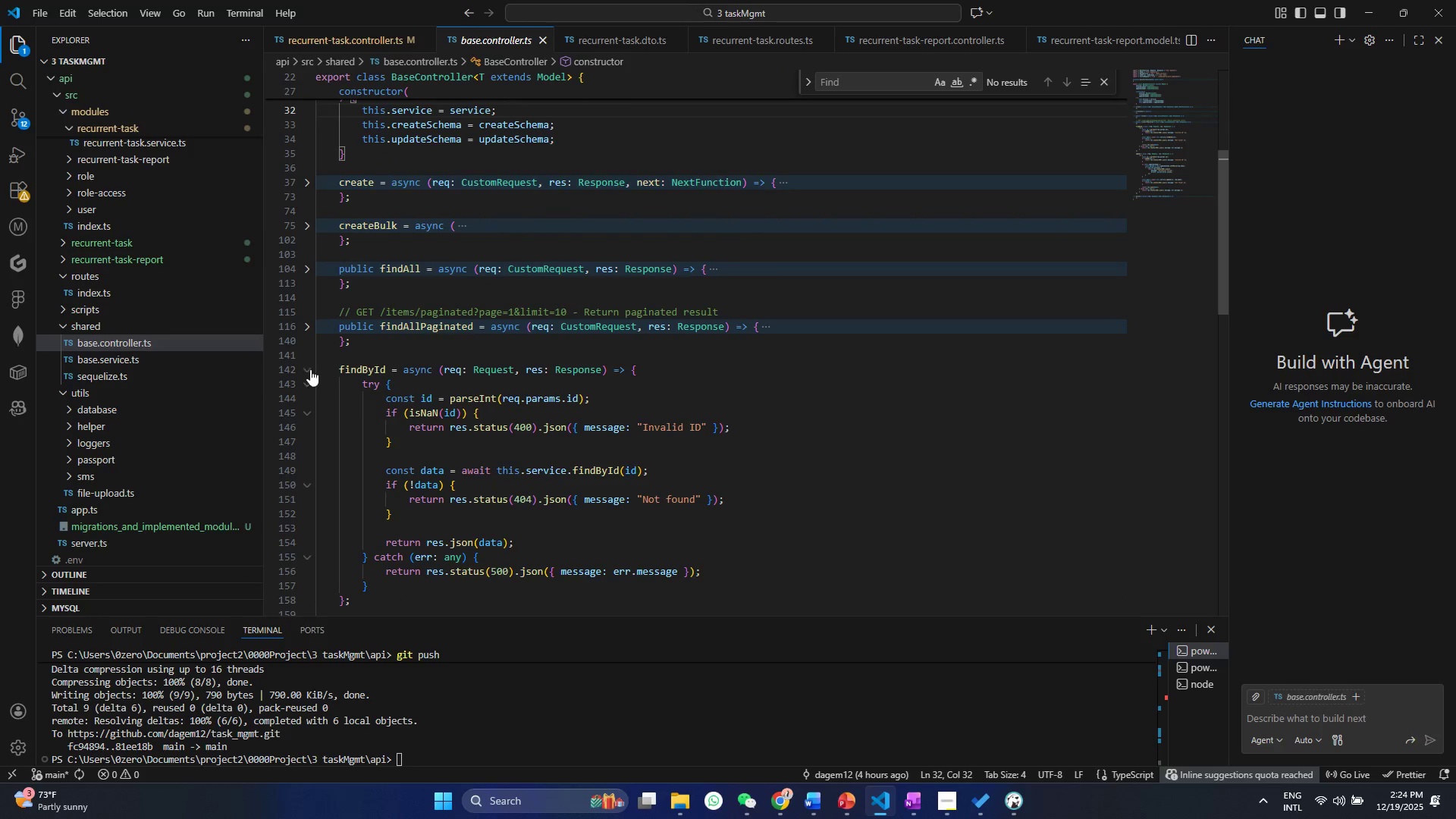 
left_click([309, 375])
 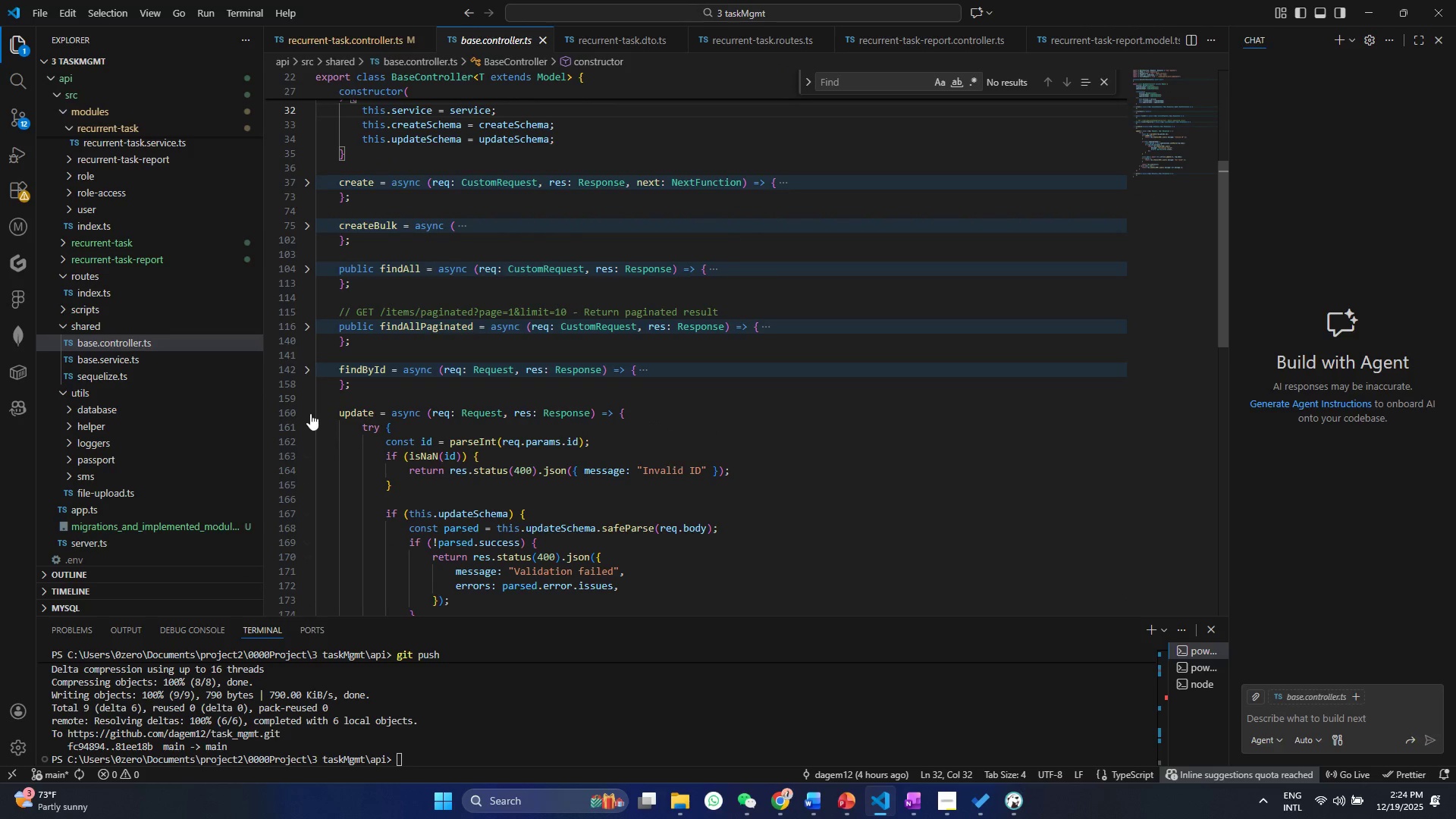 
left_click([308, 412])
 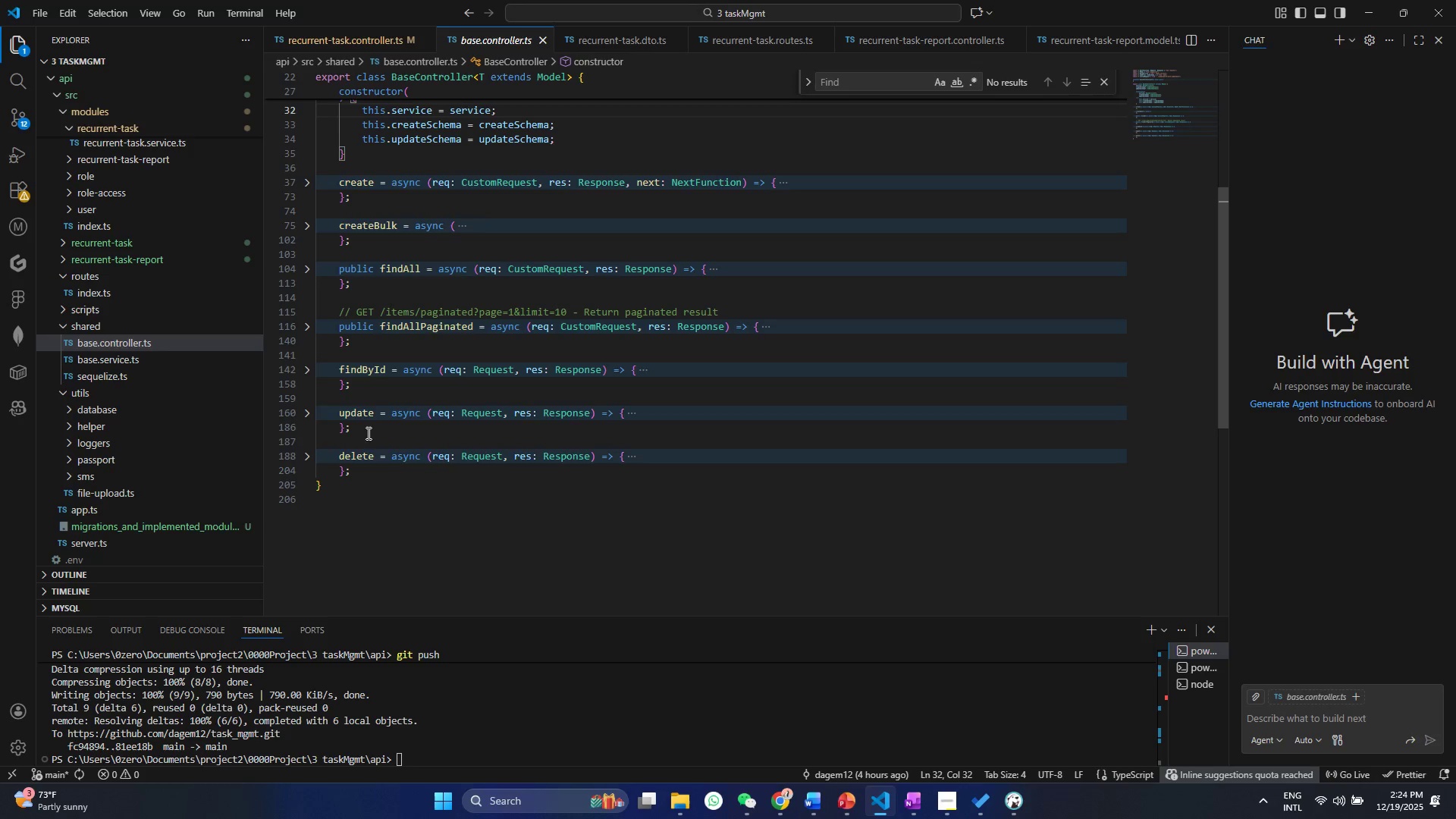 
left_click_drag(start_coordinate=[368, 432], to_coordinate=[292, 402])
 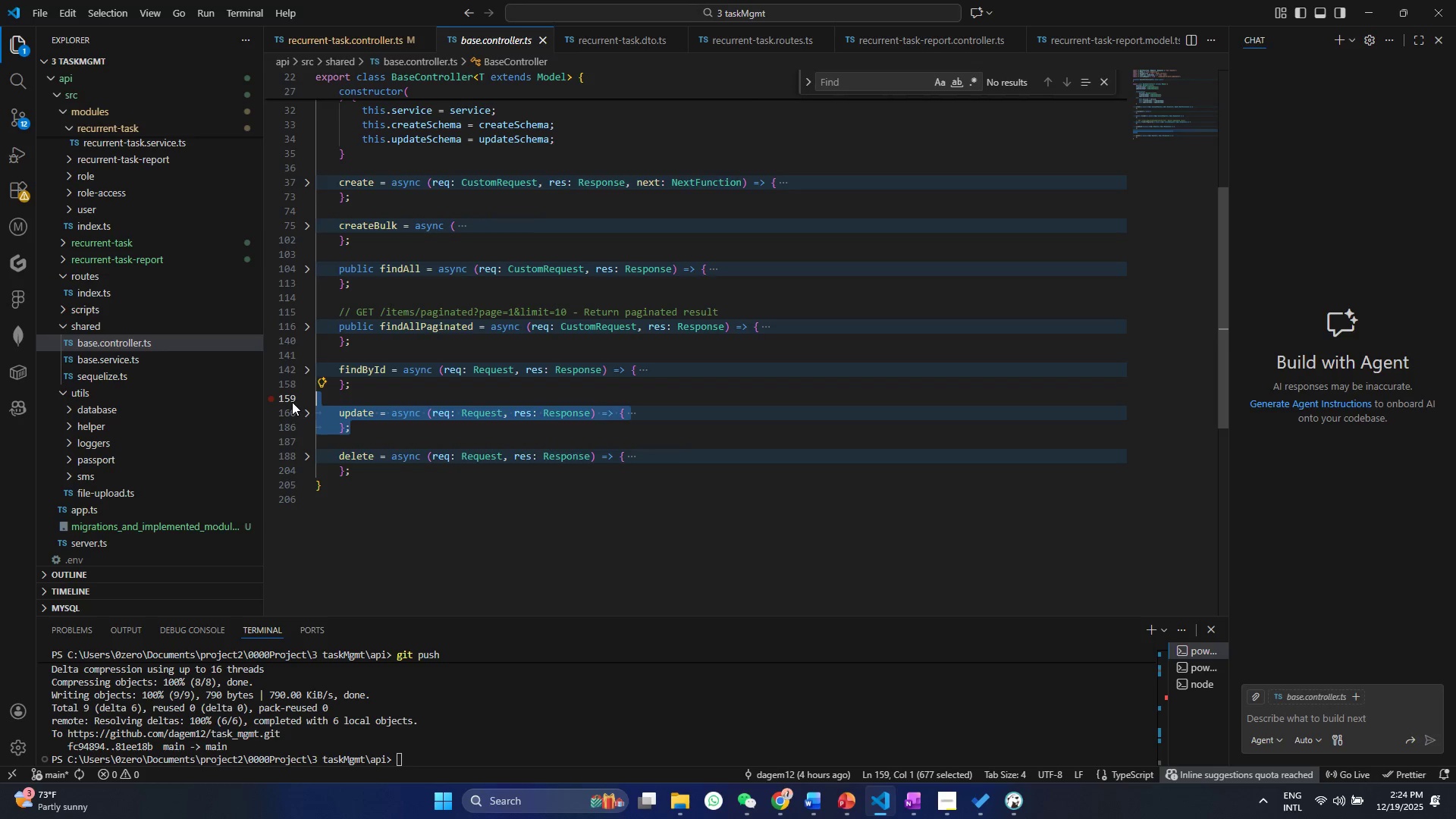 
key(Control+ControlLeft)
 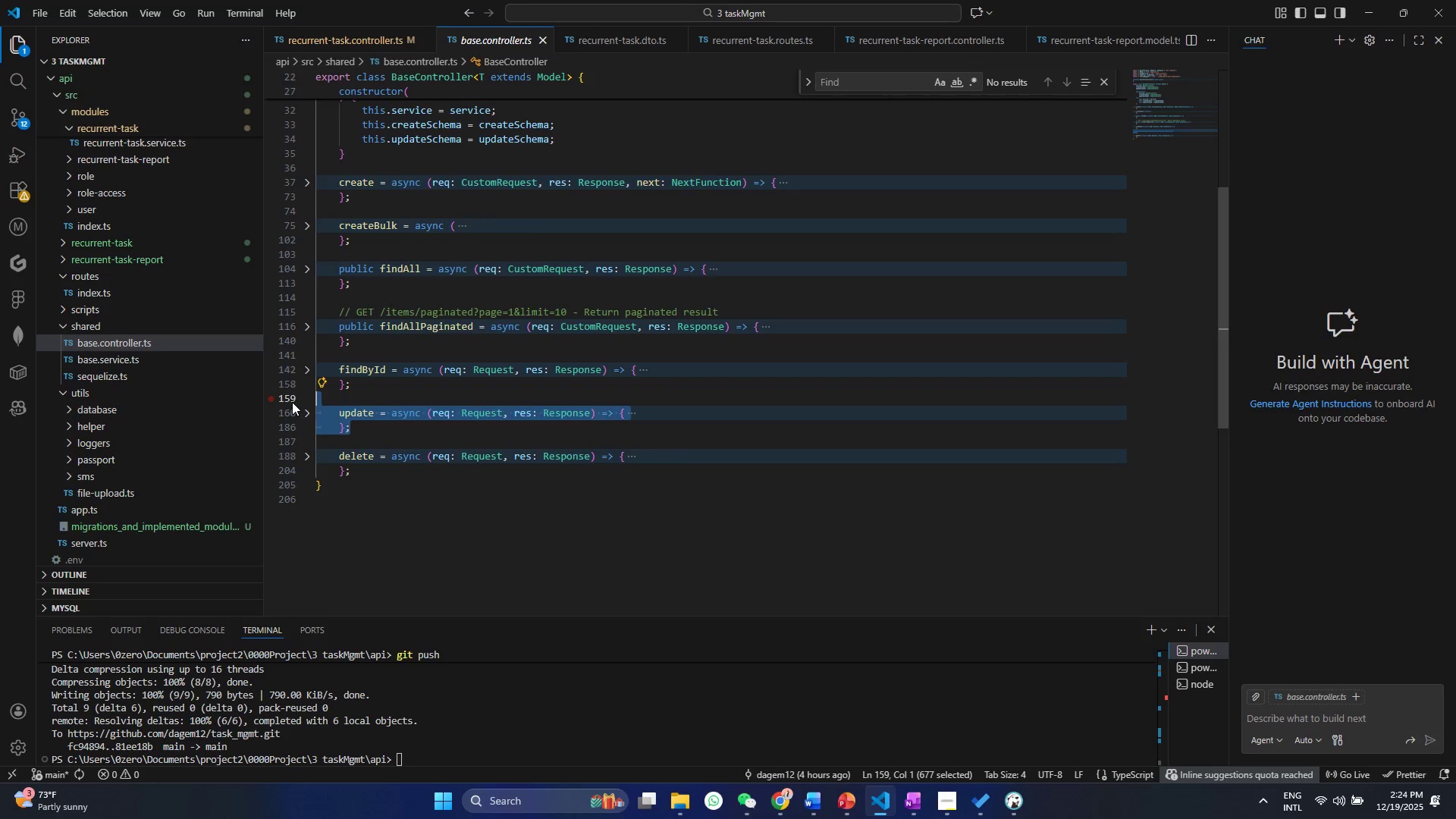 
key(Control+C)
 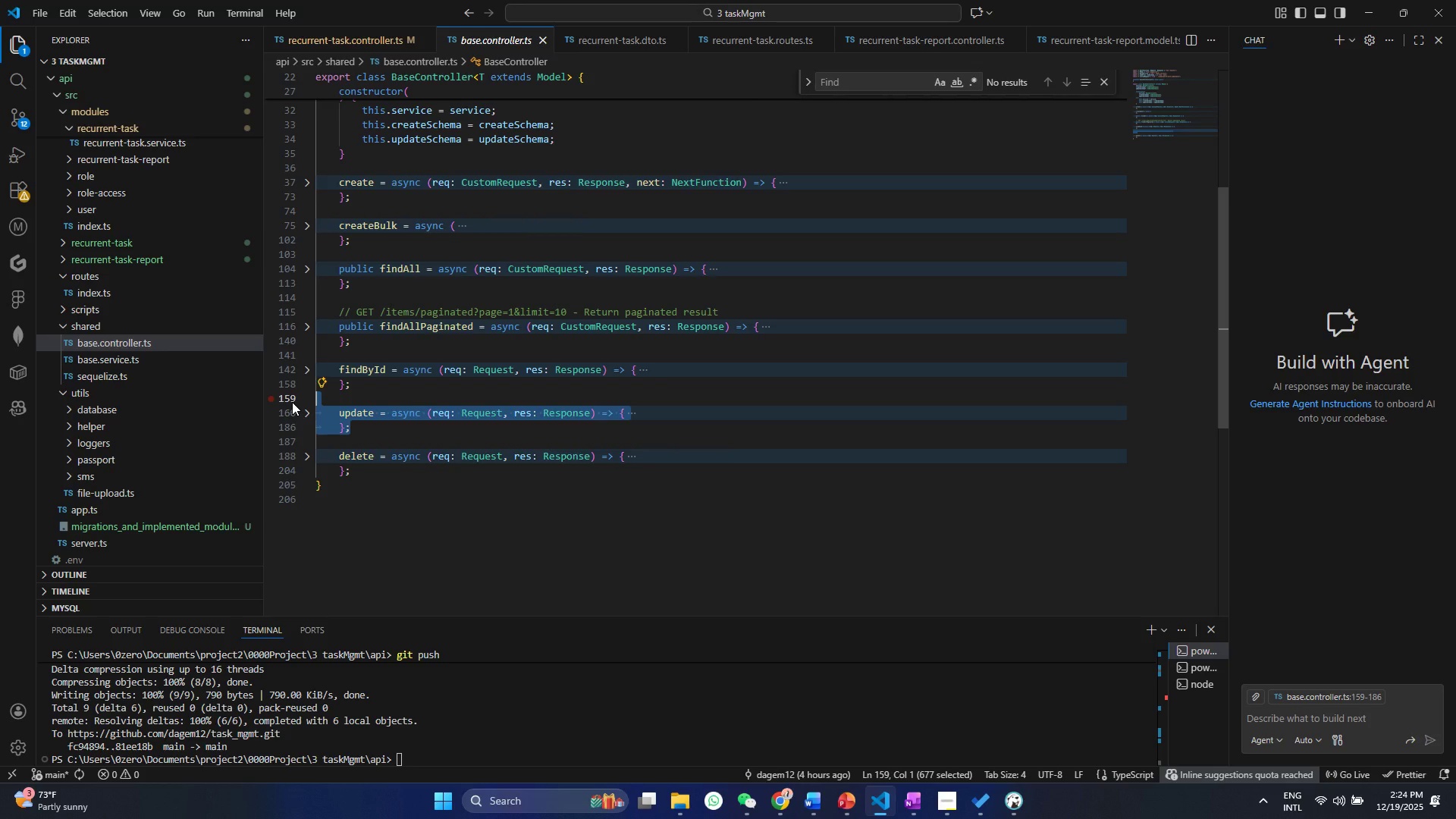 
left_click_drag(start_coordinate=[370, 477], to_coordinate=[315, 415])
 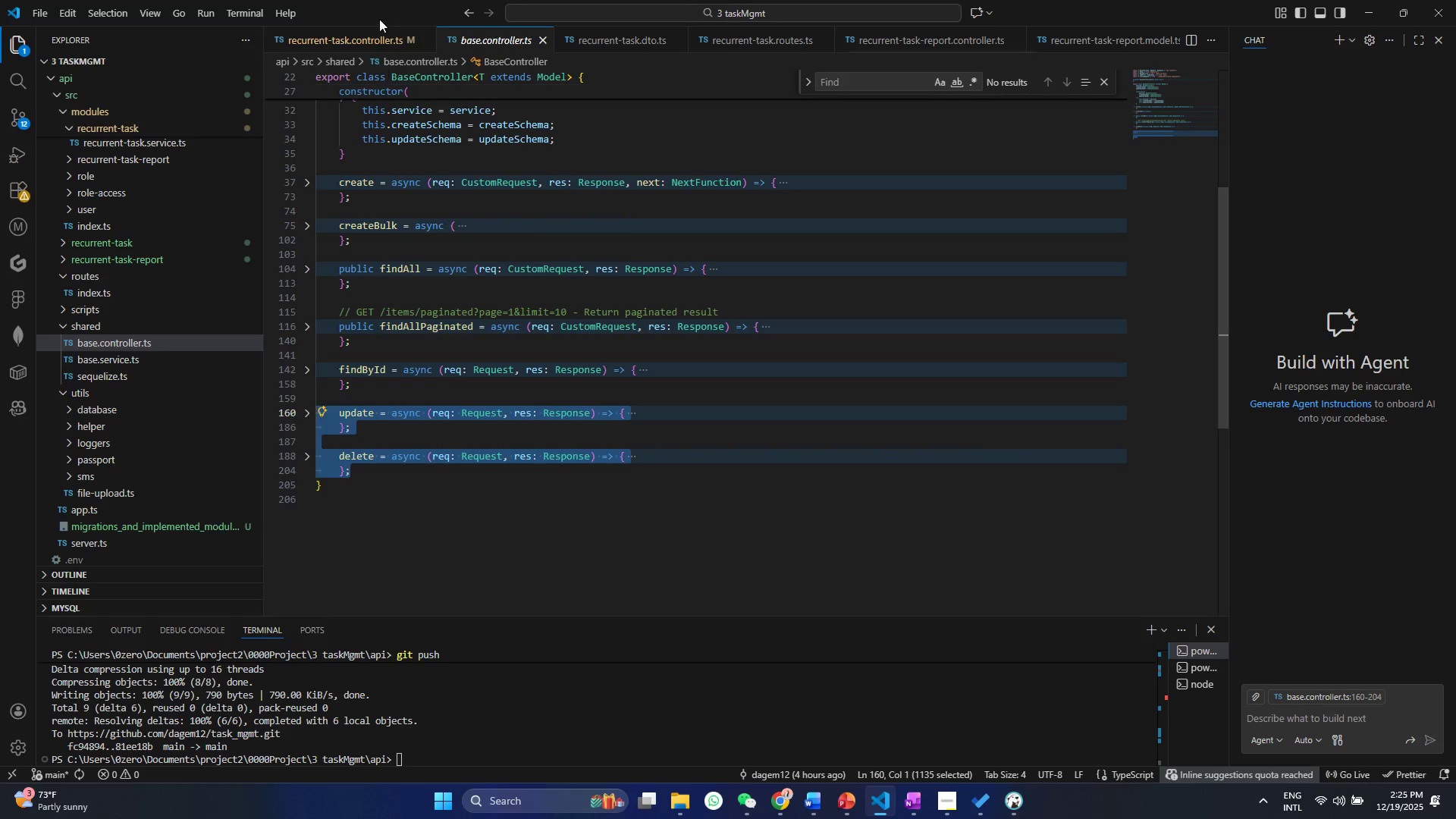 
key(Control+ControlLeft)
 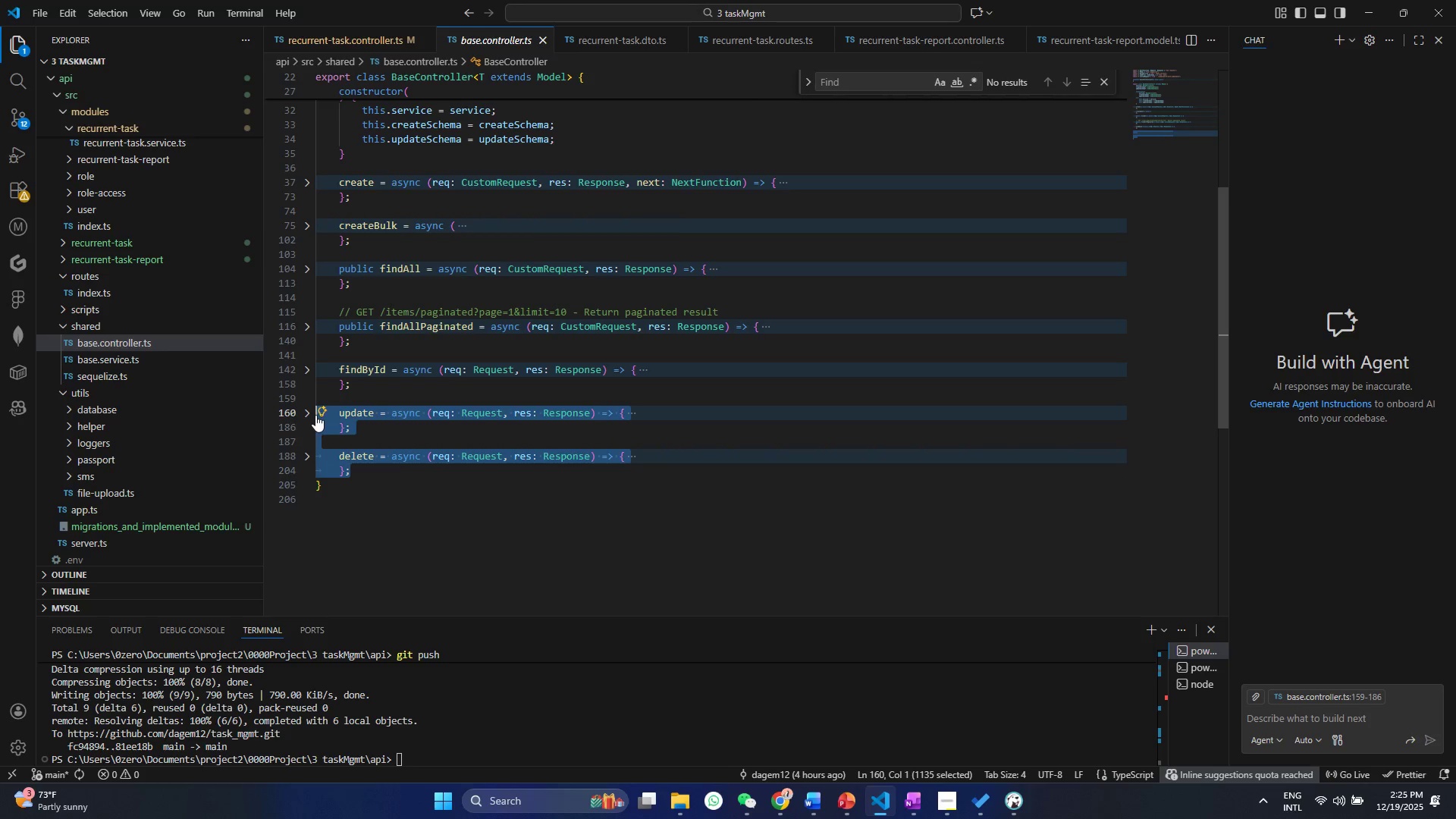 
key(Control+C)
 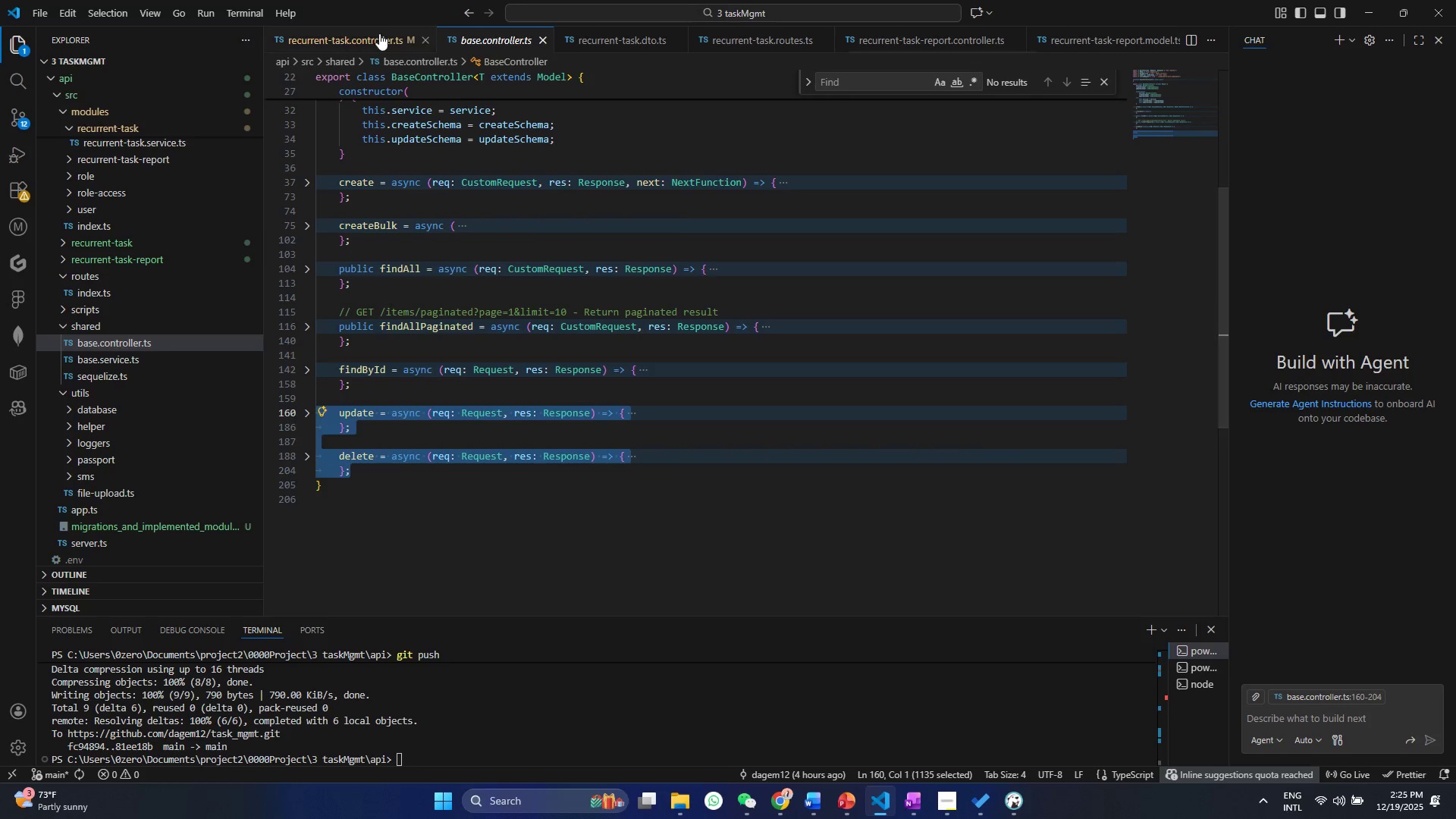 
left_click([379, 33])
 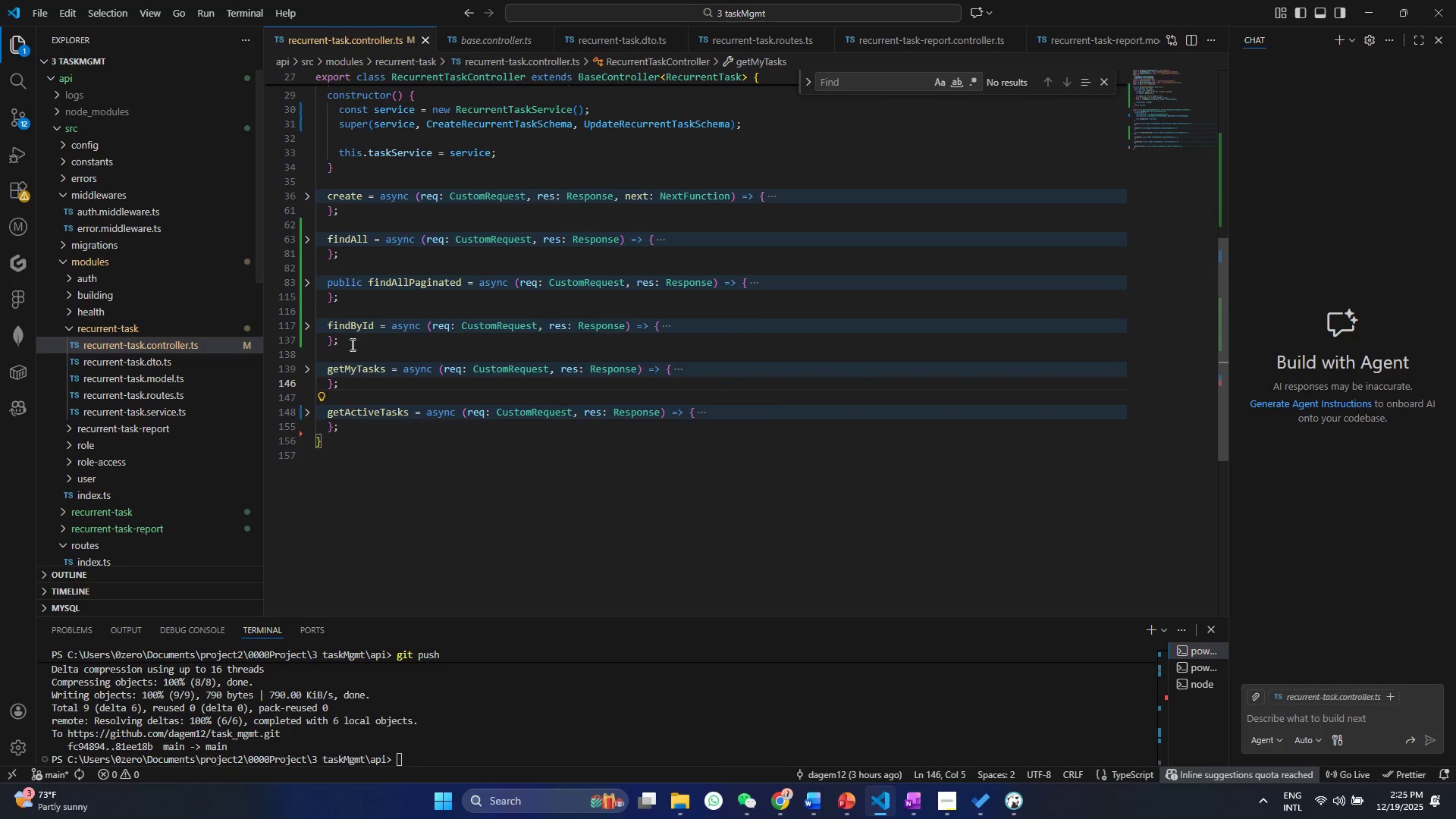 
left_click([351, 347])
 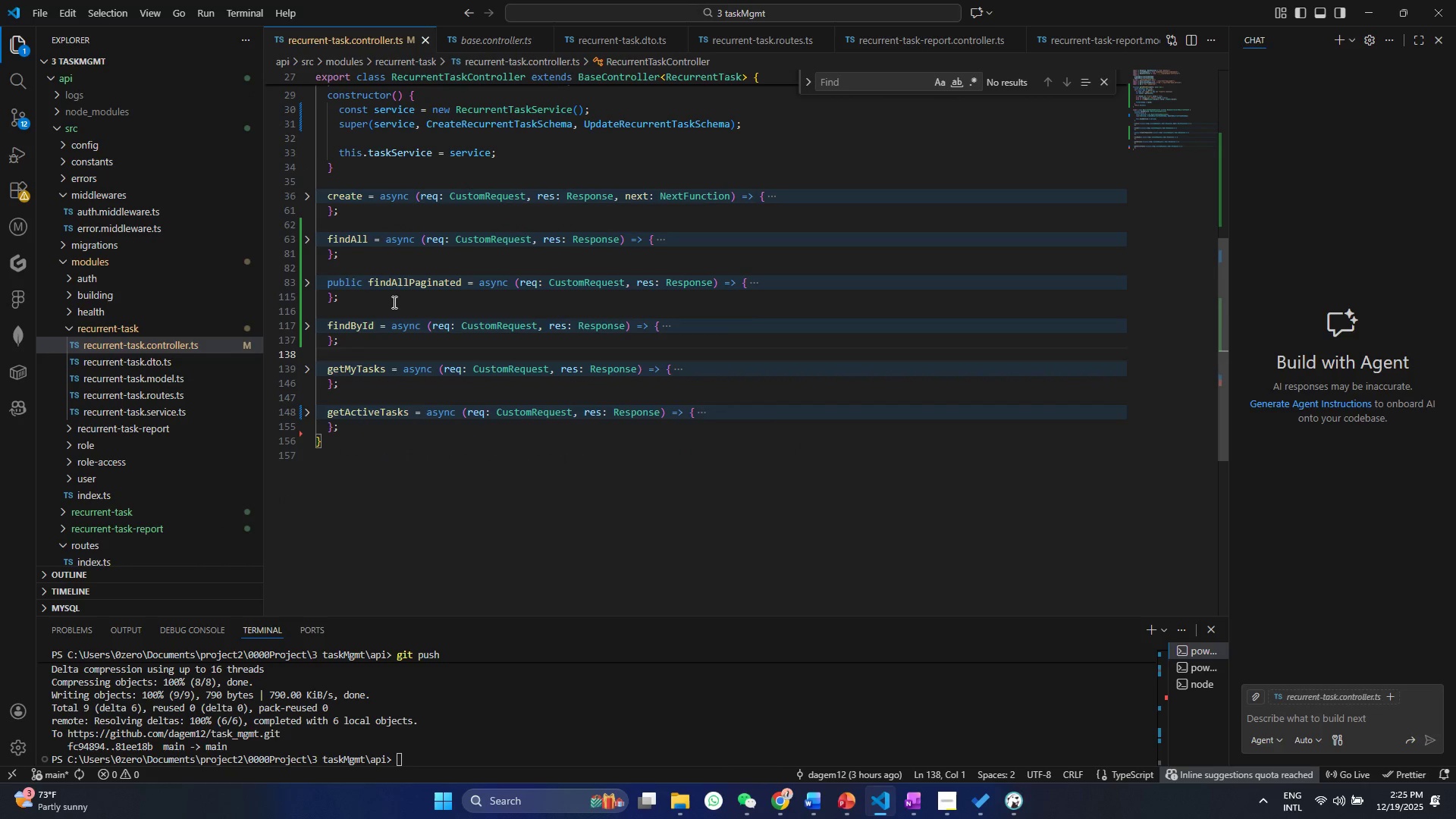 
key(Control+ControlLeft)
 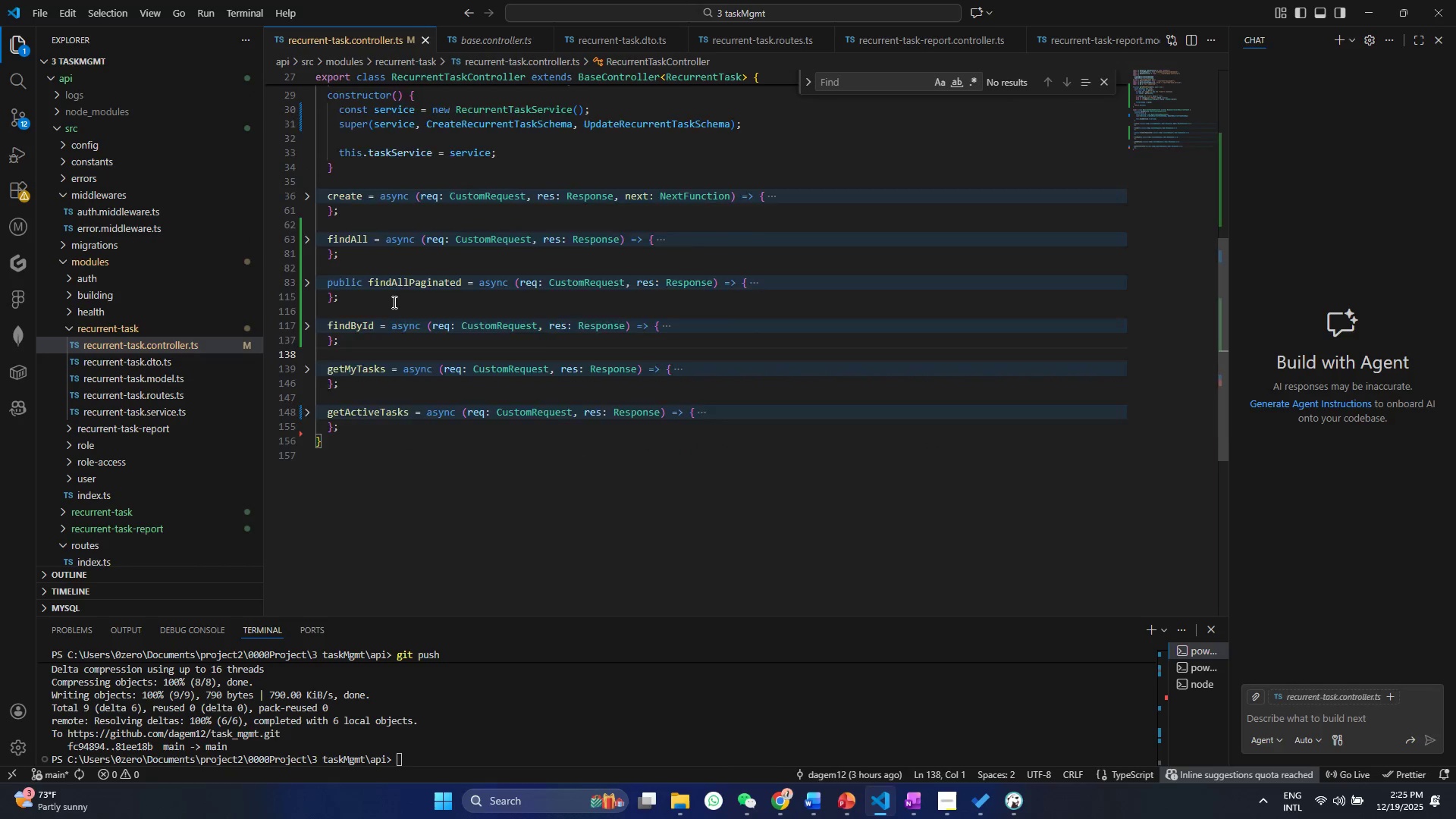 
key(Control+V)
 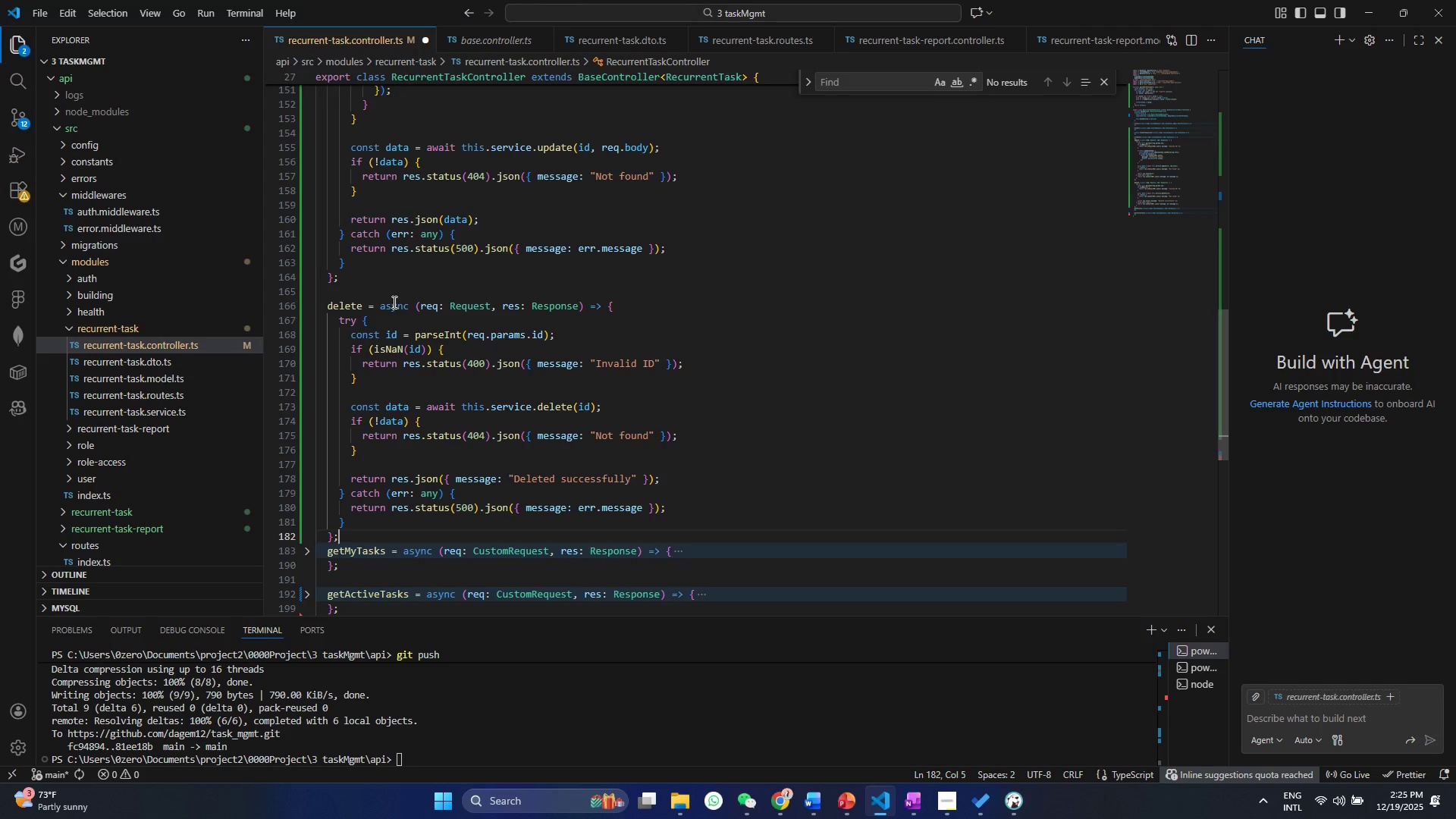 
key(Control+ControlLeft)
 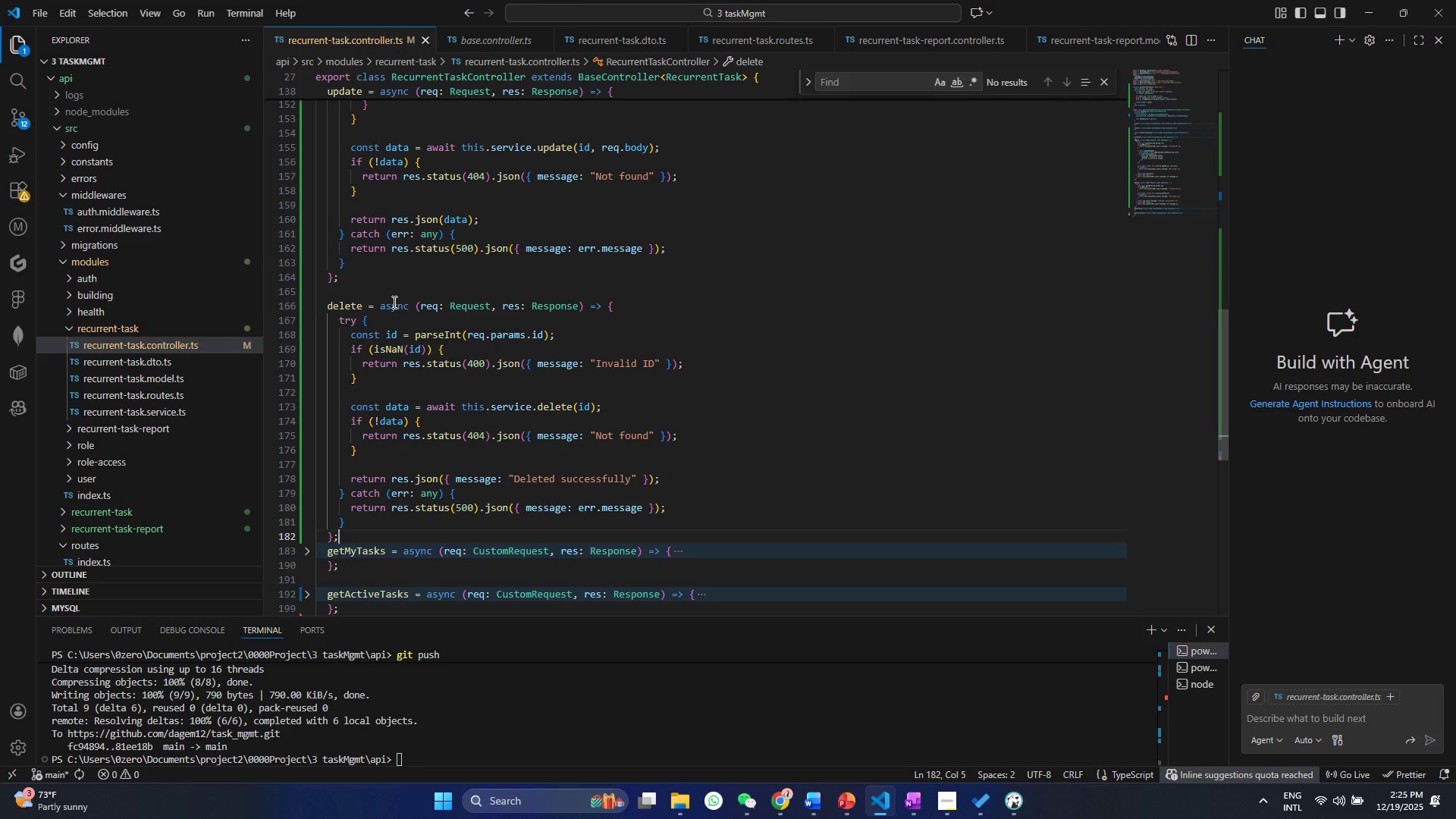 
key(Control+S)
 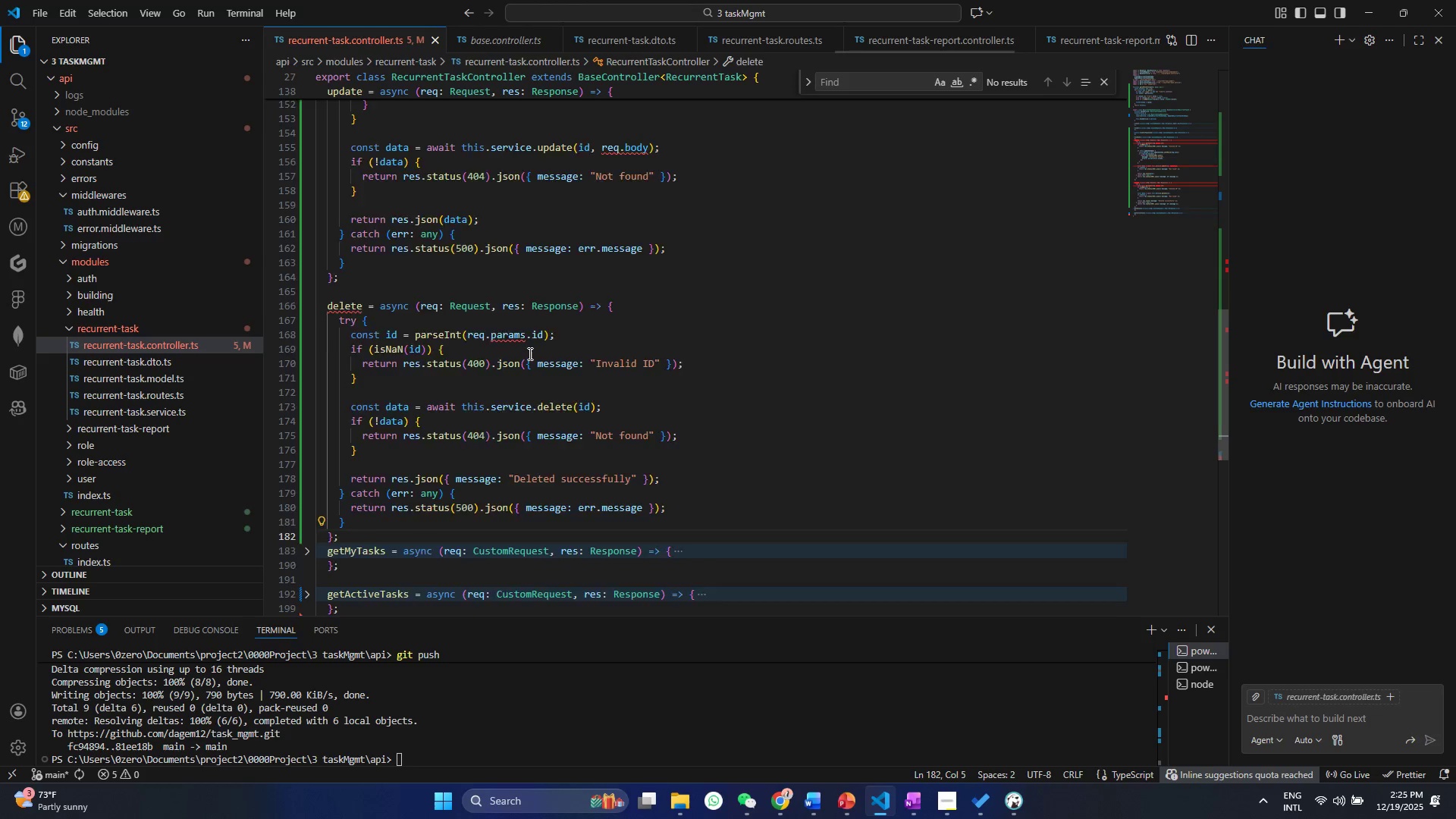 
scroll: coordinate [507, 378], scroll_direction: up, amount: 8.0
 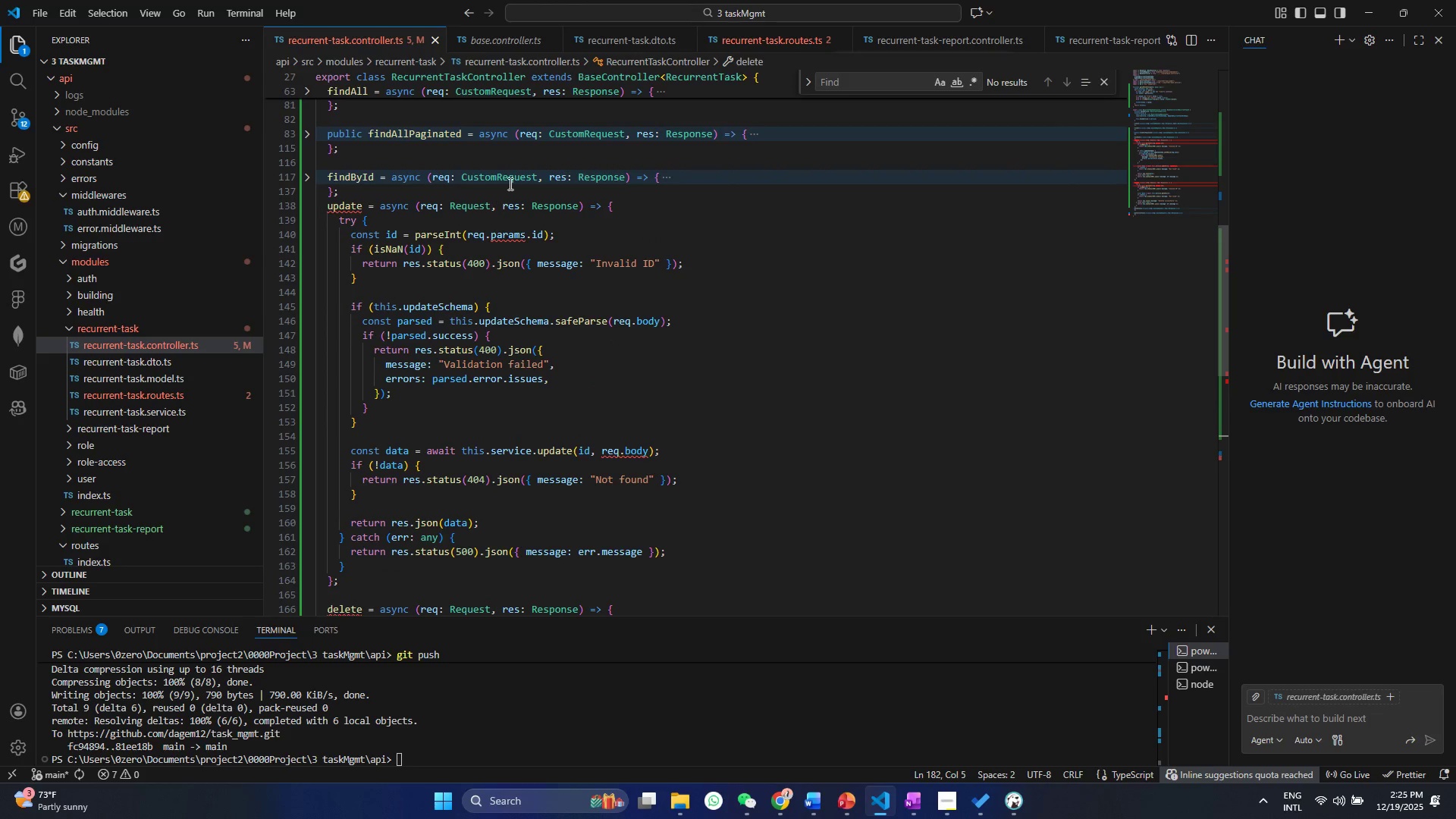 
left_click([509, 181])
 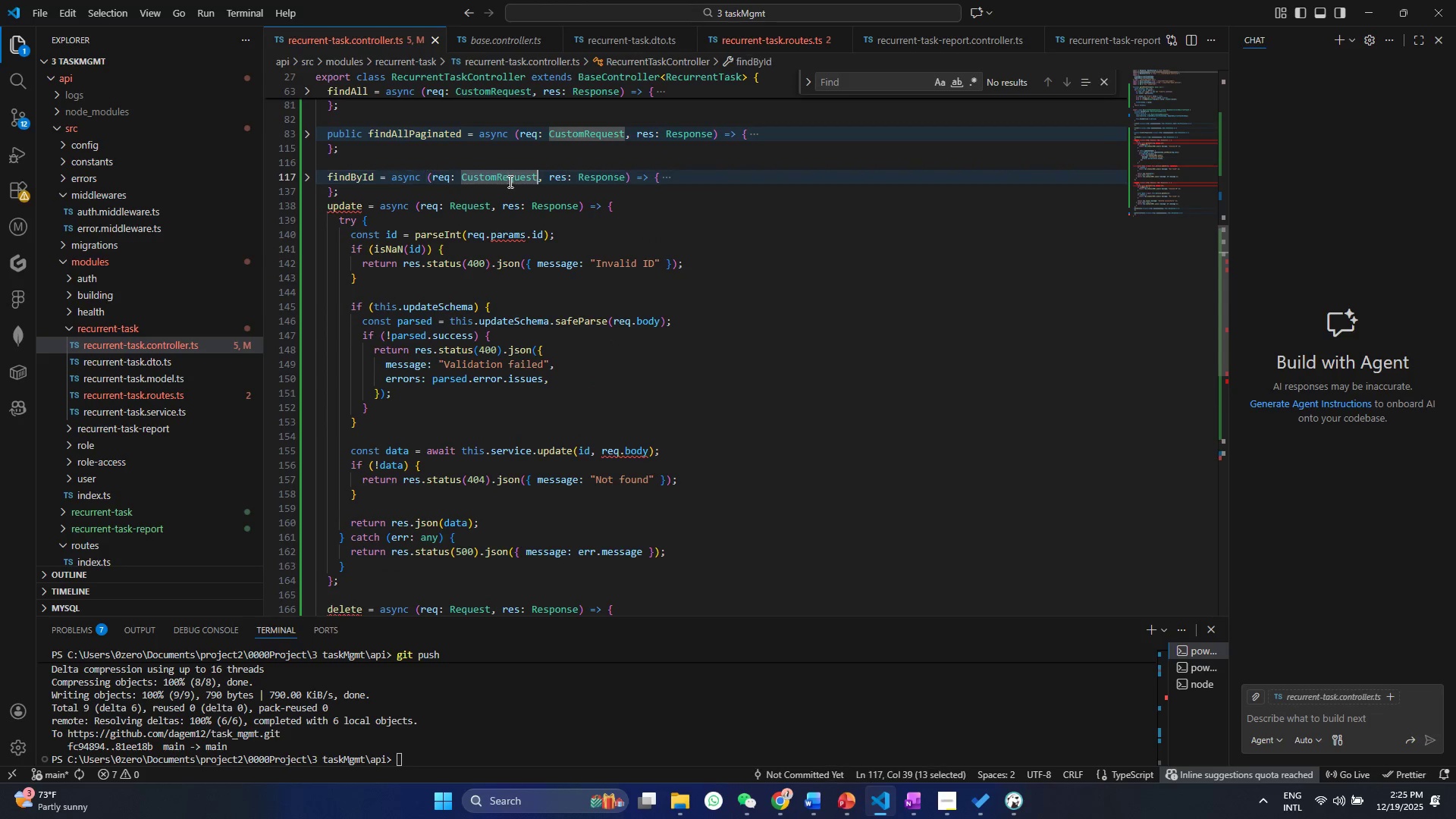 
key(Control+ControlLeft)
 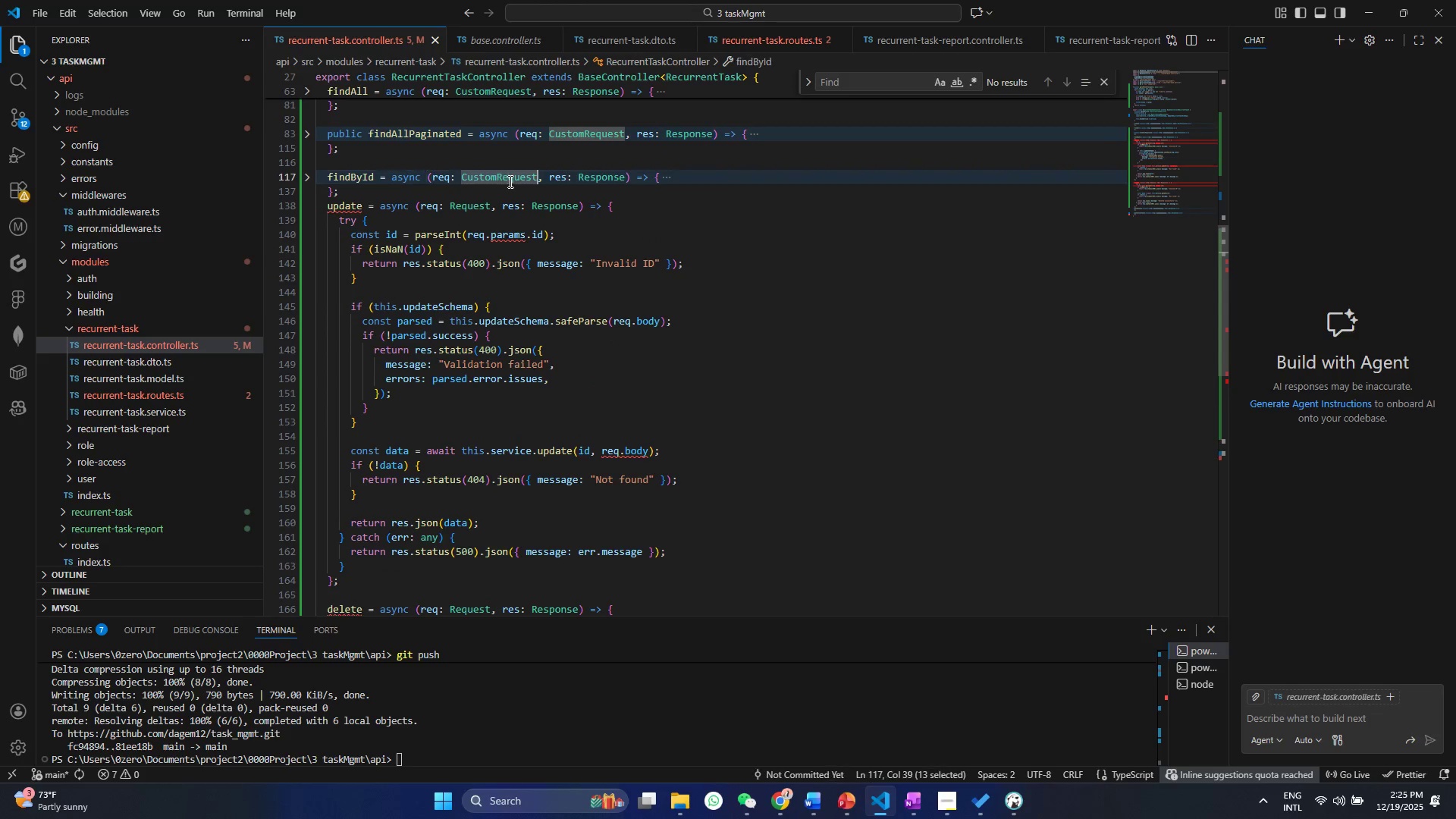 
double_click([509, 181])
 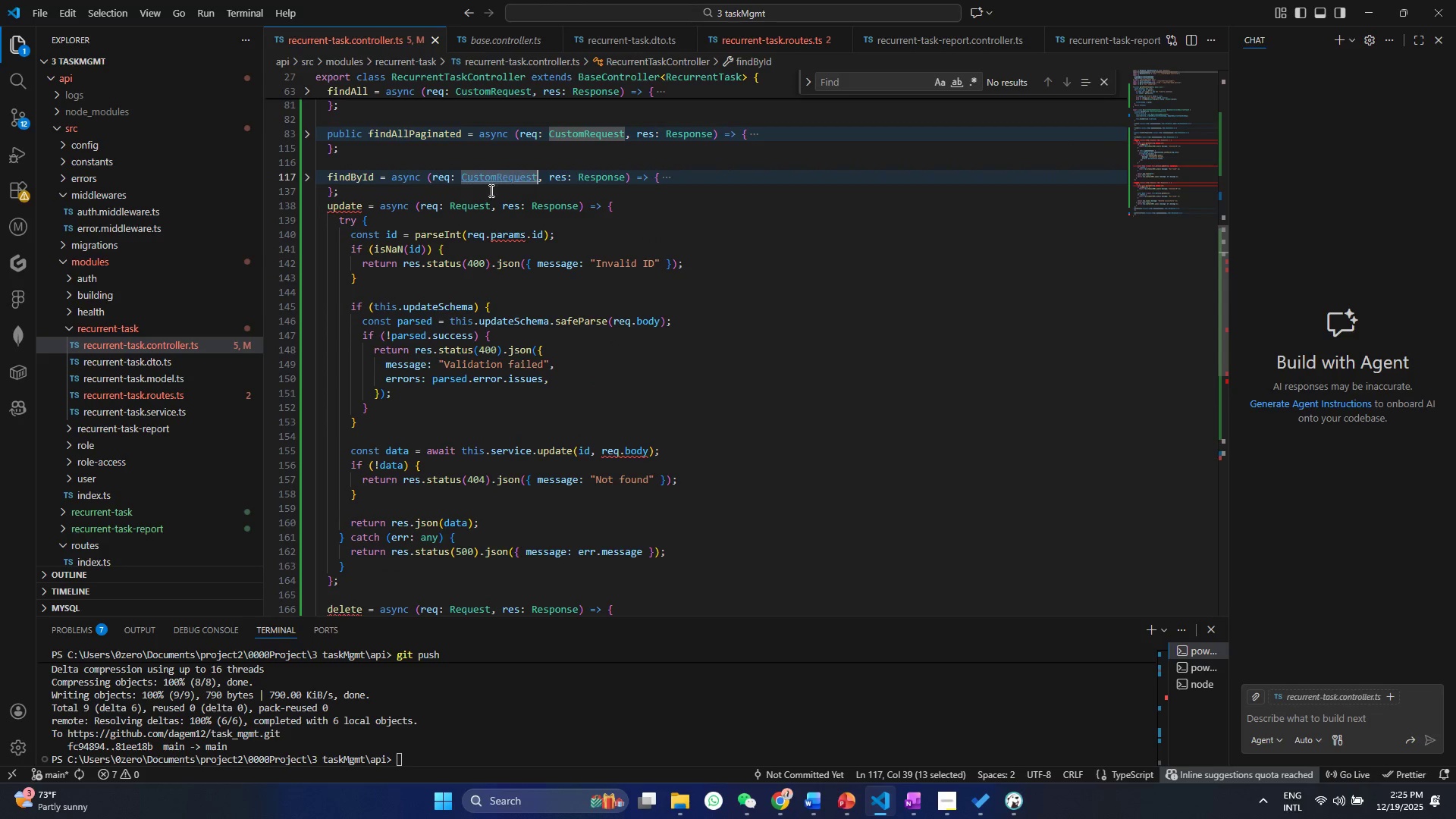 
key(Control+C)
 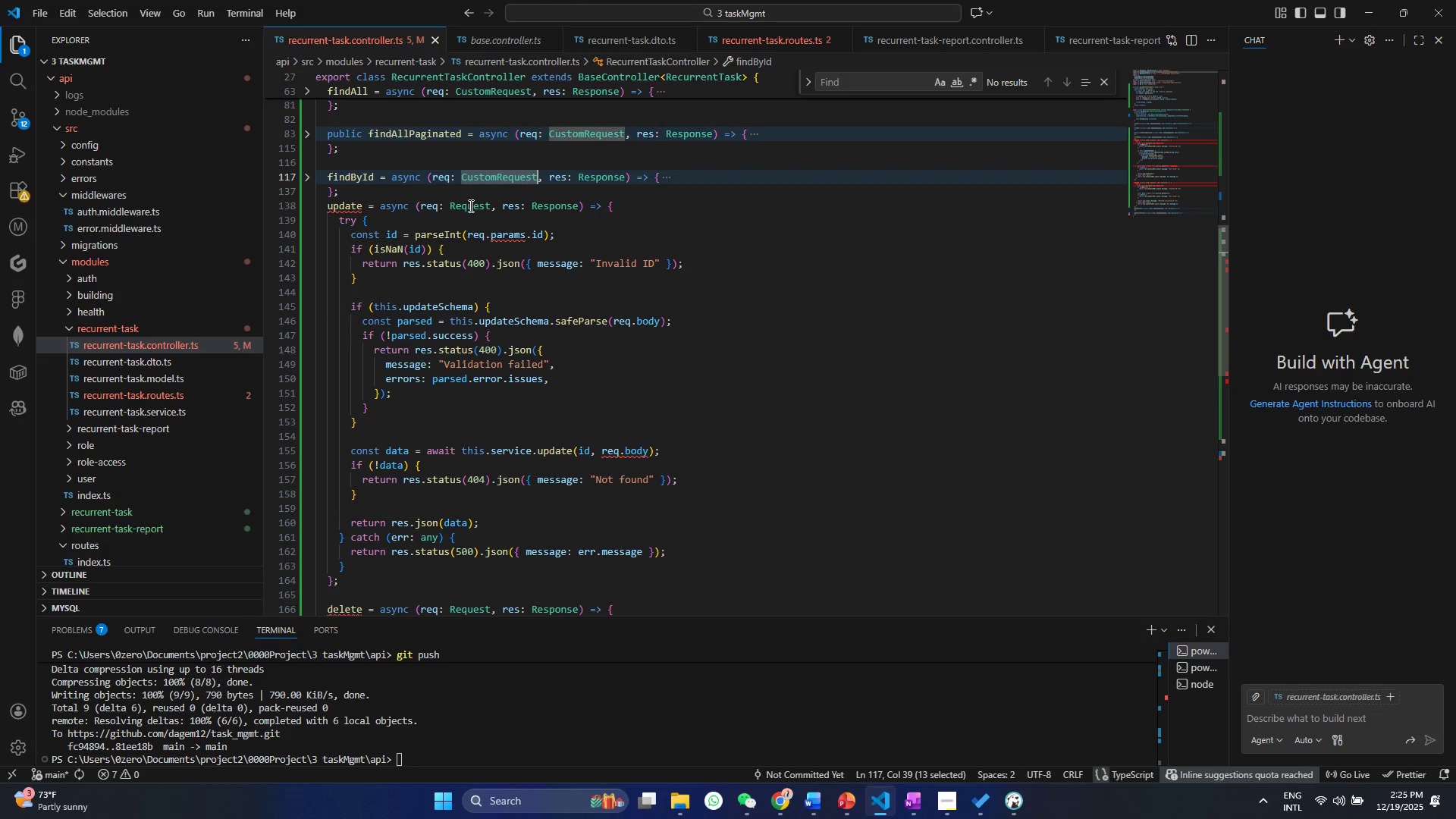 
triple_click([469, 206])
 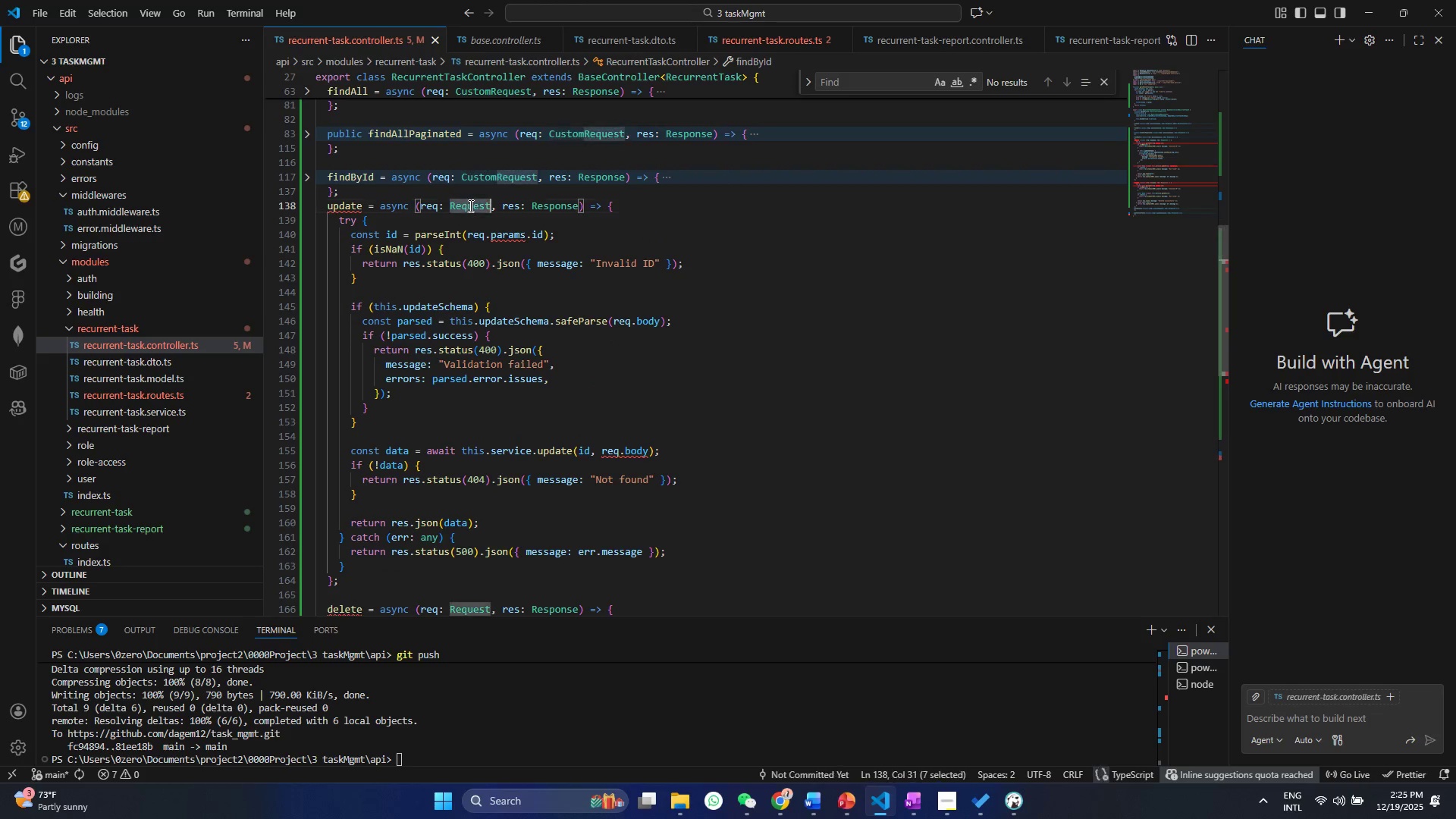 
triple_click([469, 206])
 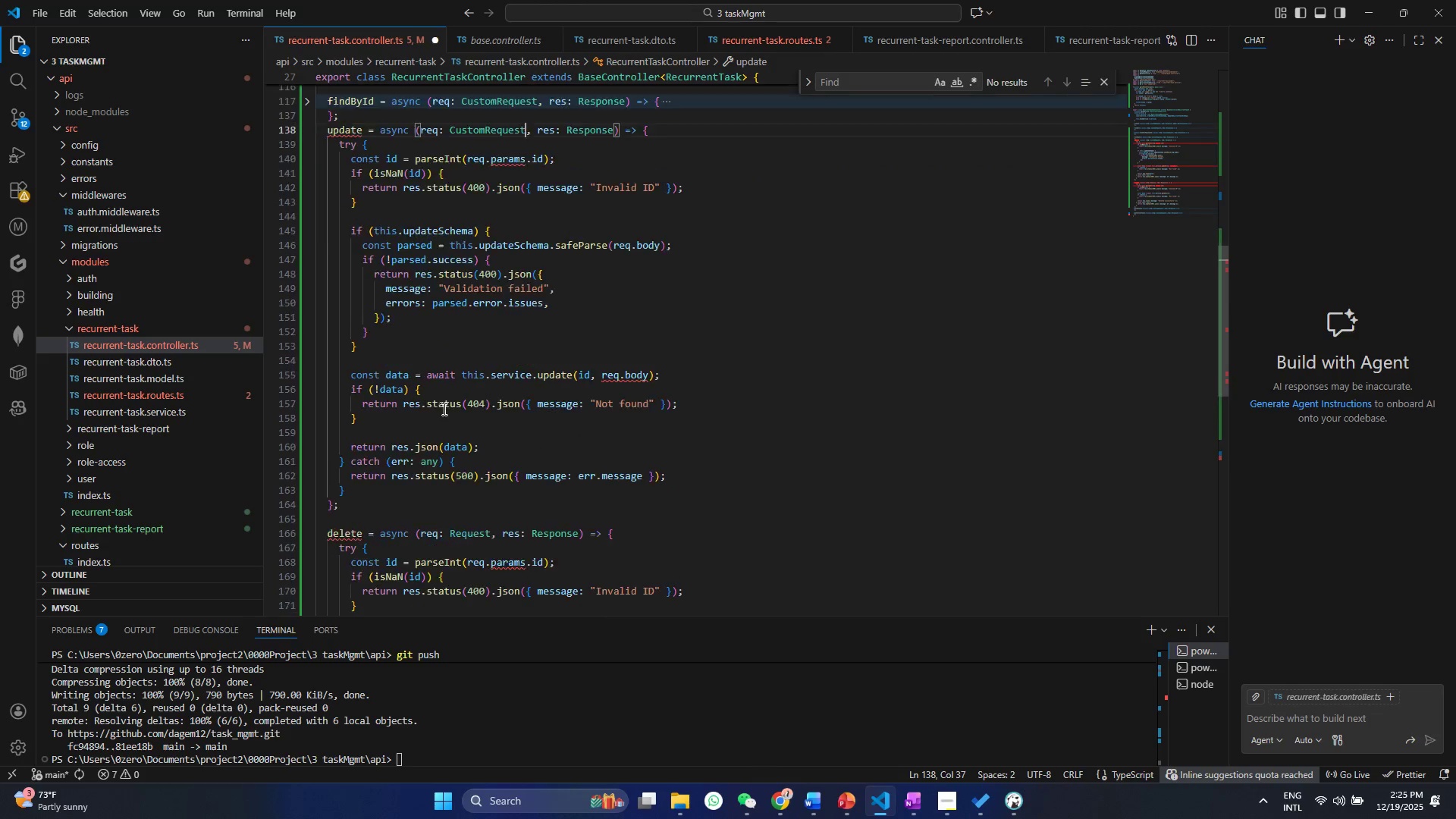 
key(Control+ControlLeft)
 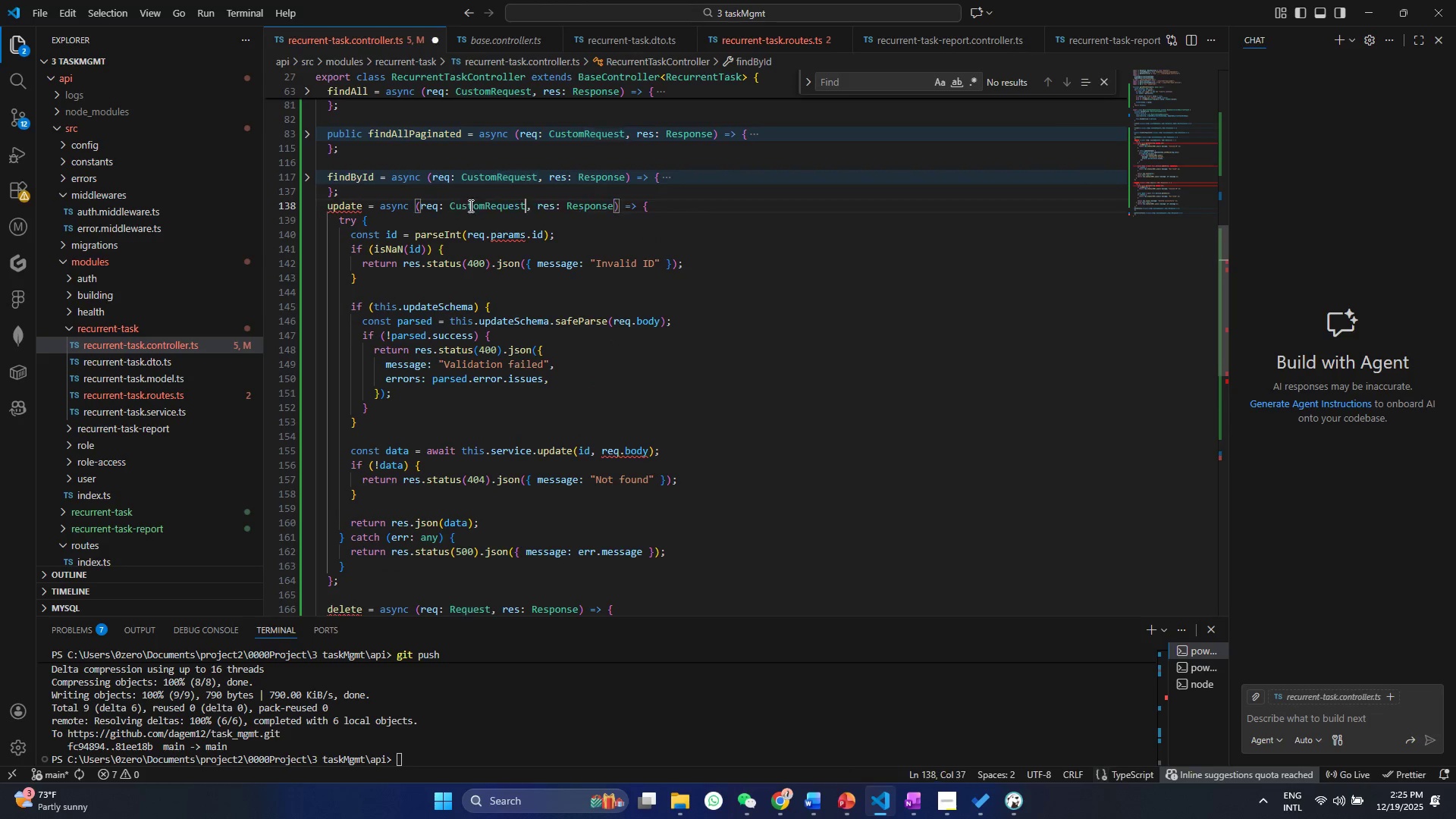 
key(Control+V)
 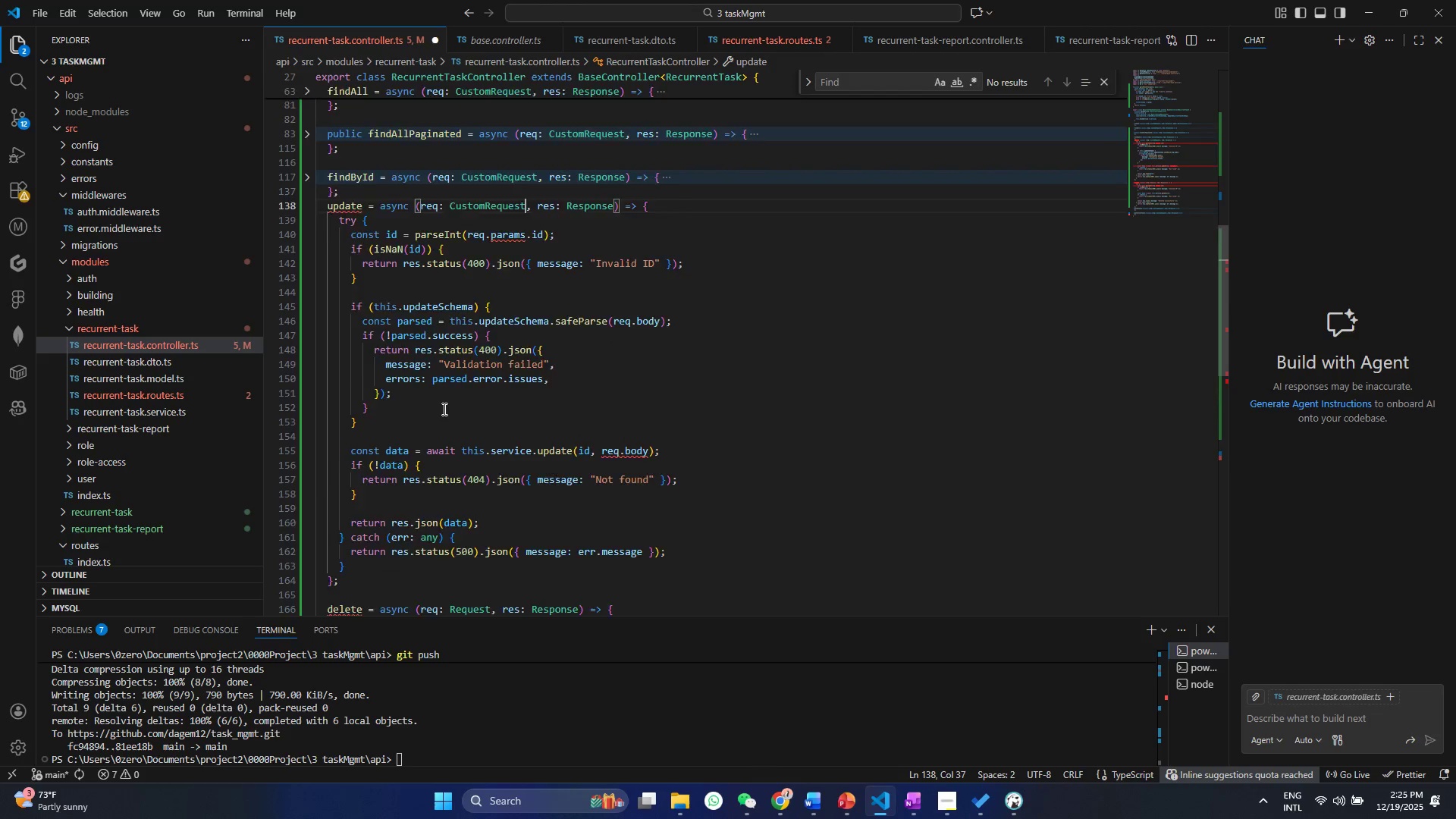 
scroll: coordinate [449, 450], scroll_direction: down, amount: 4.0
 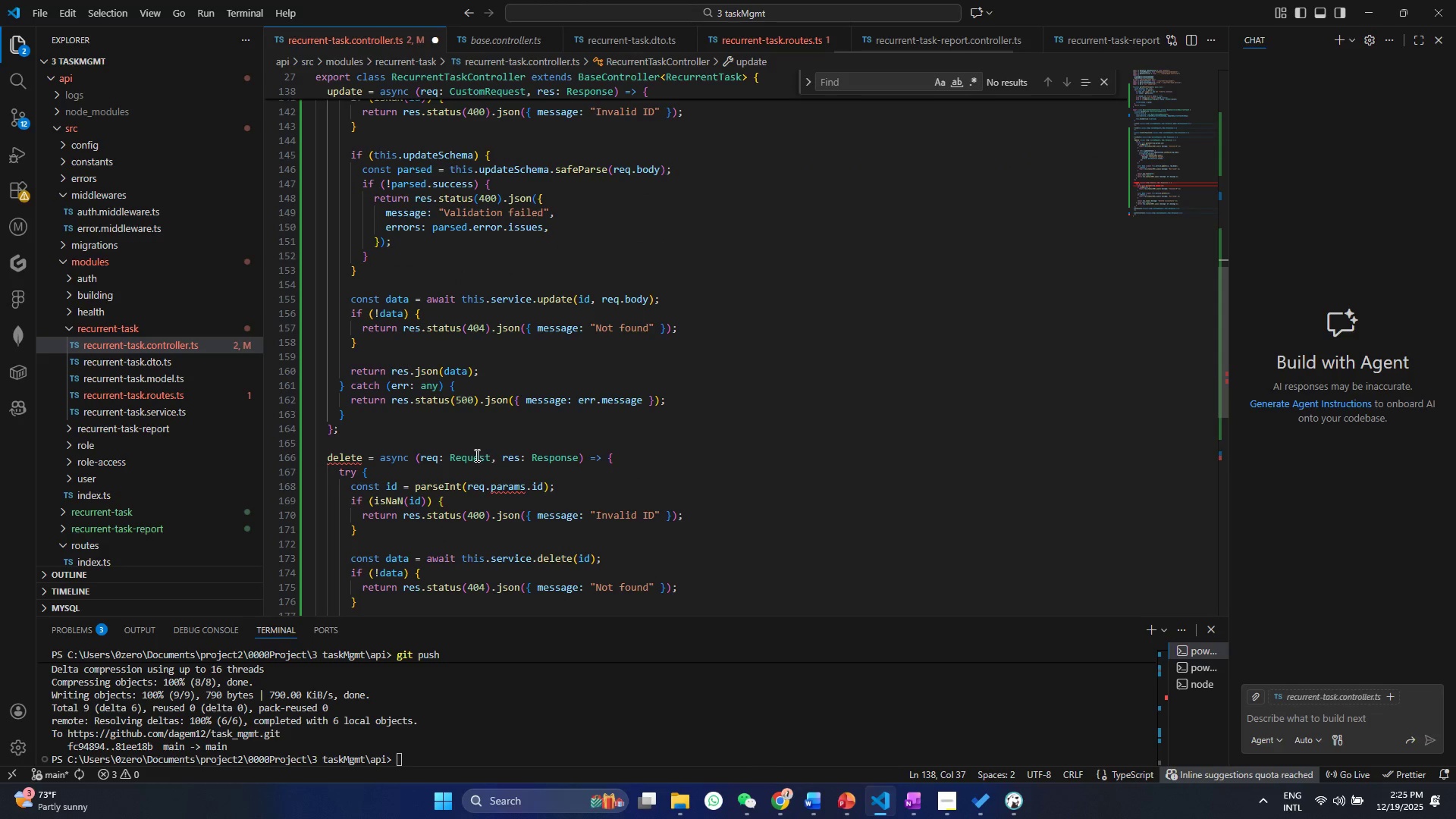 
left_click([475, 455])
 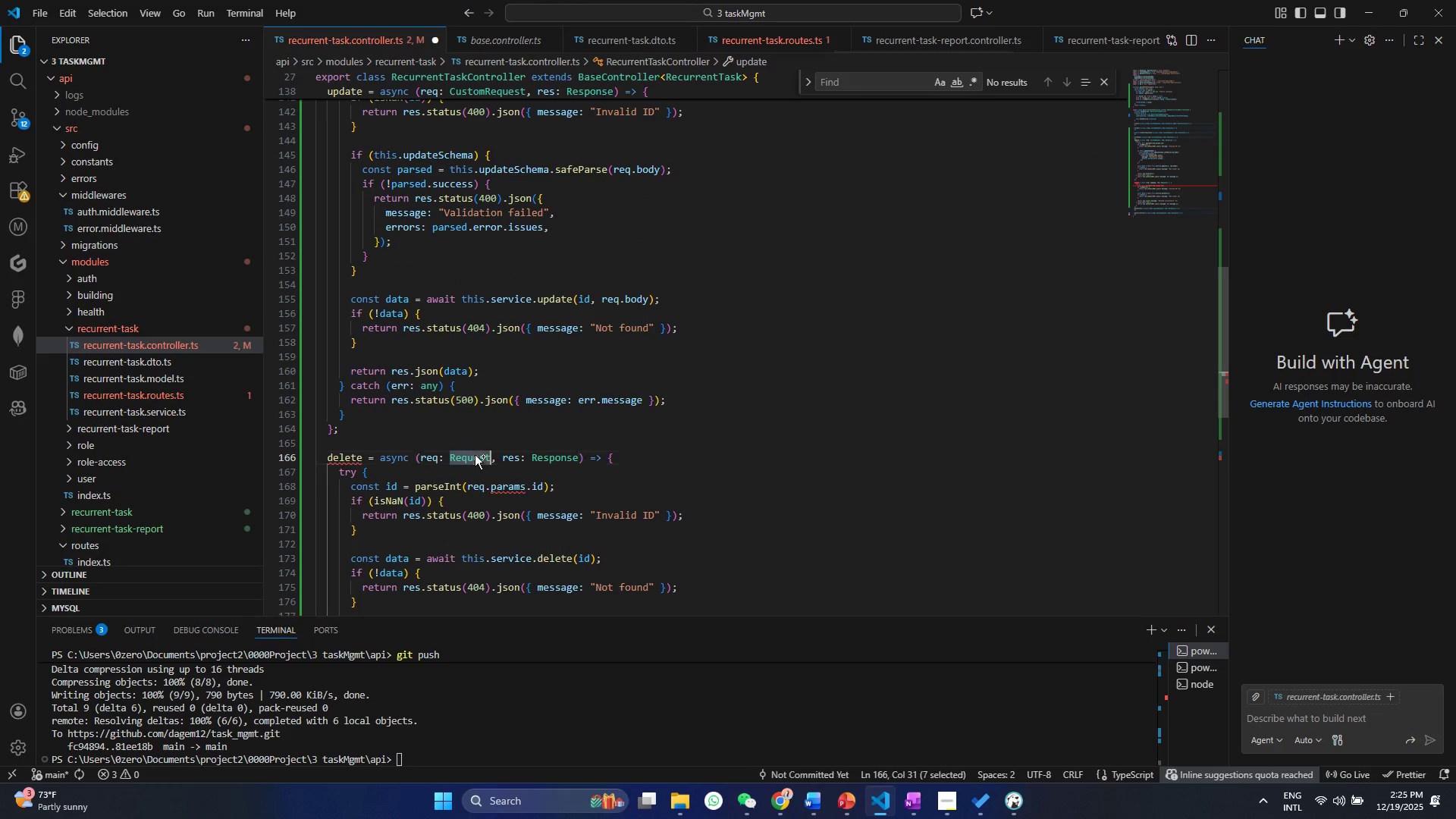 
double_click([475, 455])
 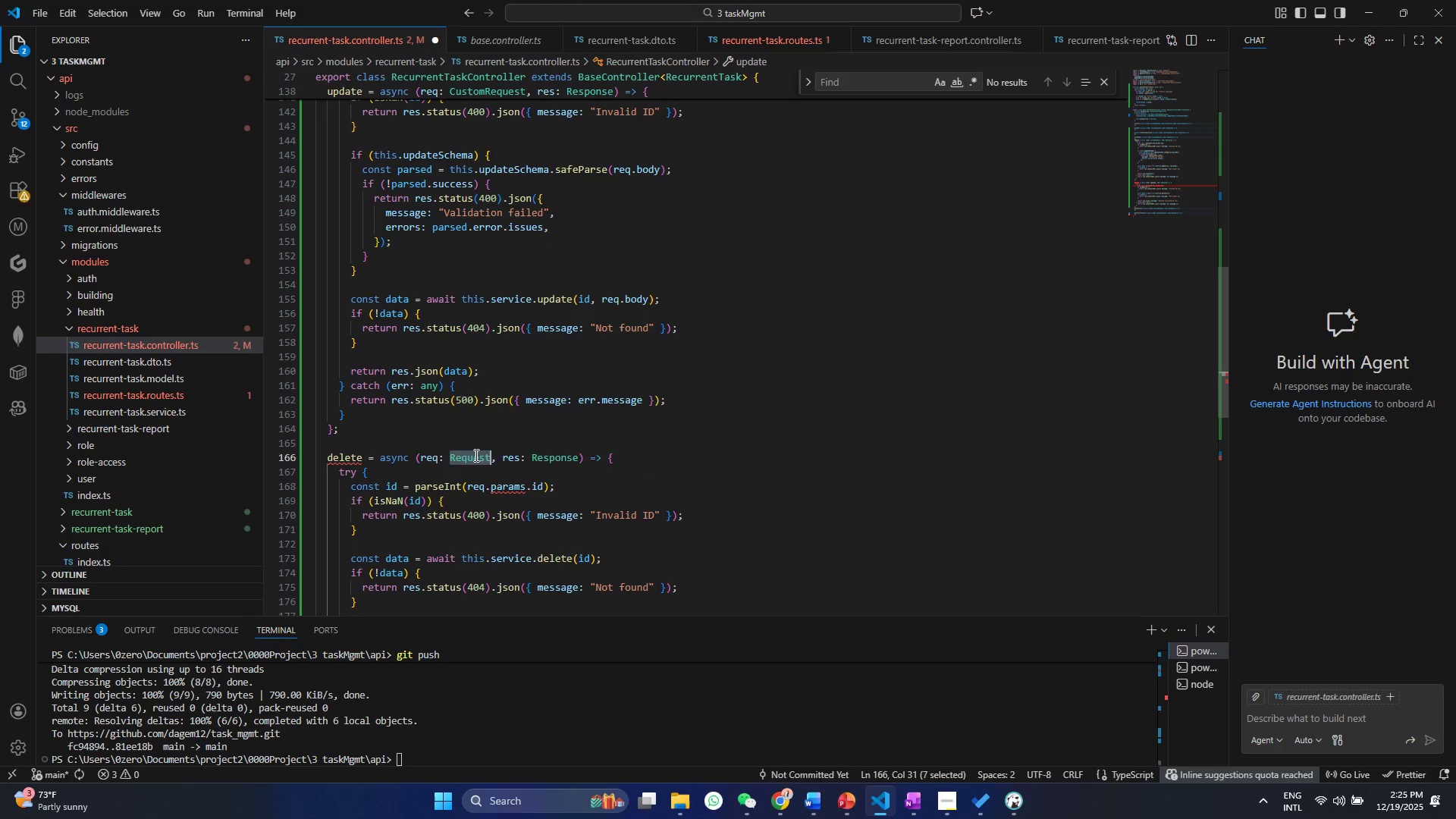 
key(Control+V)
 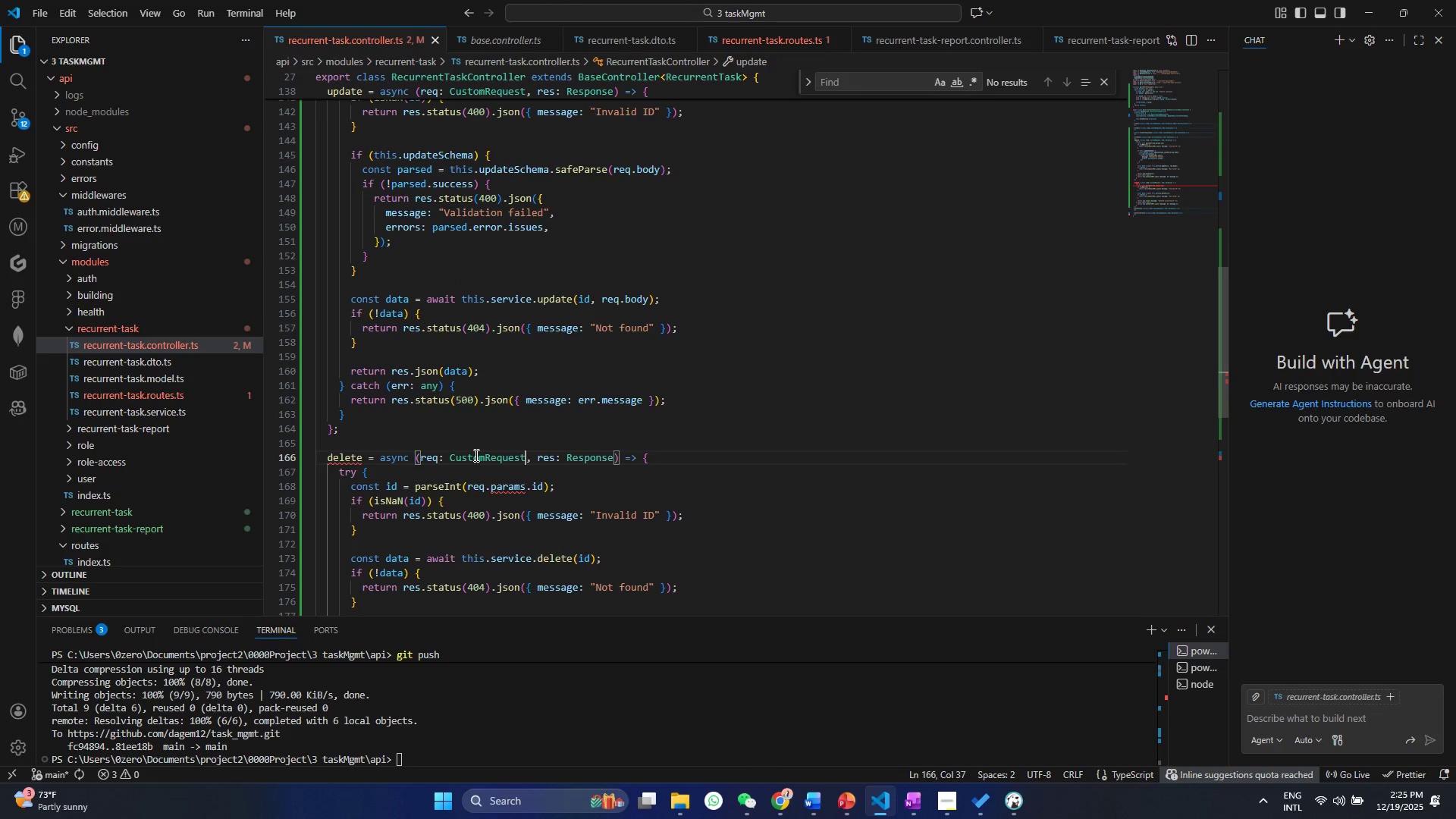 
key(Control+S)
 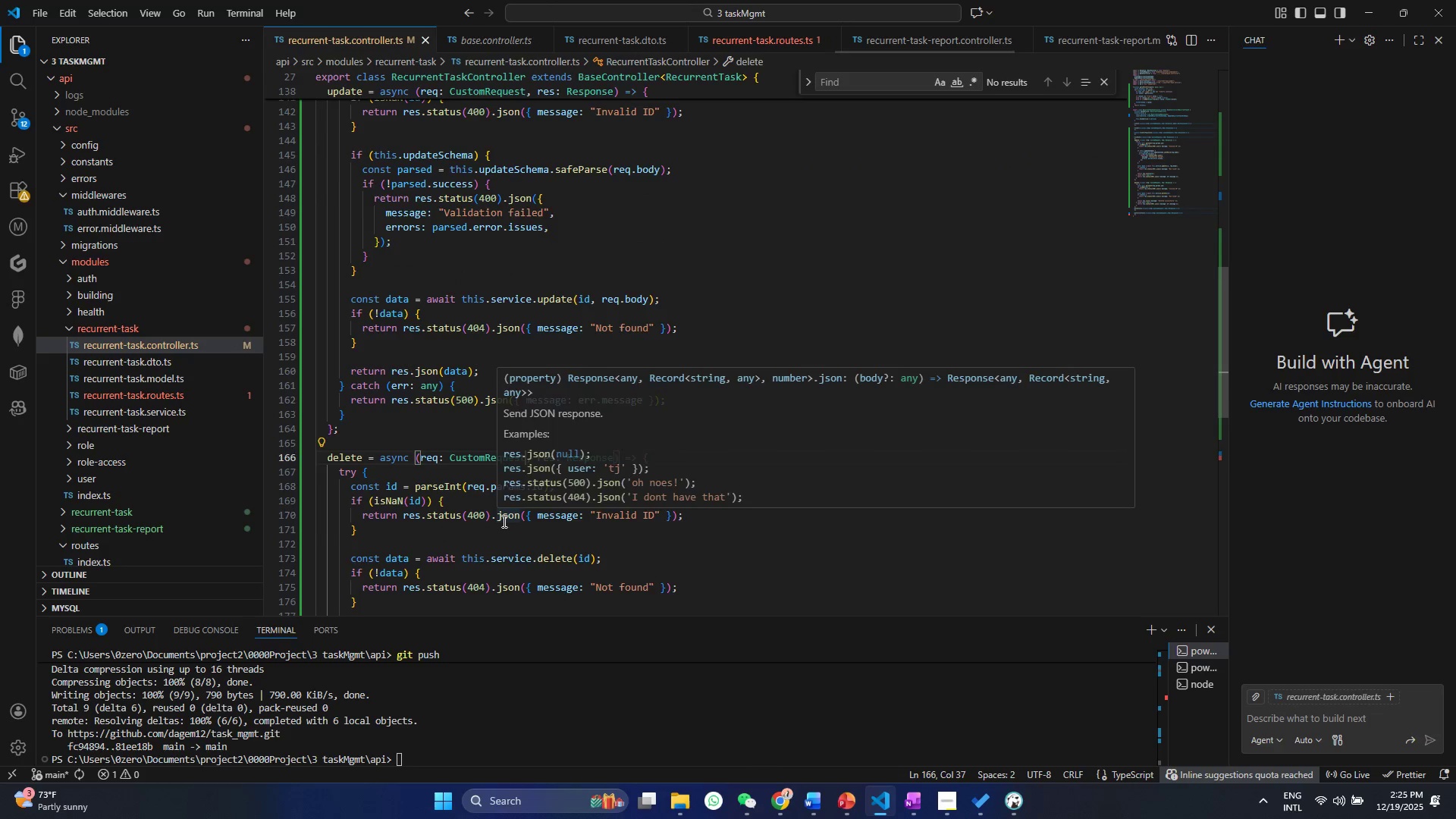 
scroll: coordinate [479, 461], scroll_direction: up, amount: 7.0
 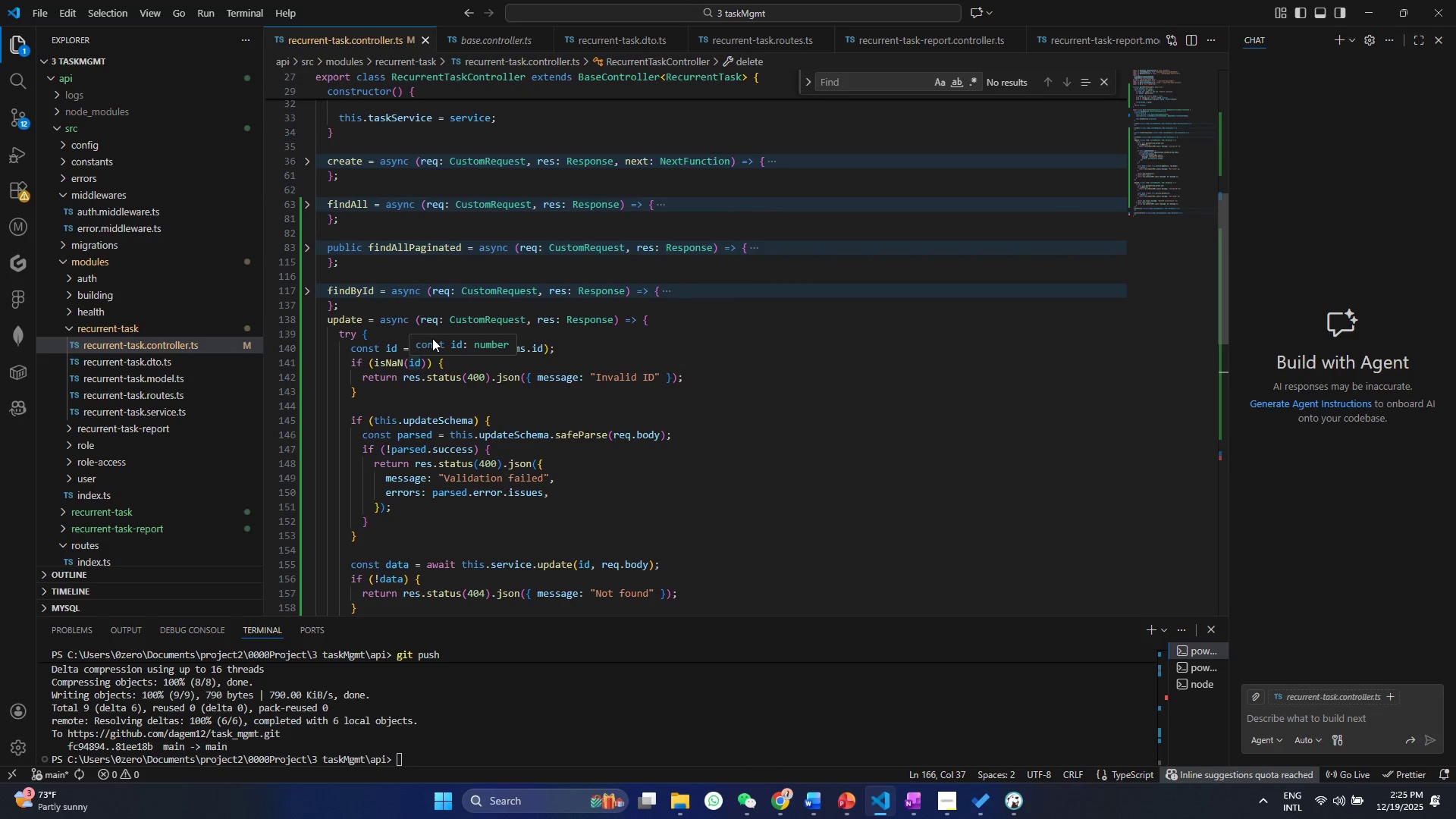 
left_click([467, 419])
 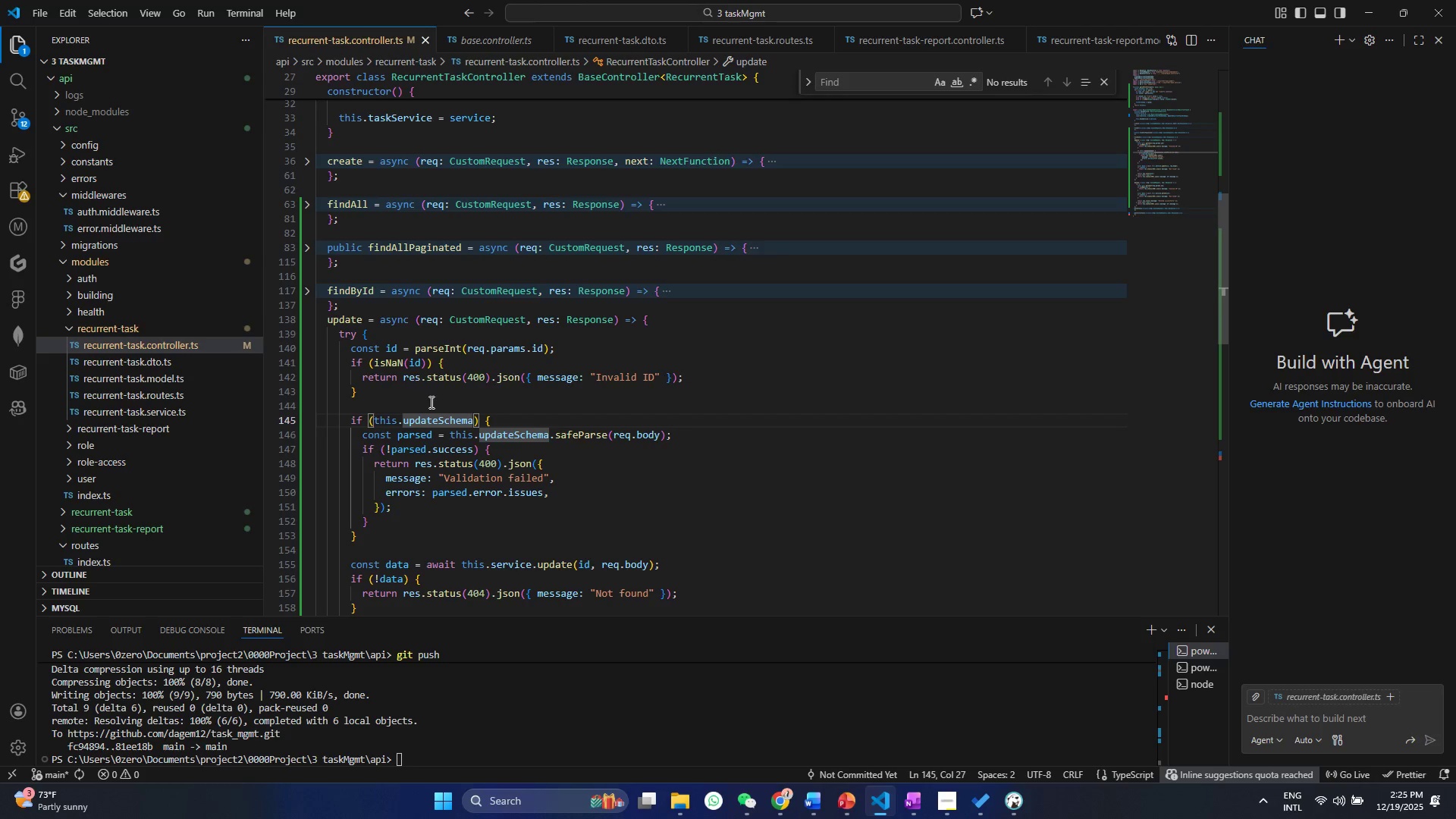 
left_click([432, 403])
 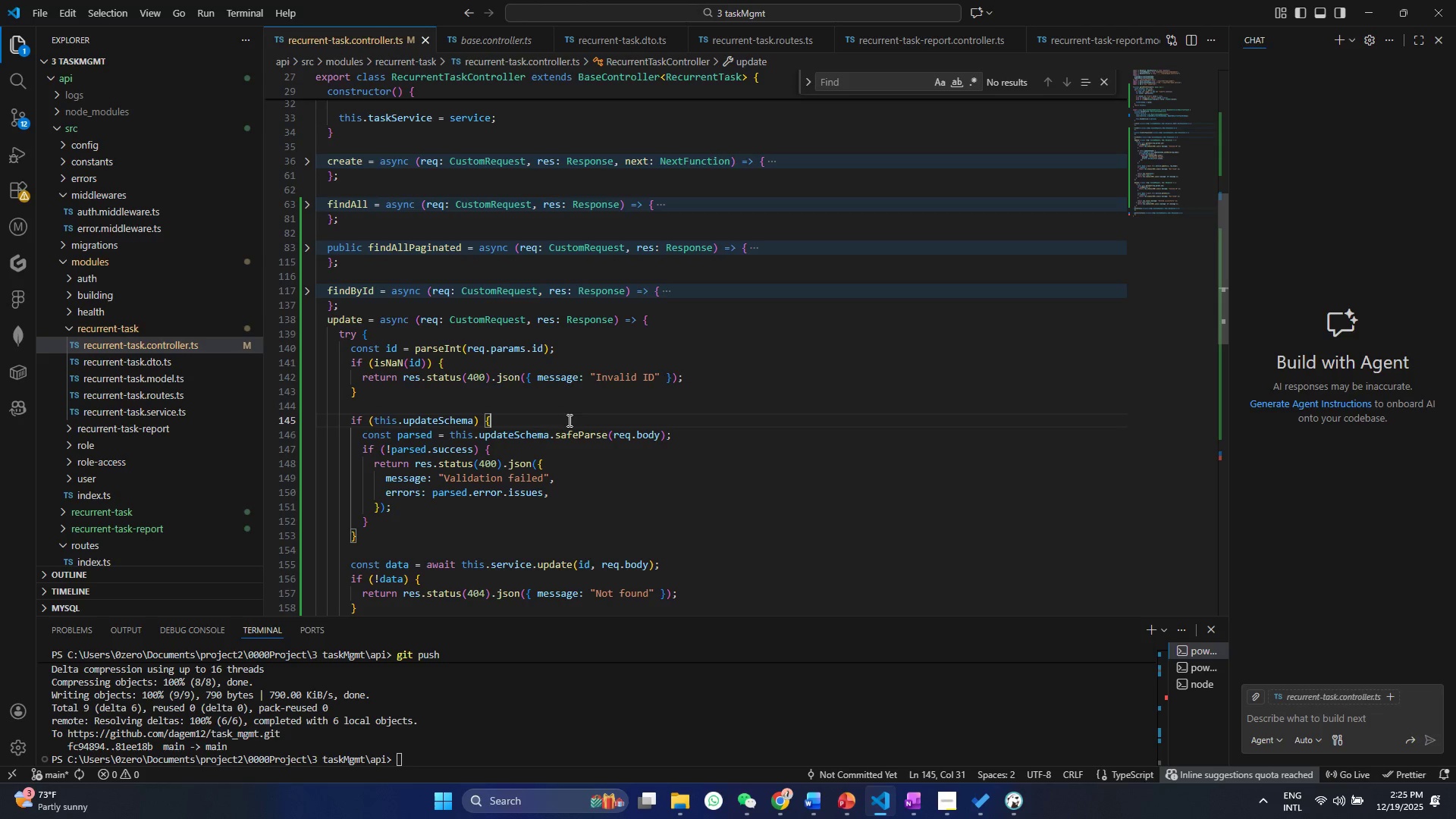 
double_click([576, 422])
 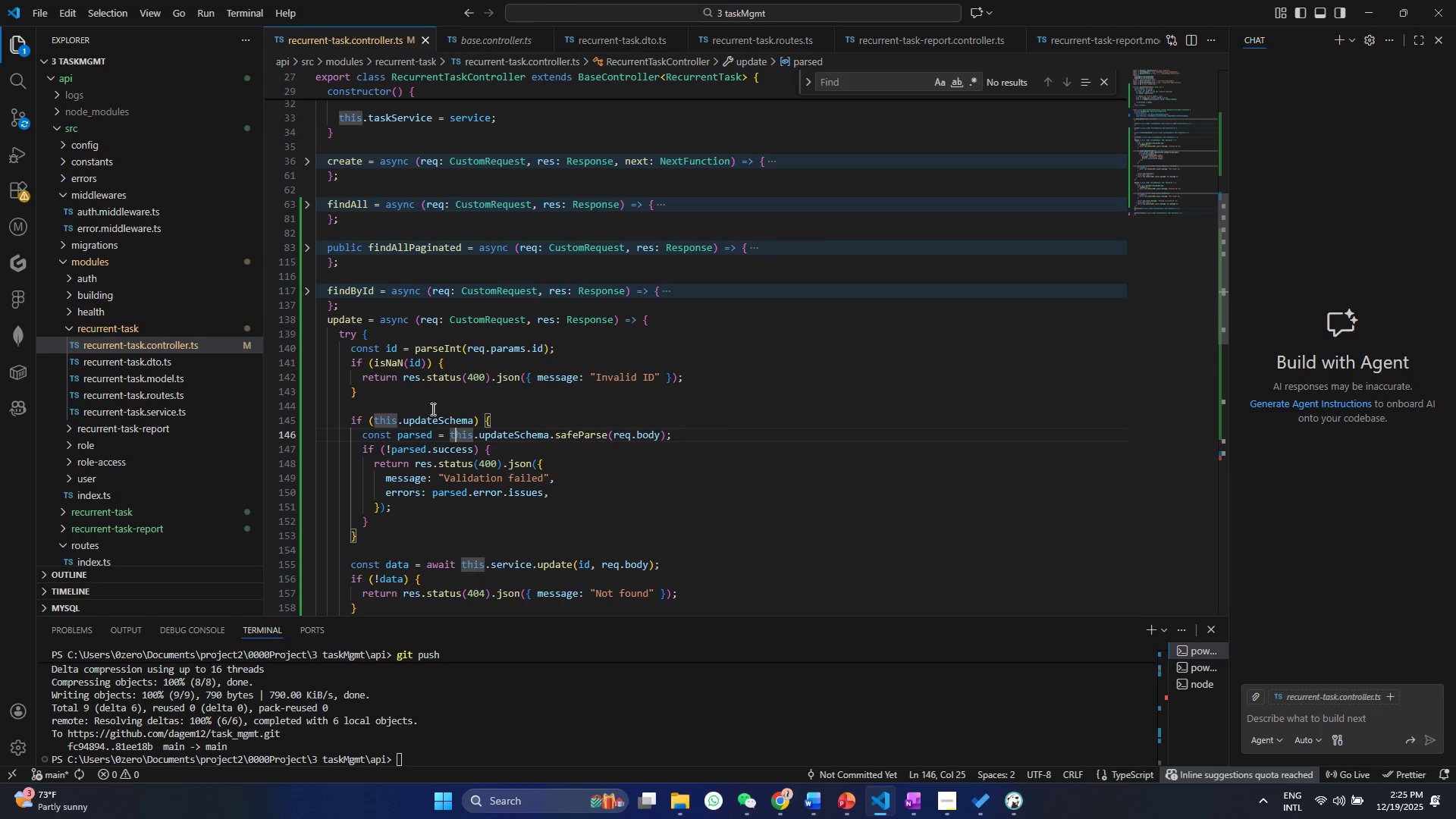 
double_click([425, 403])
 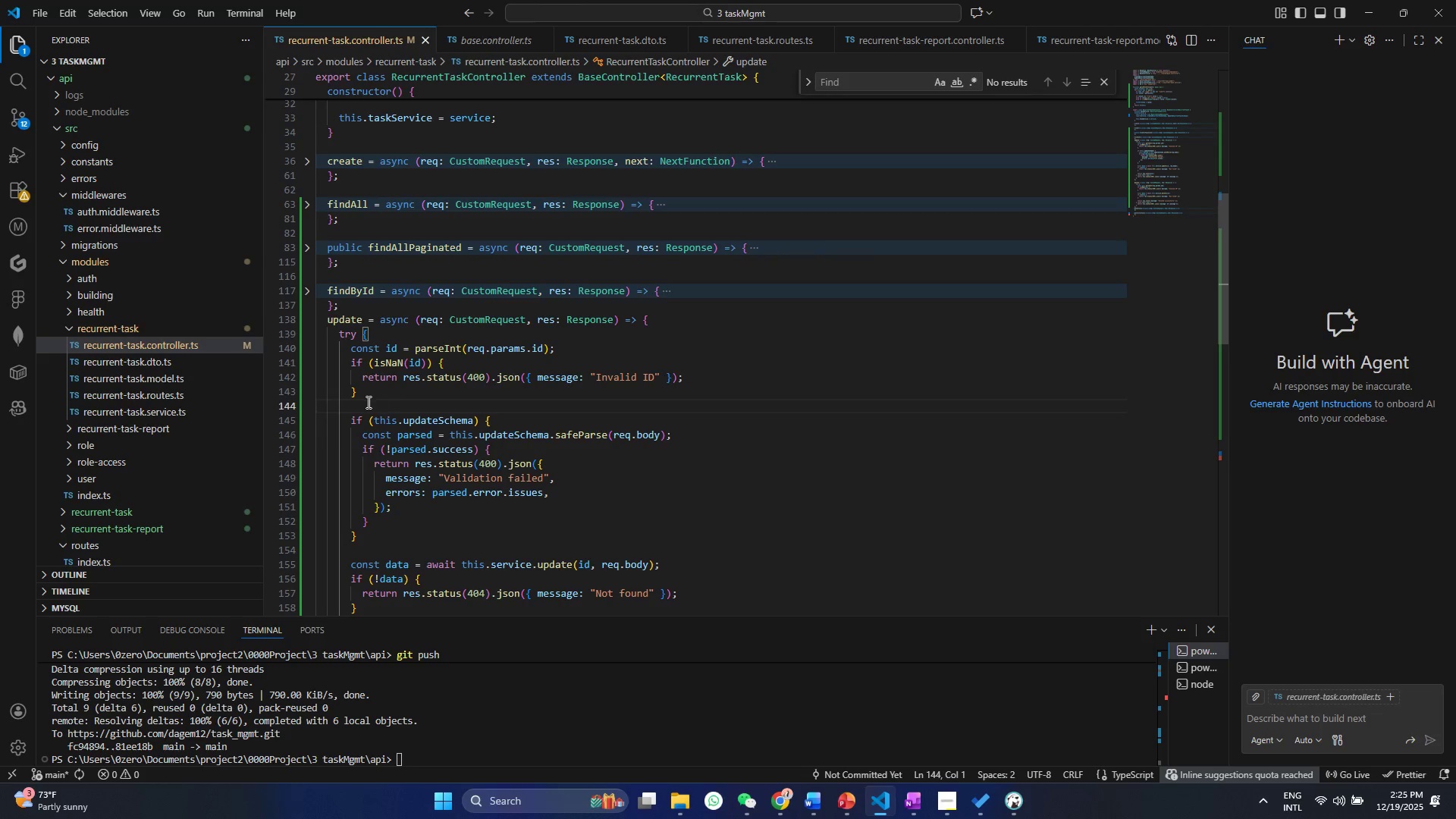 
left_click([366, 403])
 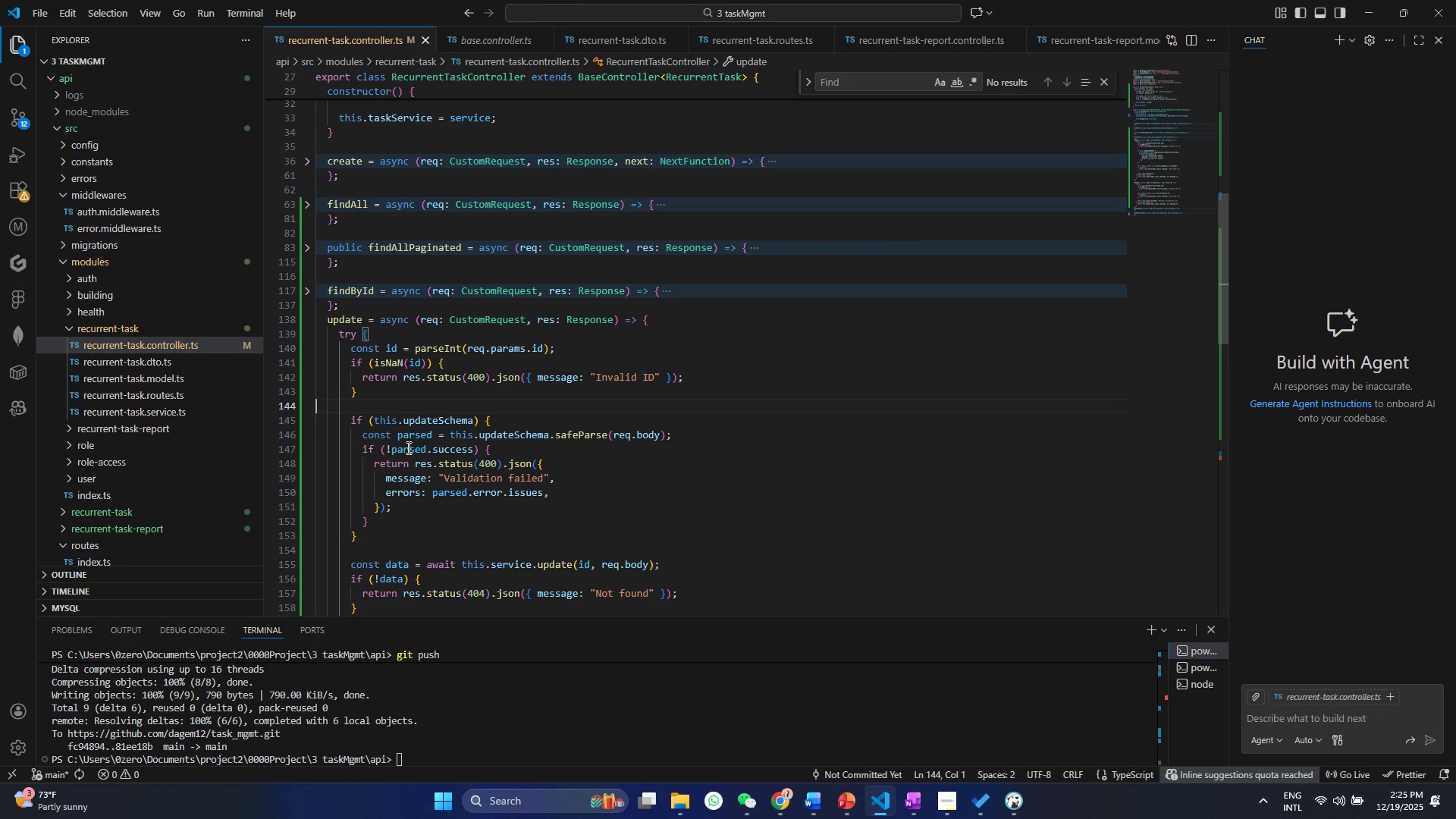 
left_click([412, 460])
 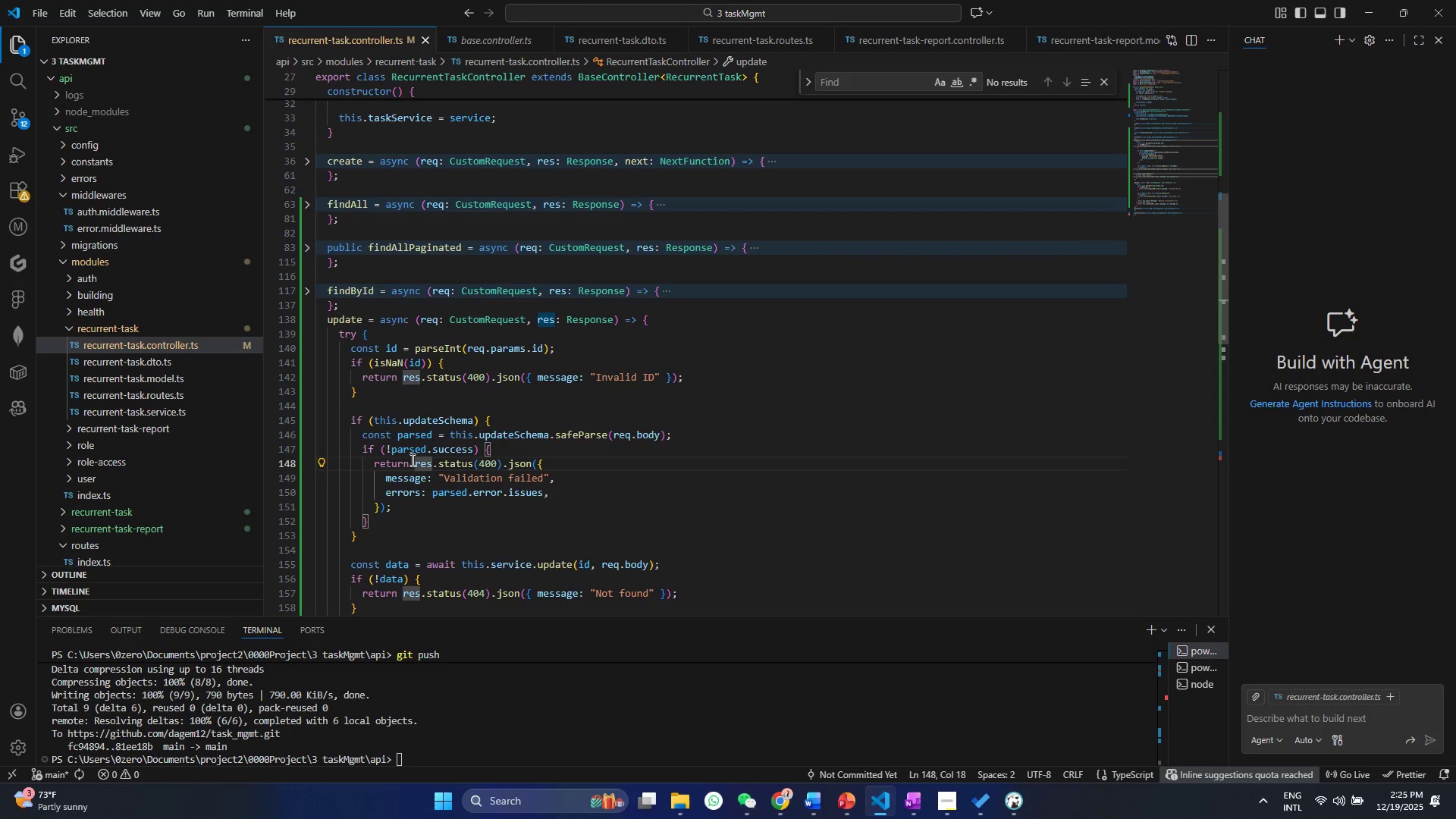 
wait(6.41)
 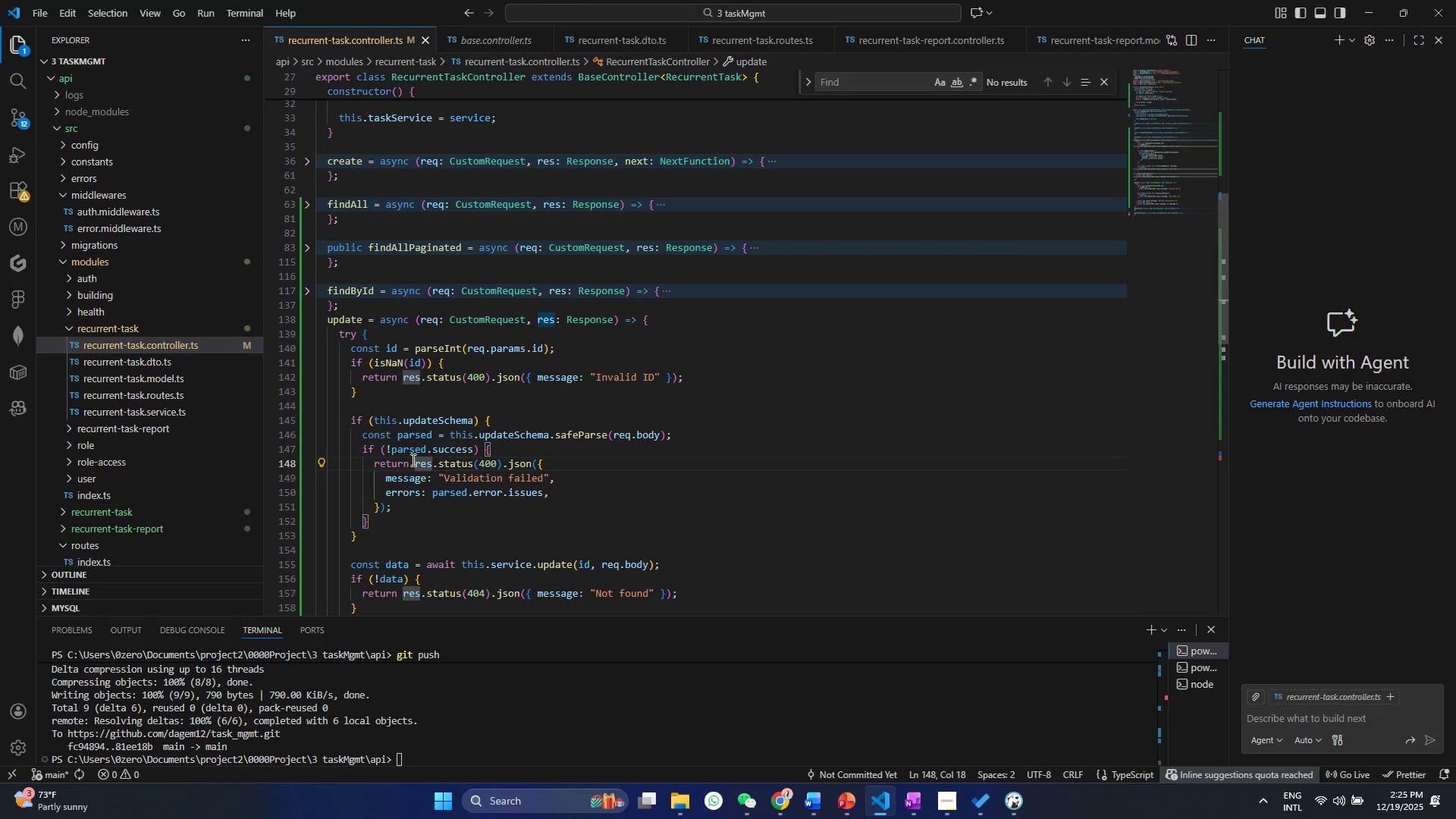 
left_click([391, 425])
 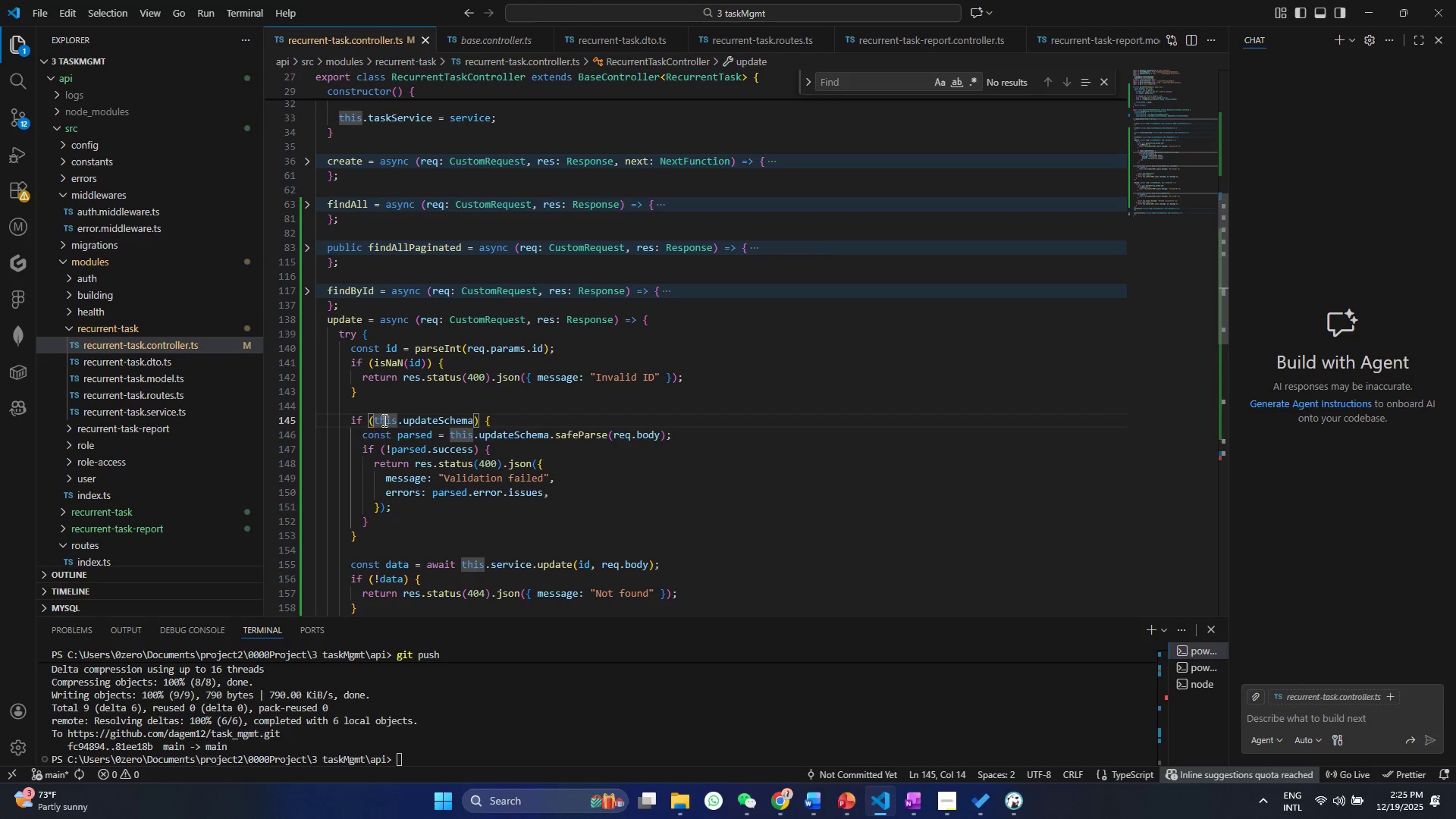 
left_click([383, 420])
 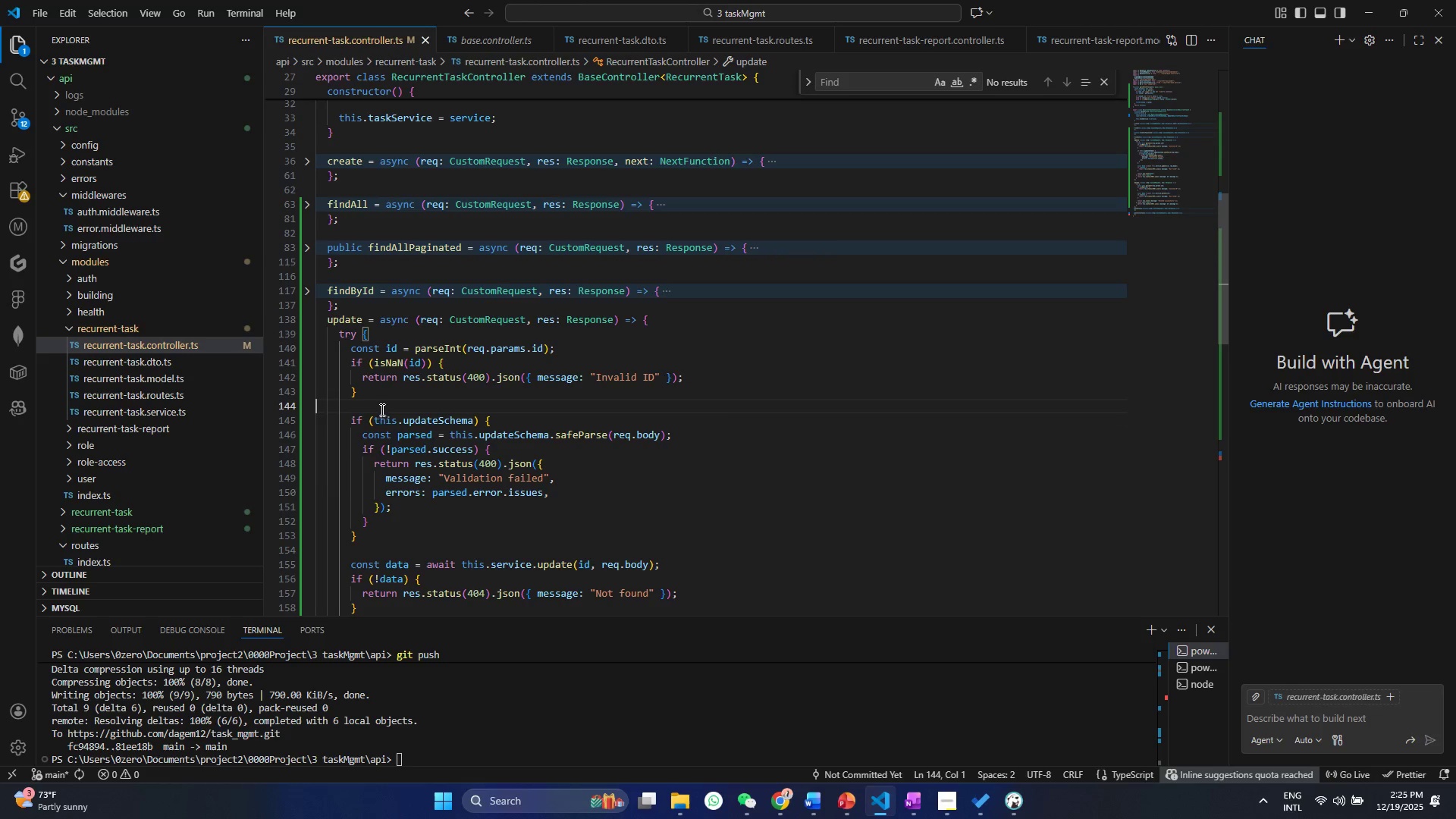 
left_click([381, 410])
 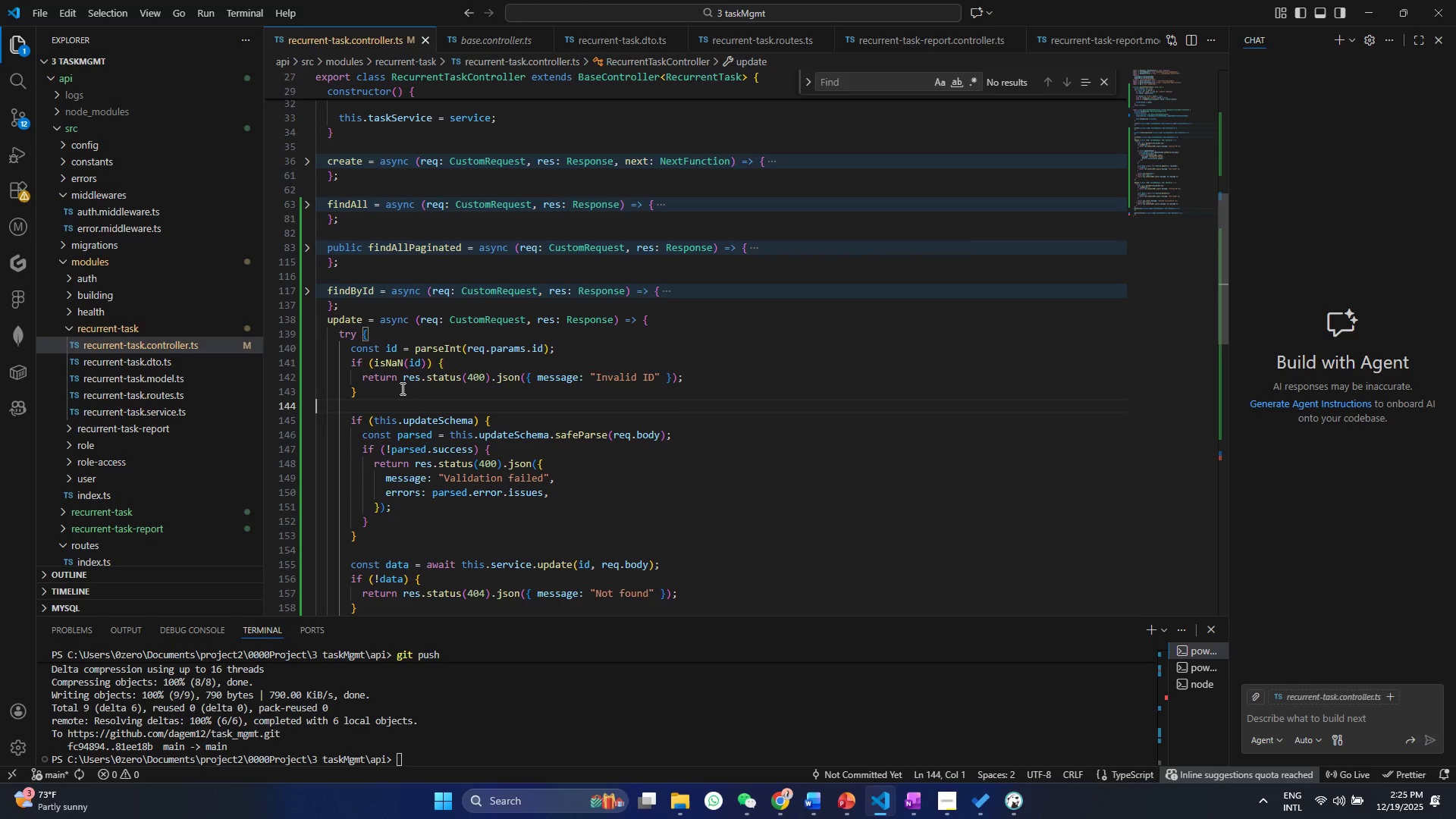 
hold_key(key=Space, duration=0.7)
 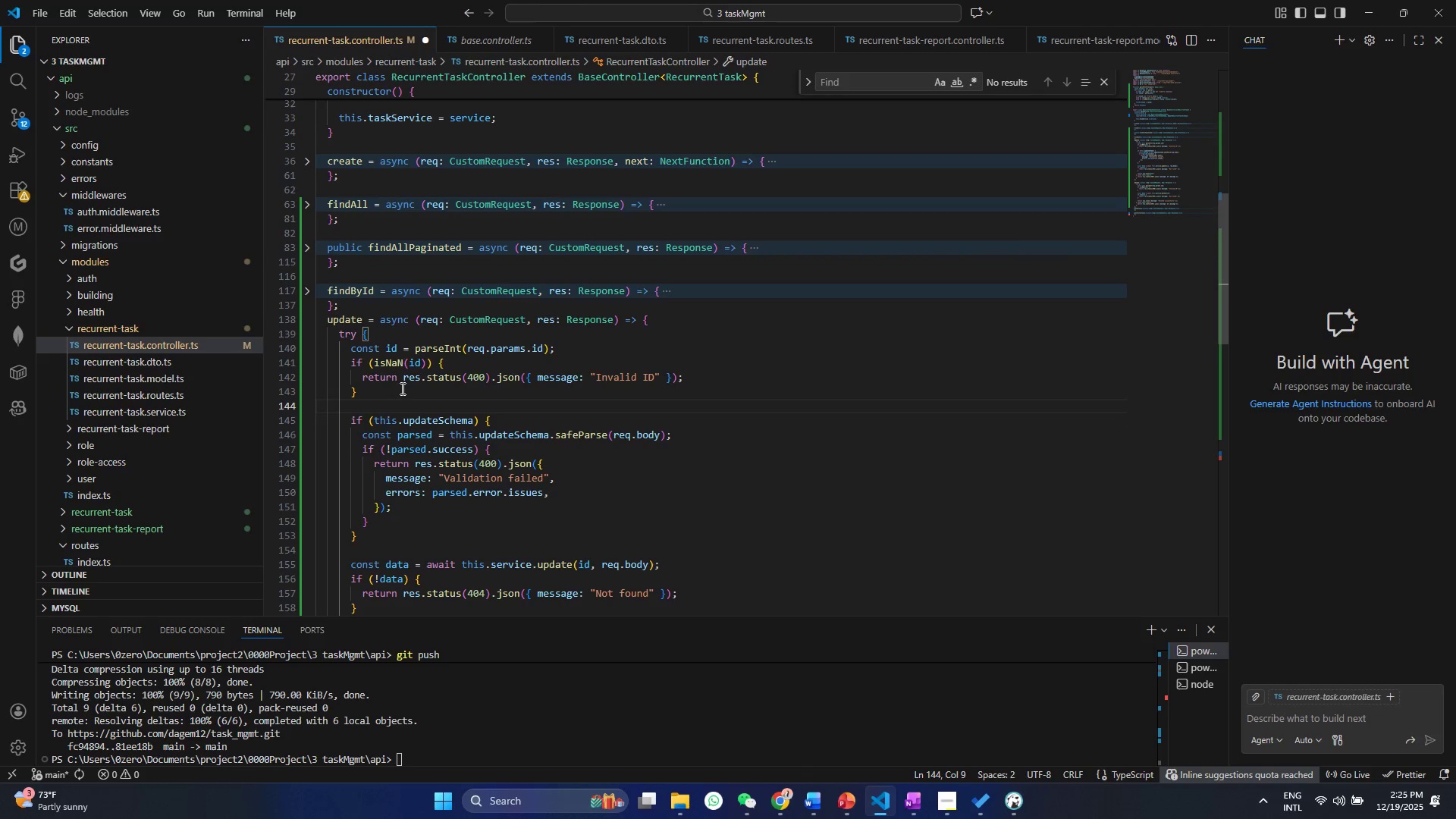 
type(cons)
 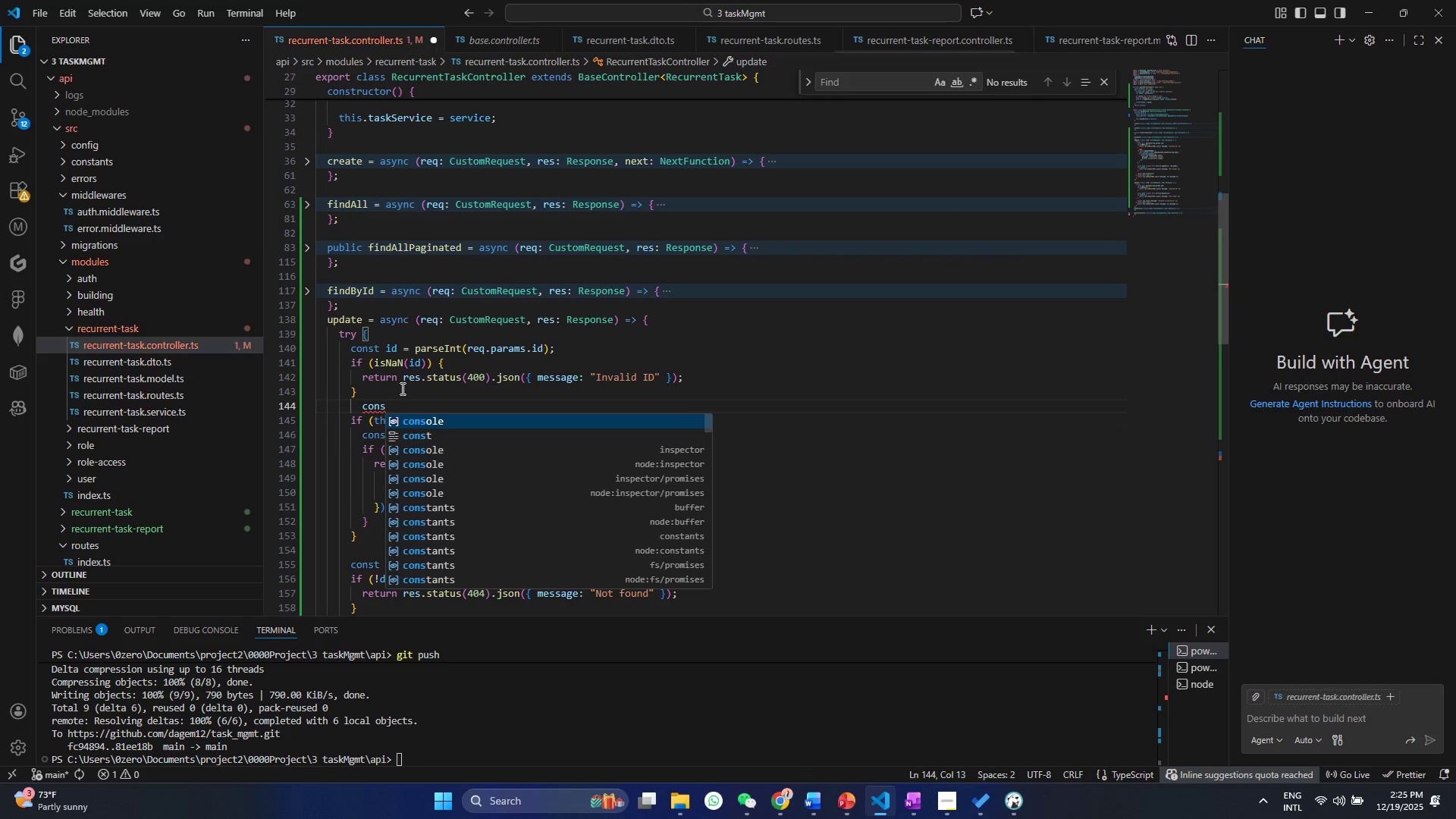 
key(ArrowDown)
 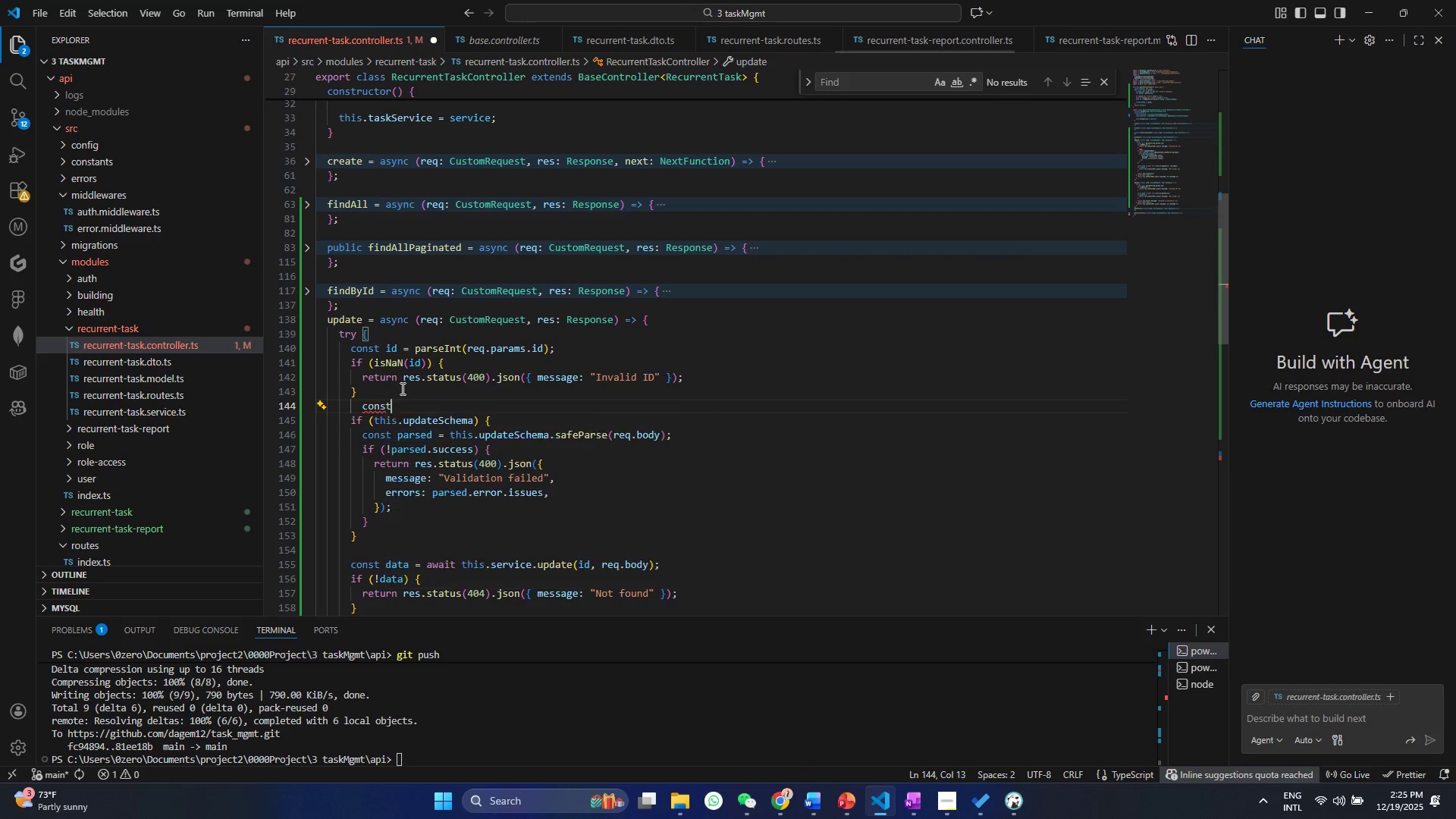 
key(Enter)
 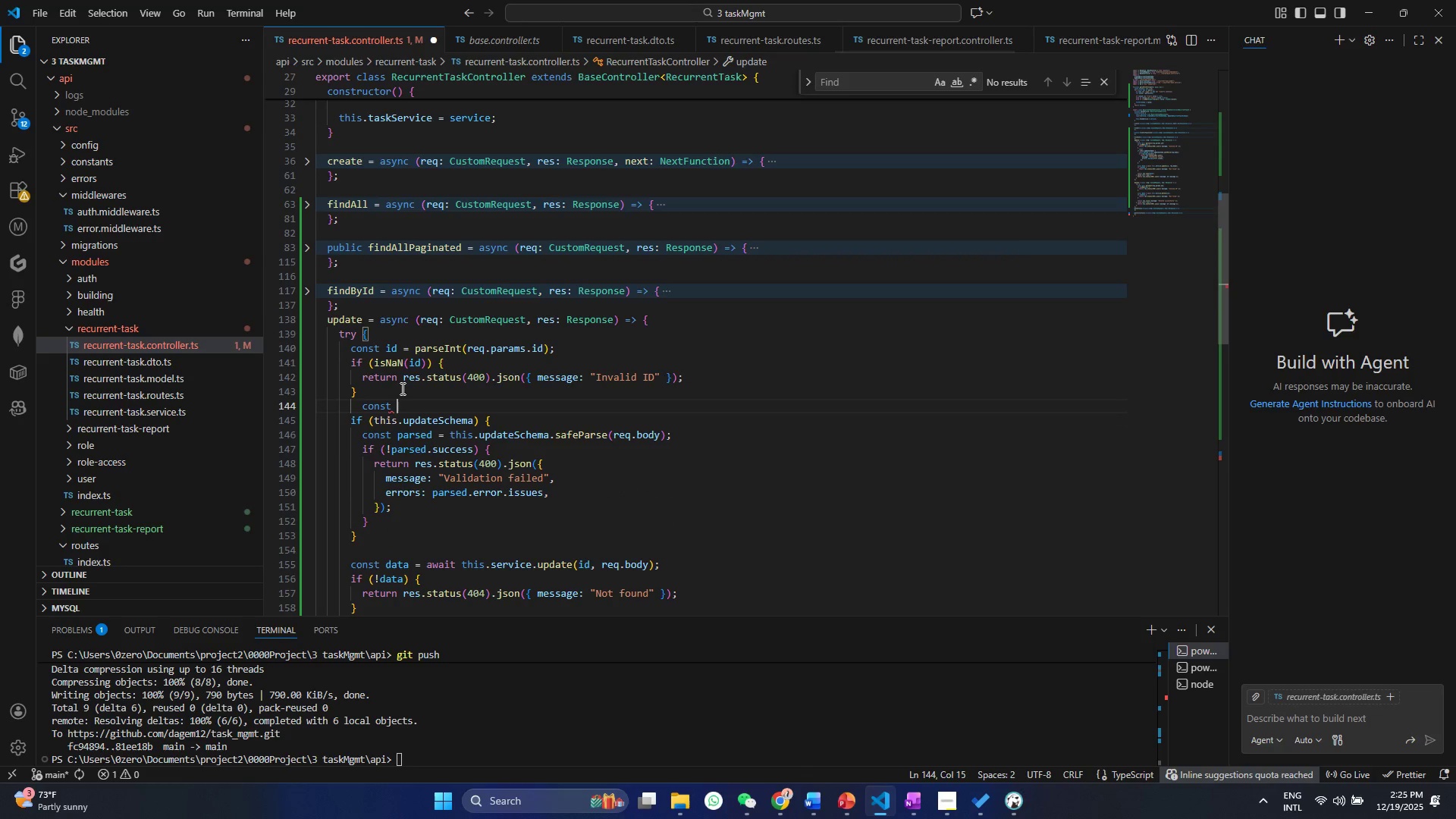 
type( task  = awai)
 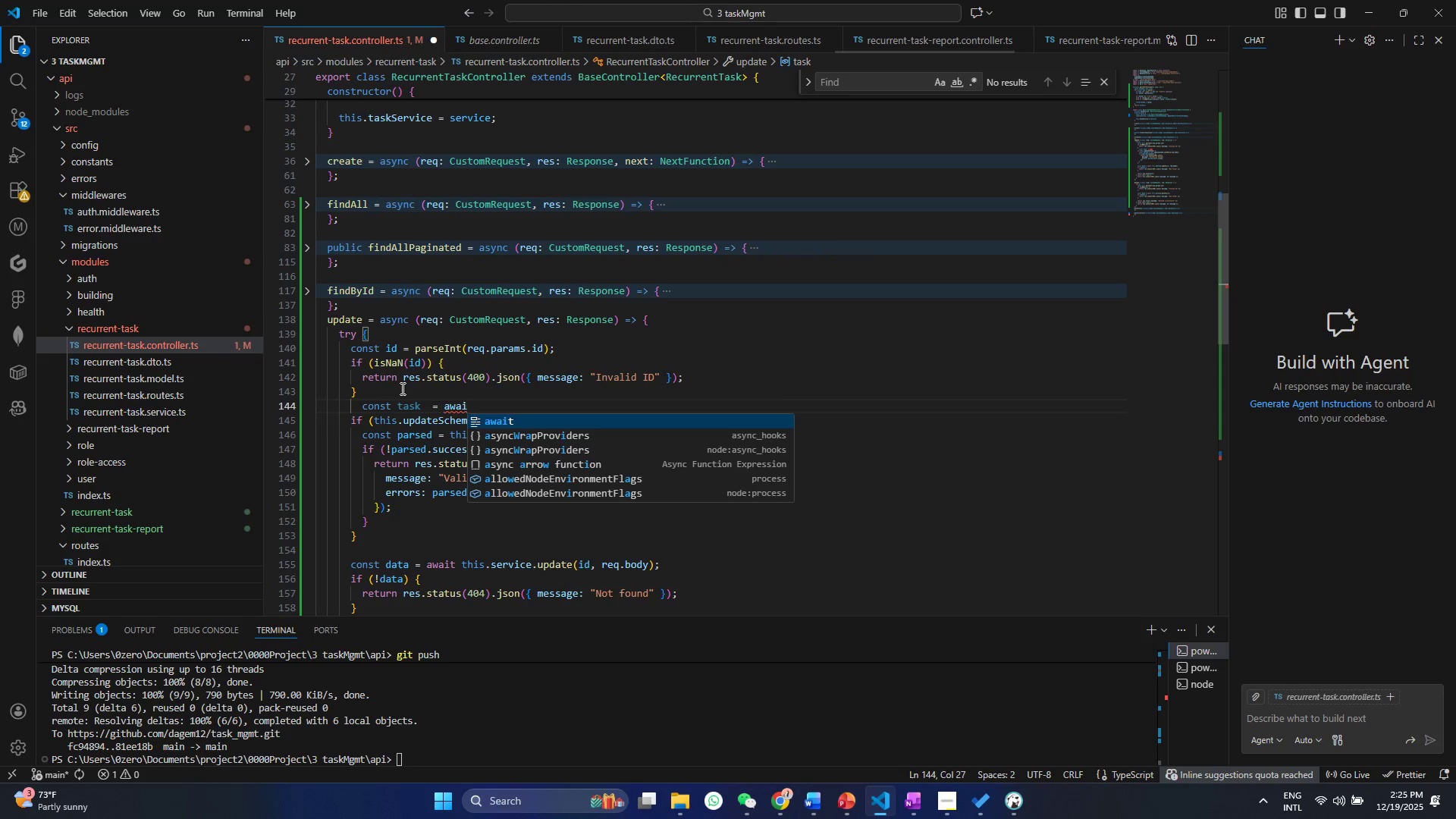 
key(Enter)
 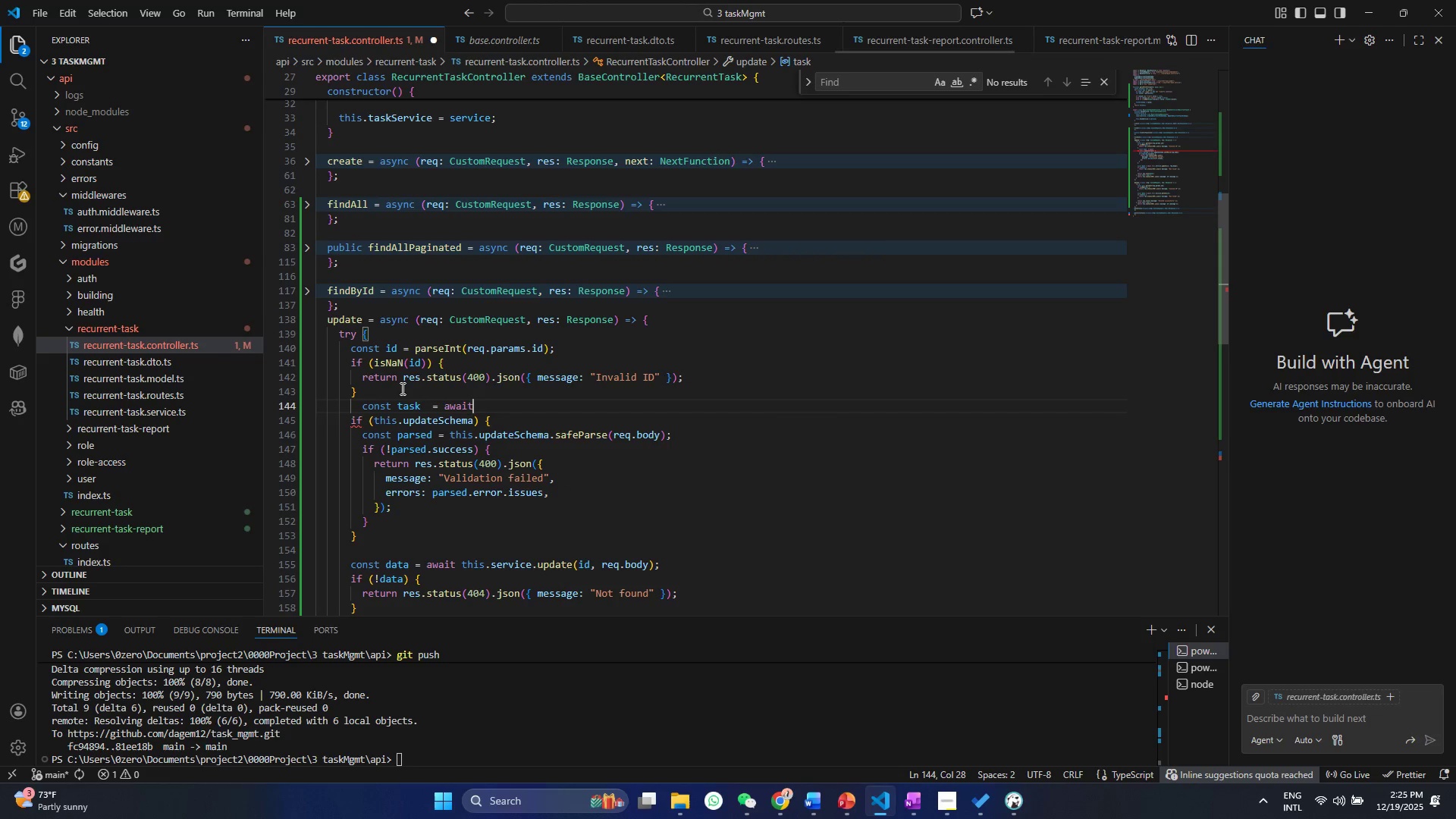 
type( this.ser)
 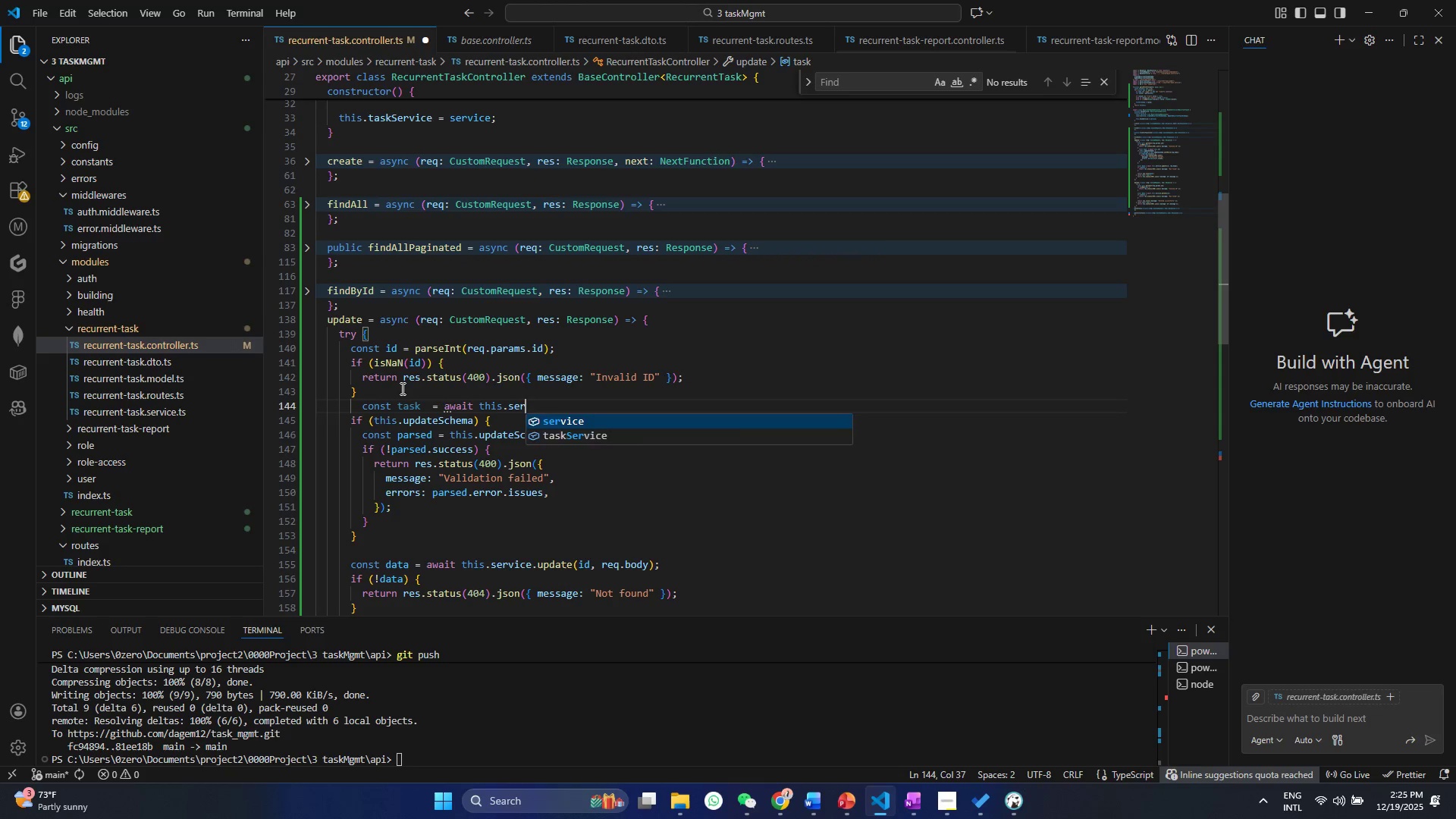 
key(Enter)
 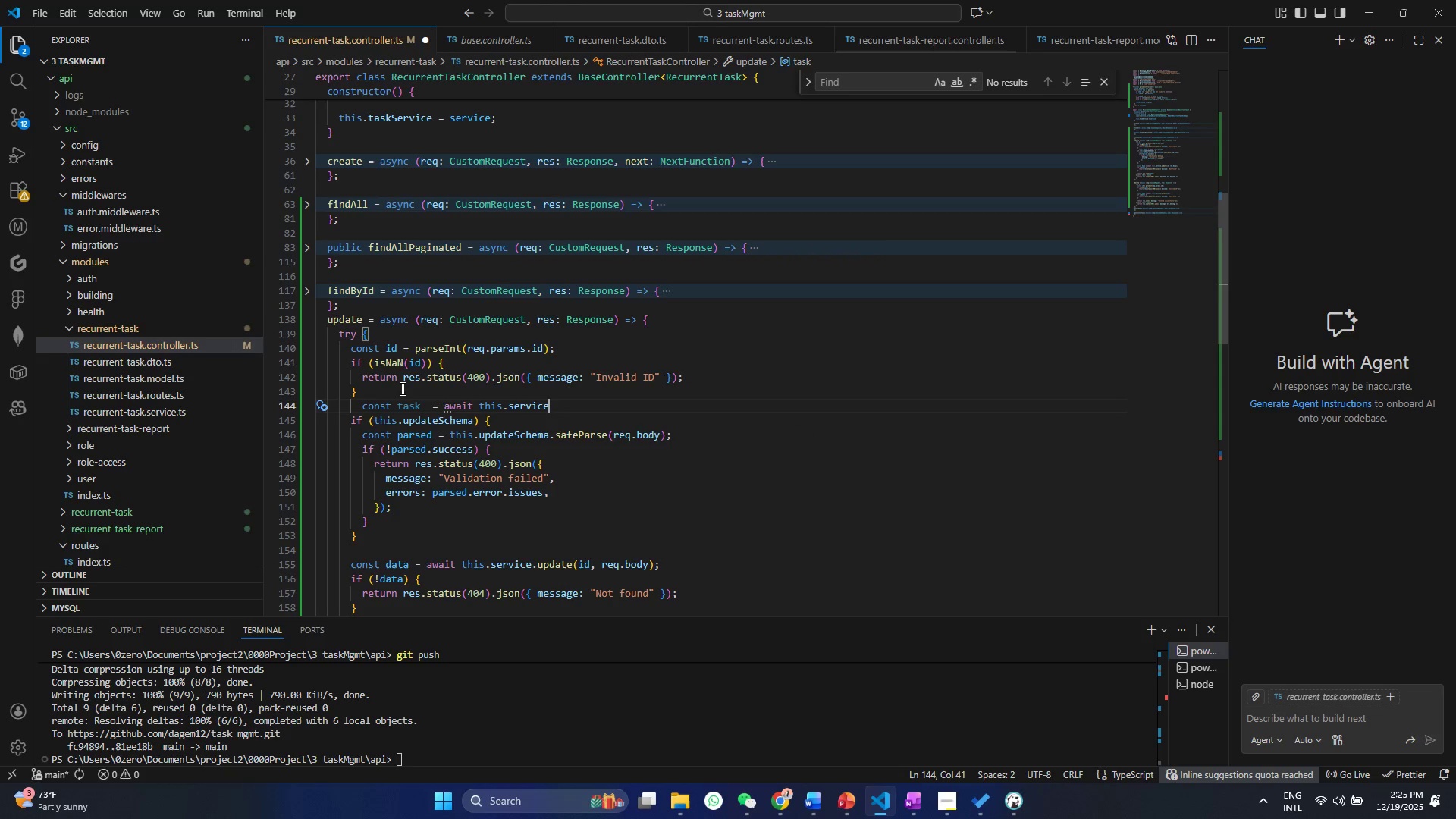 
type(.find)
 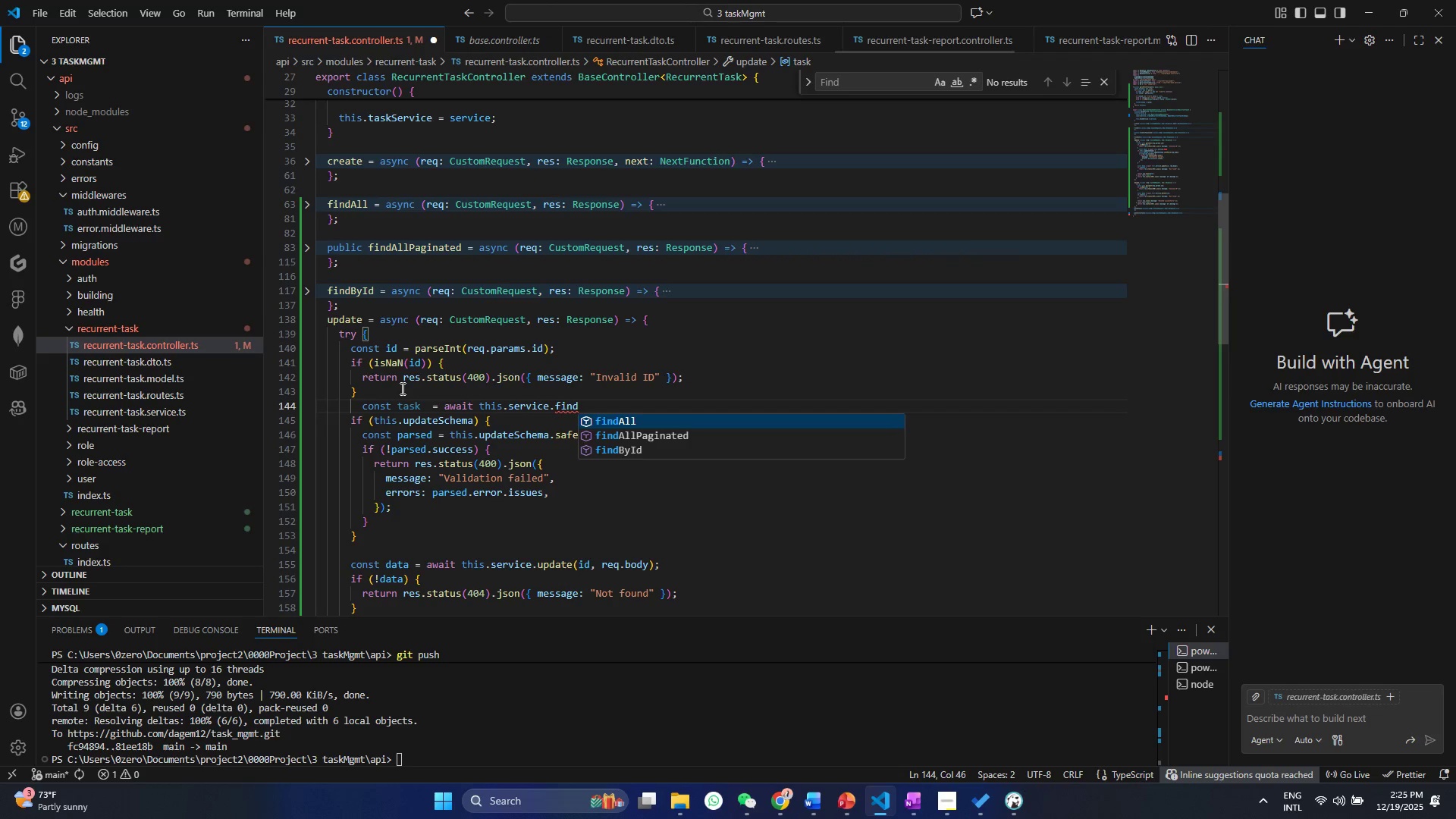 
key(ArrowDown)
 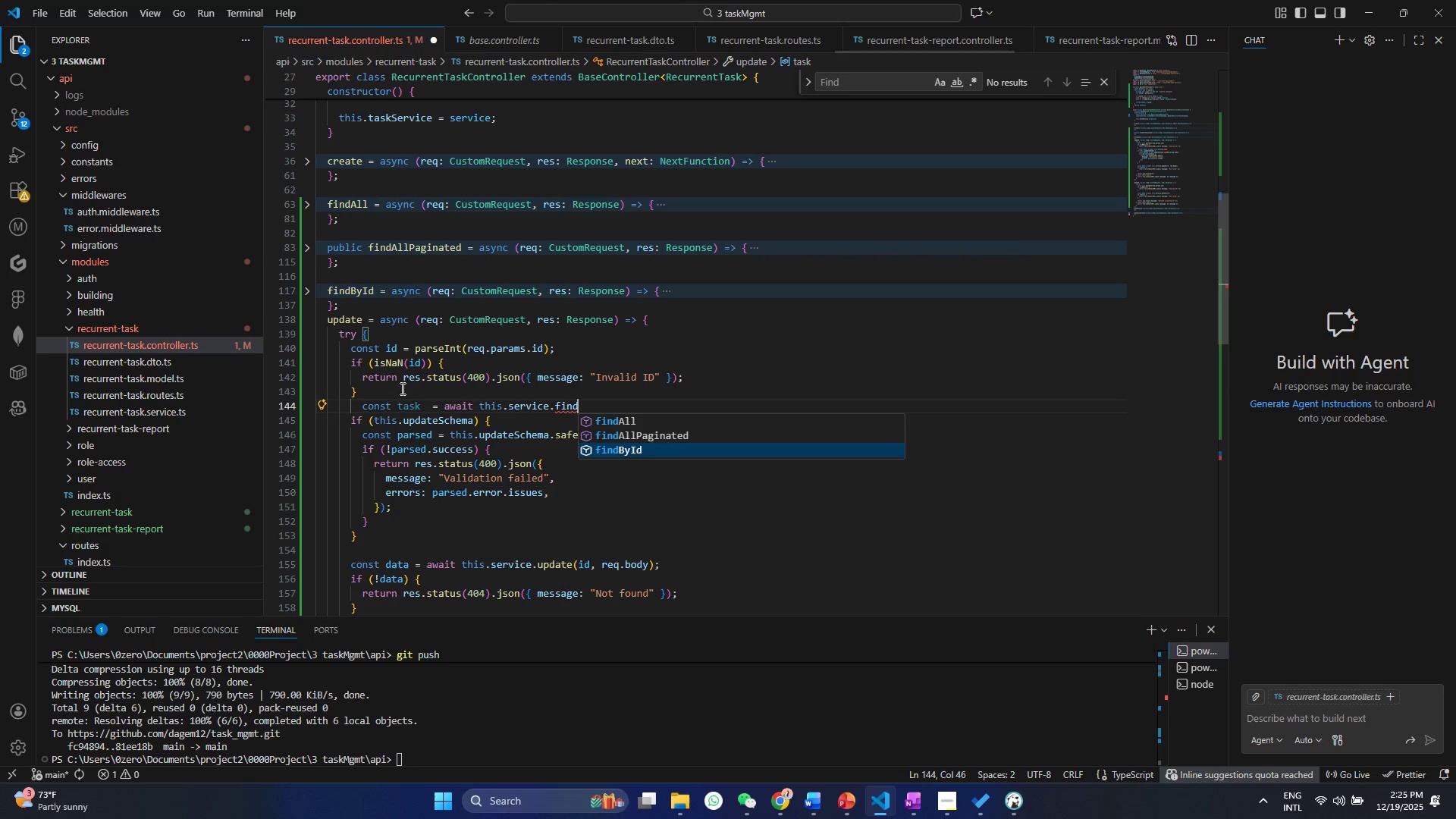 
key(ArrowDown)
 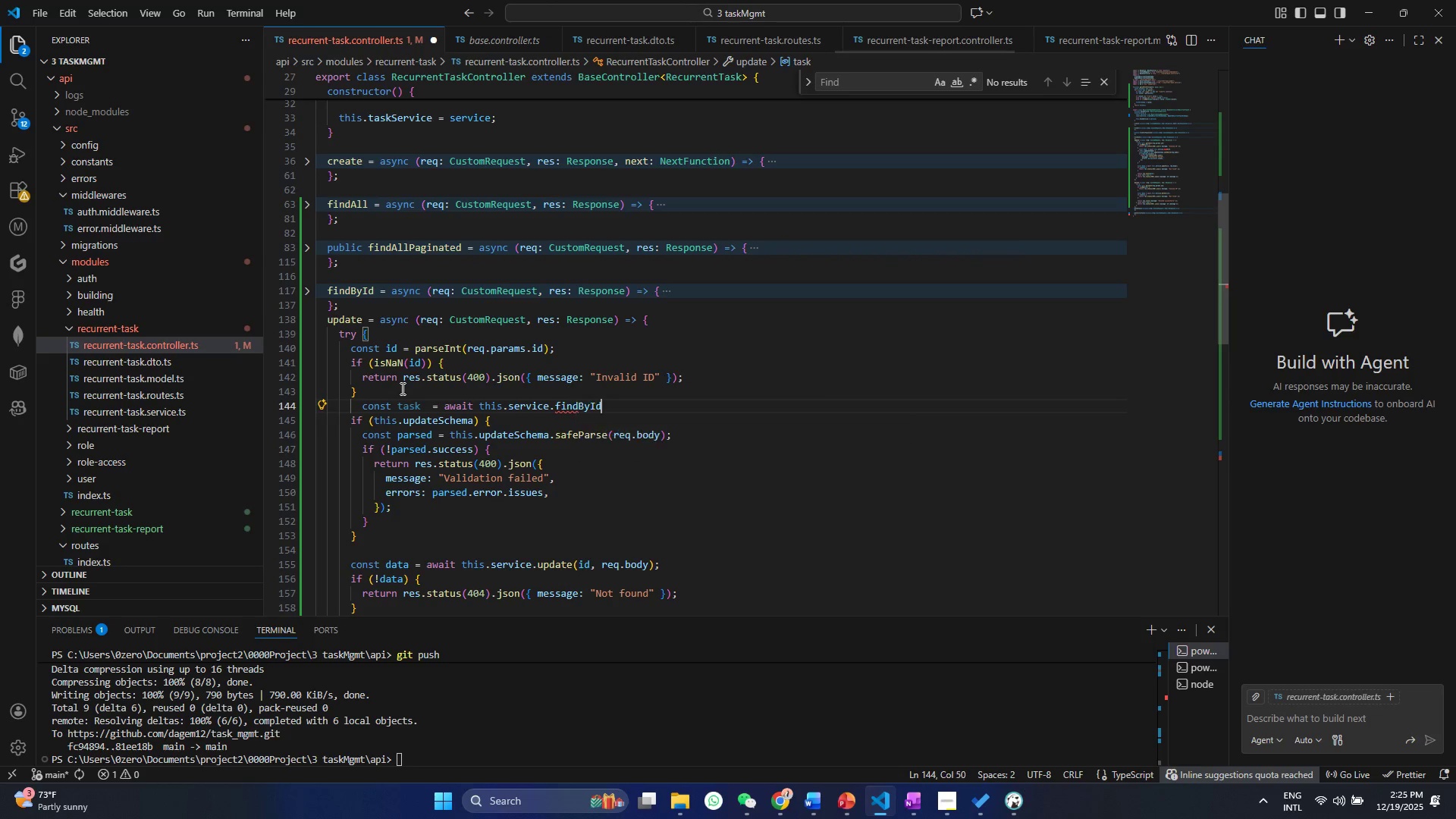 
key(Enter)
 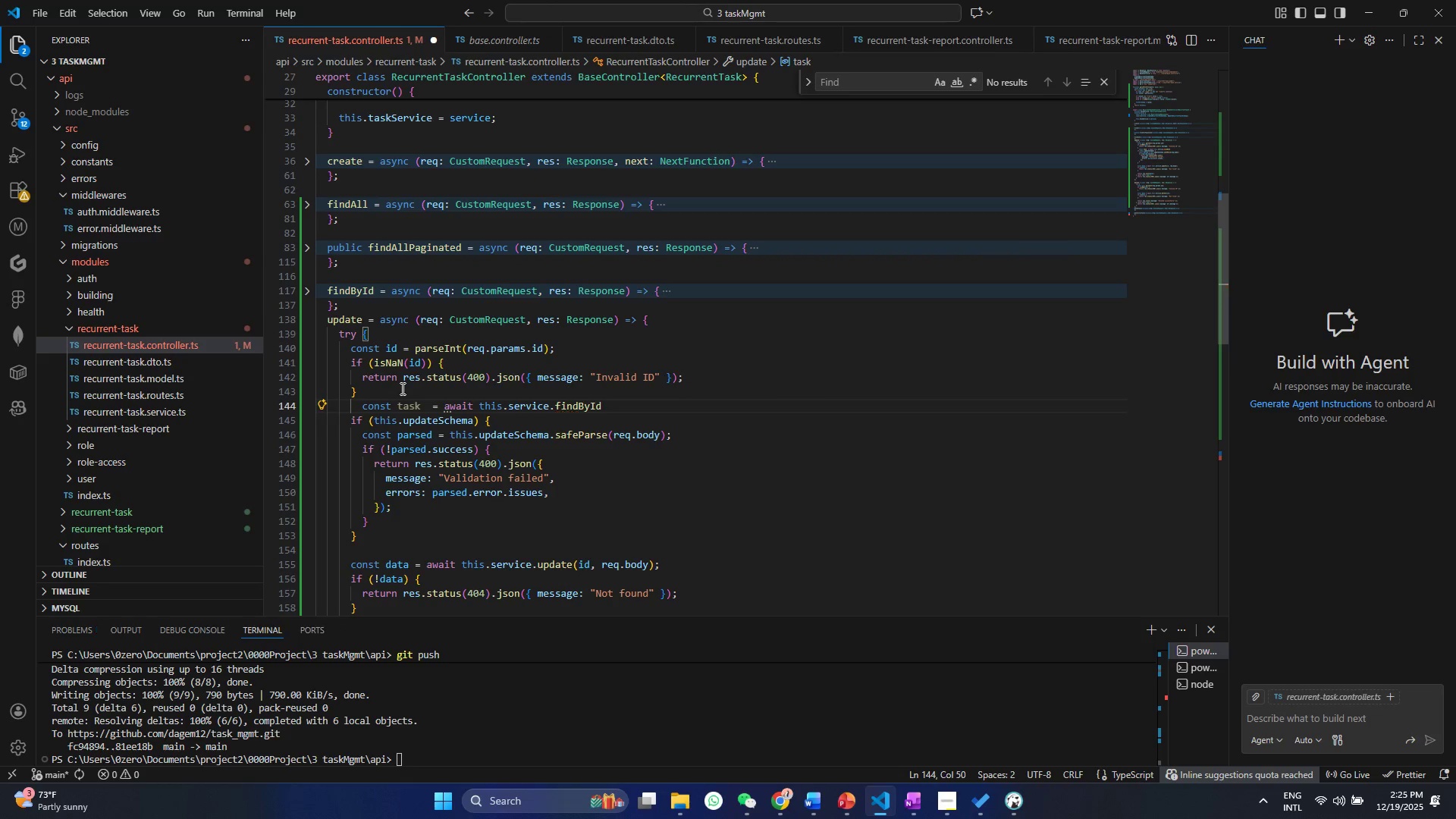 
type((id)
 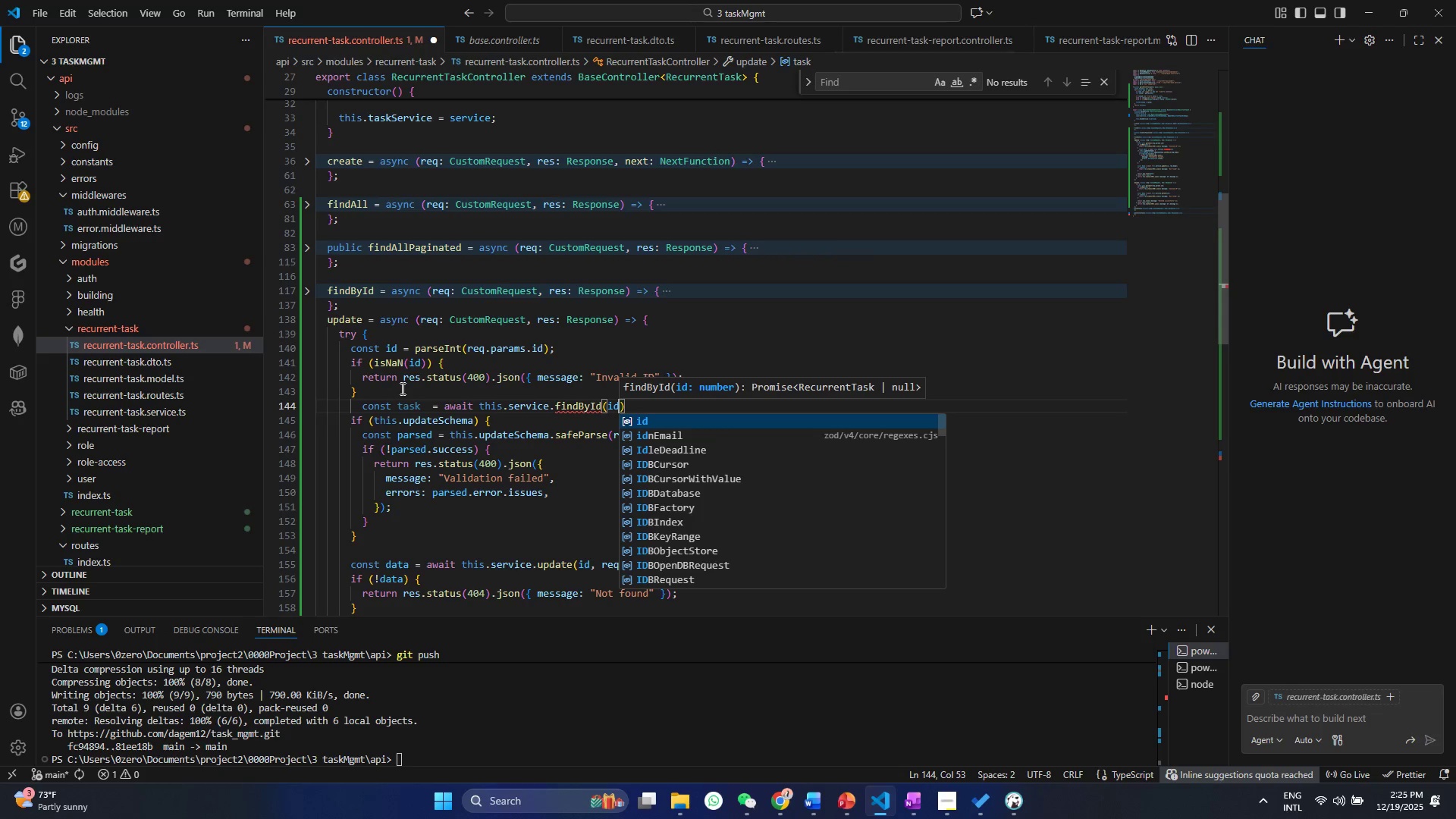 
key(Control+ControlLeft)
 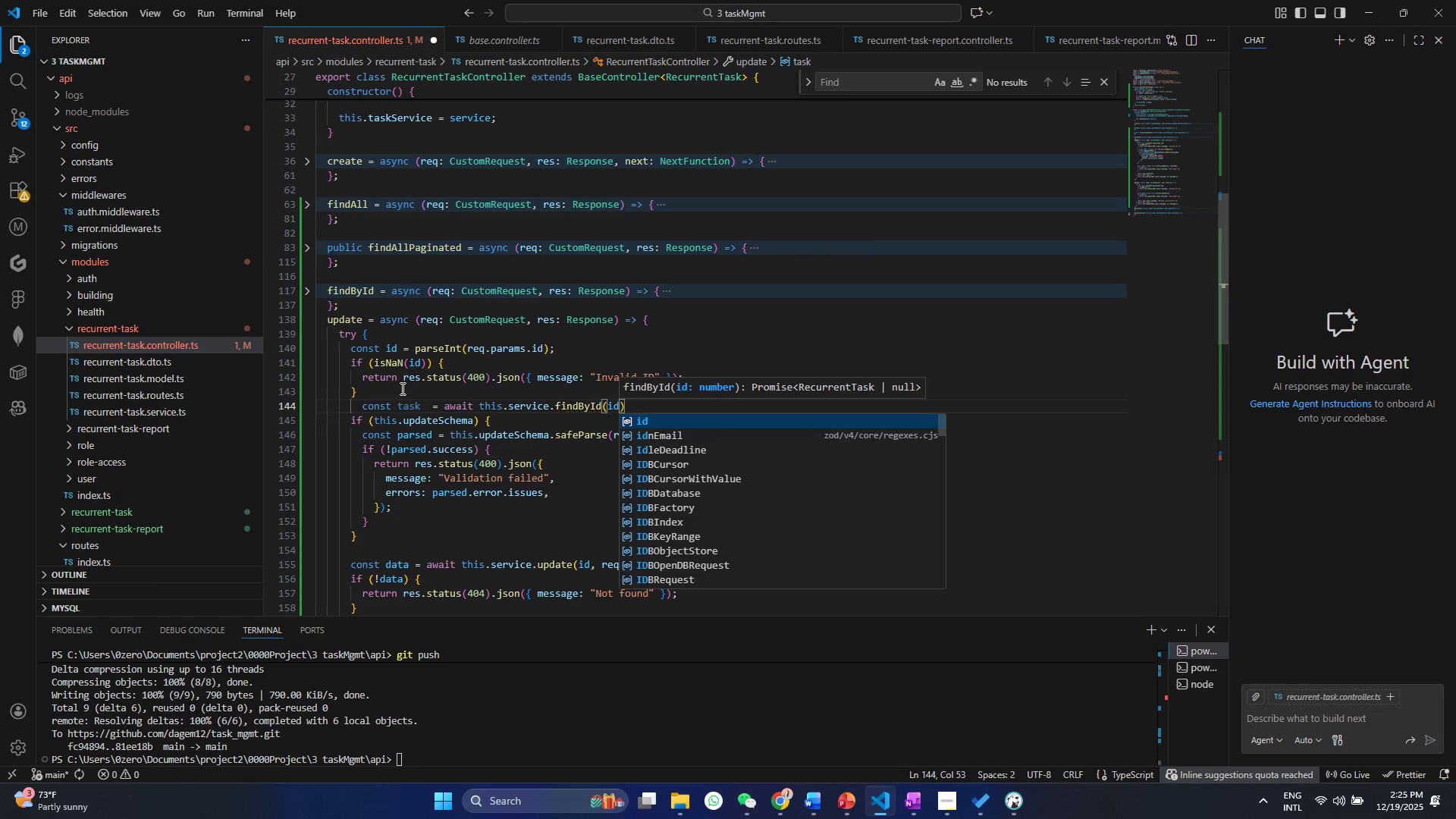 
key(Control+S)
 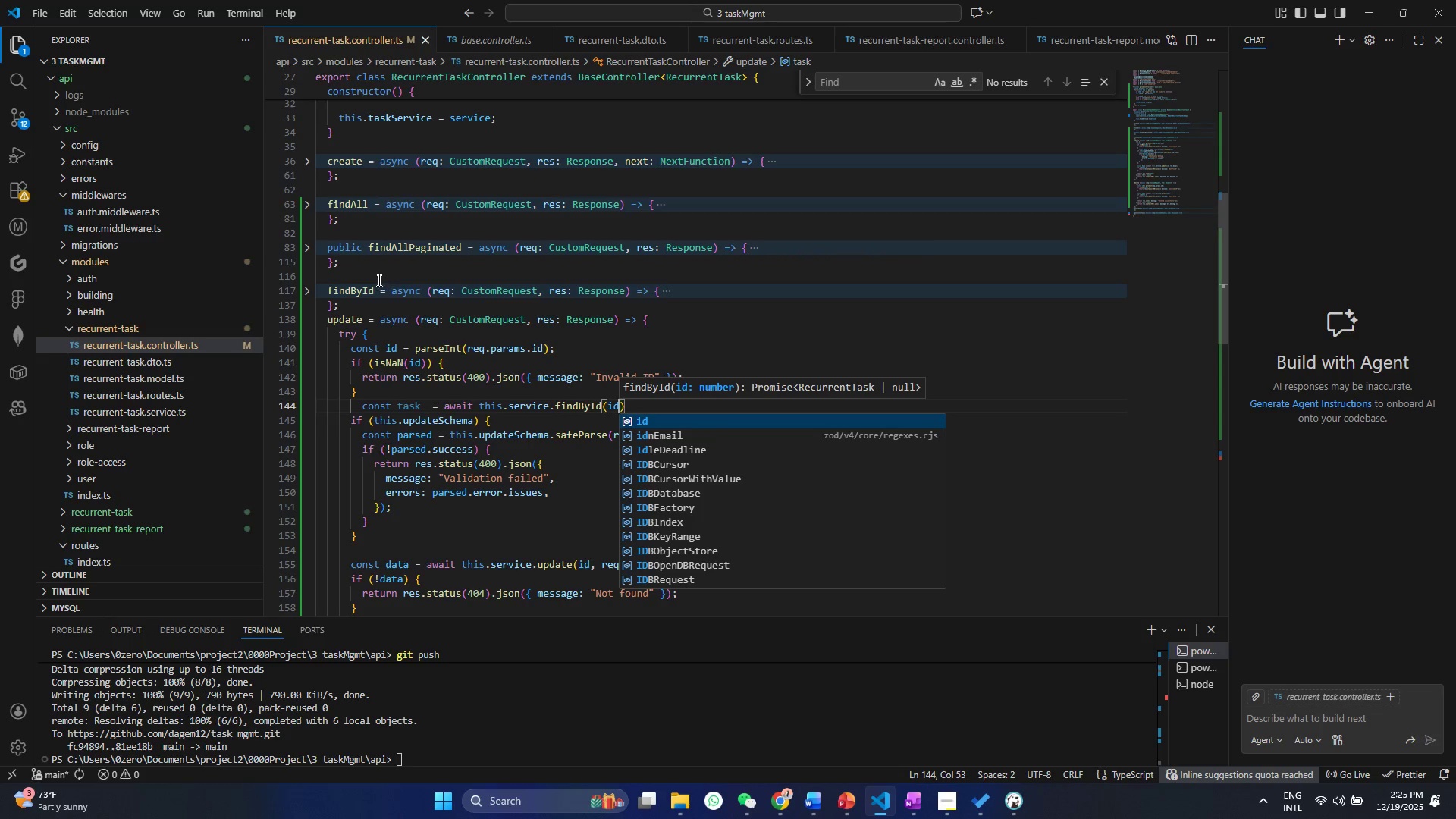 
left_click([526, 421])
 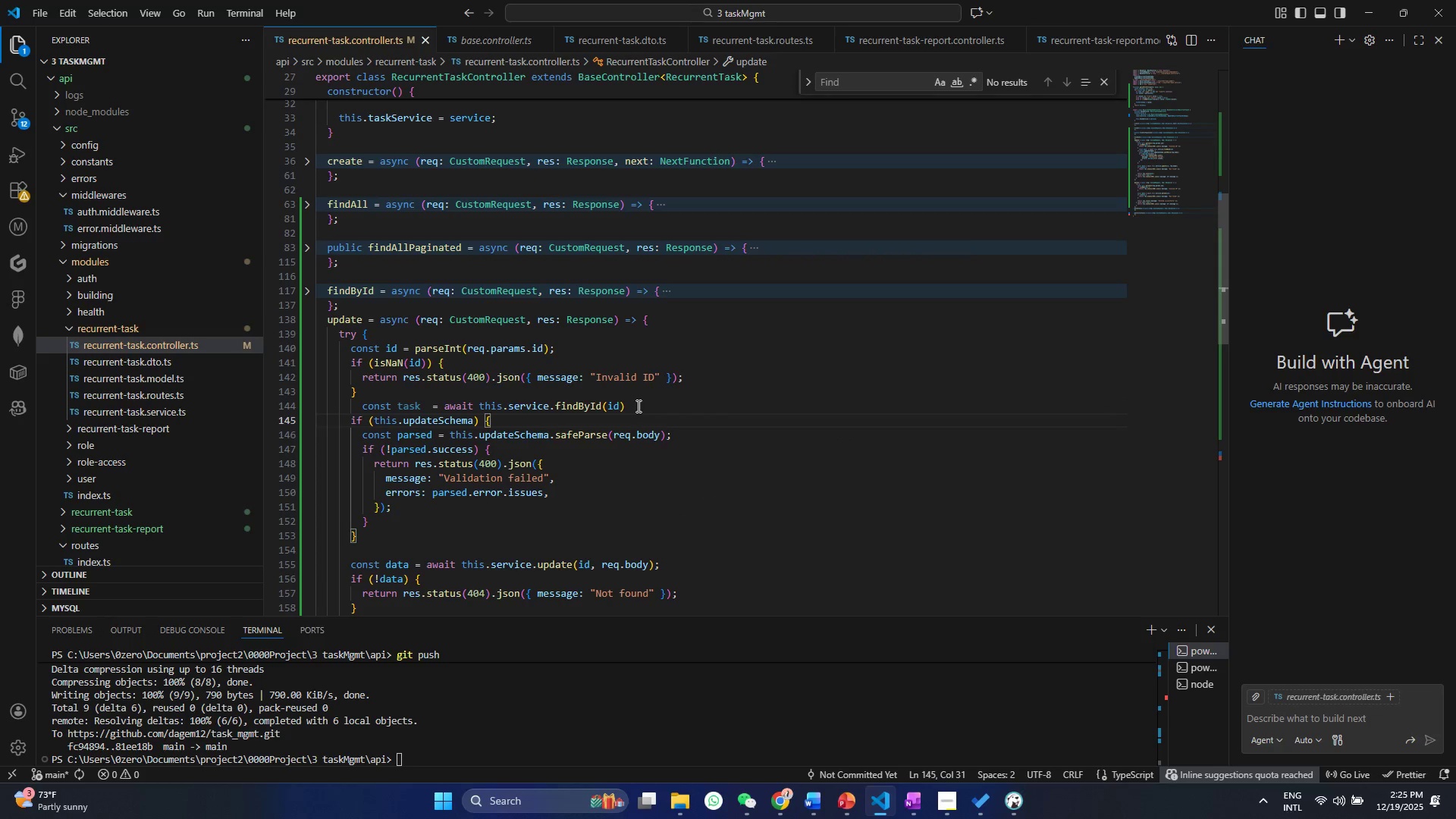 
left_click([637, 406])
 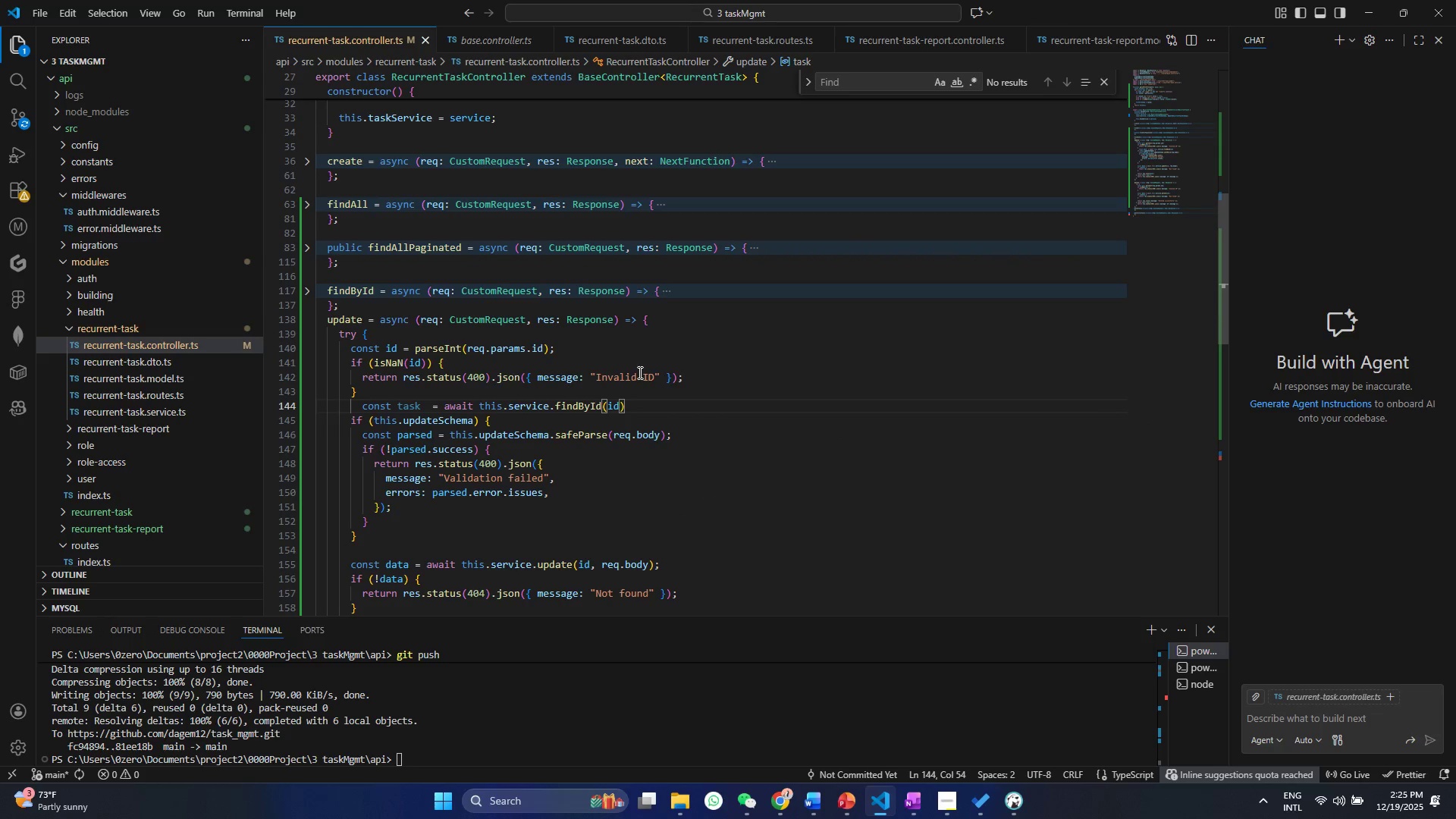 
key(Control+Enter)
 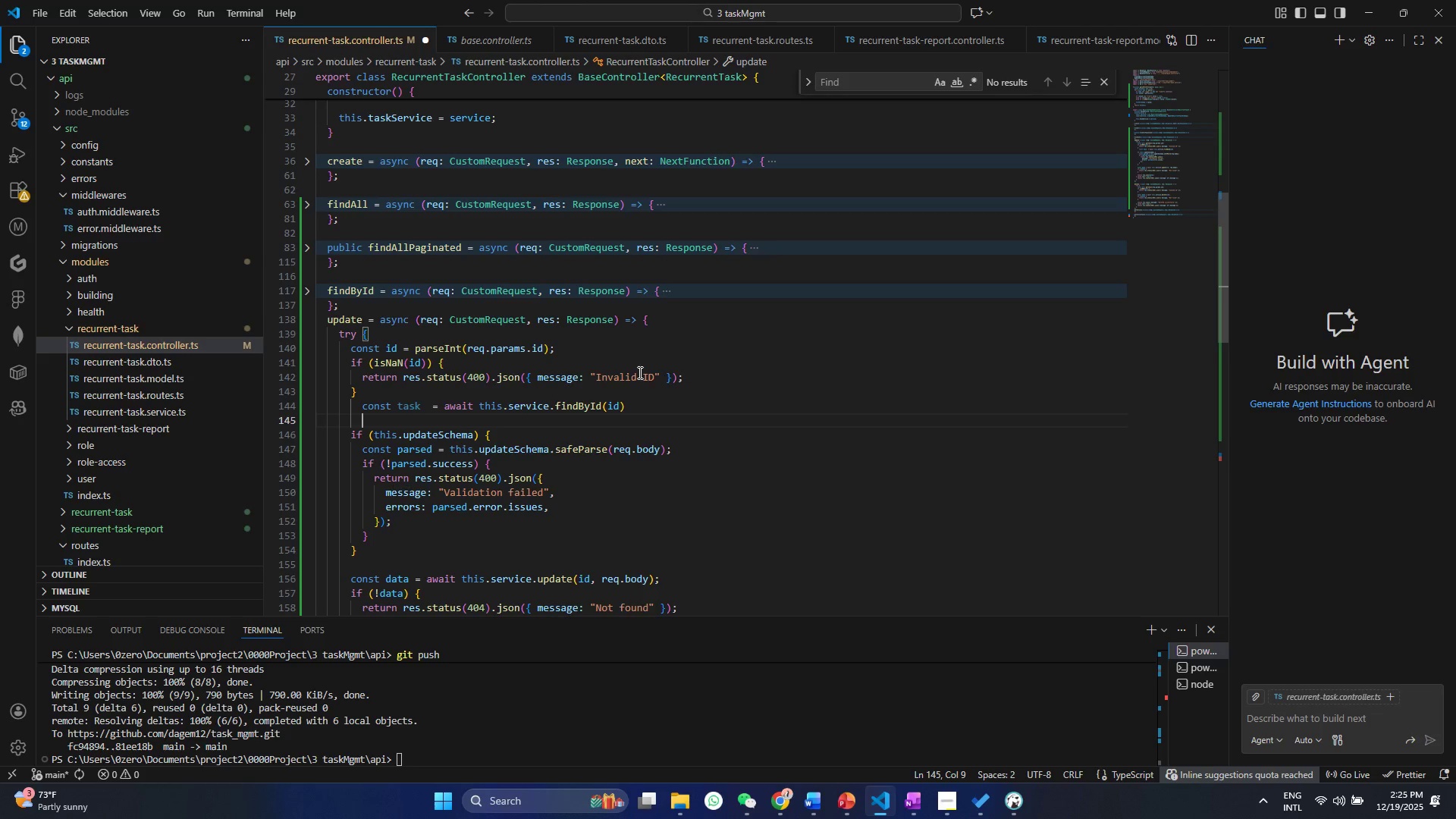 
type(if()
 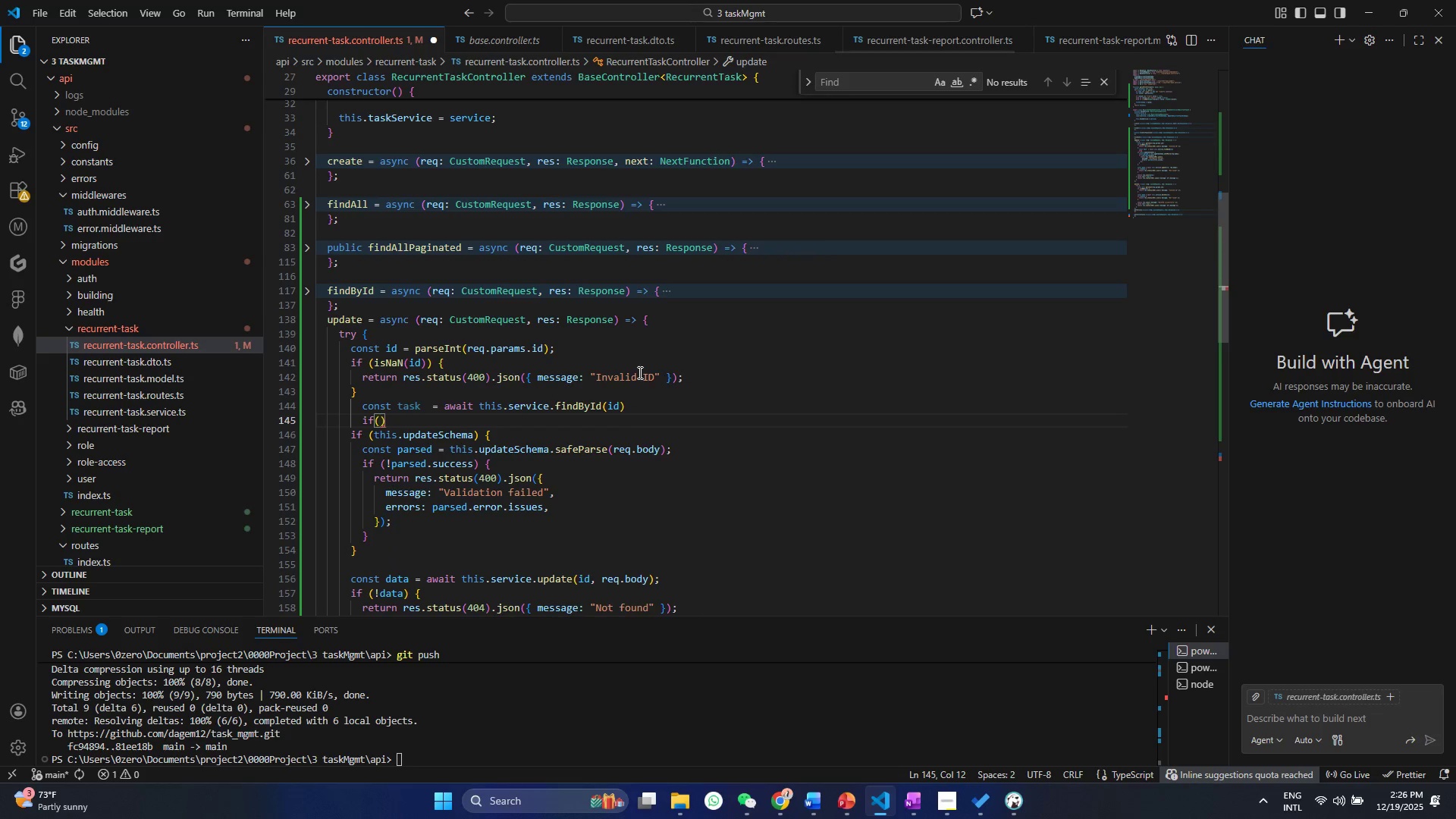 
double_click([408, 404])
 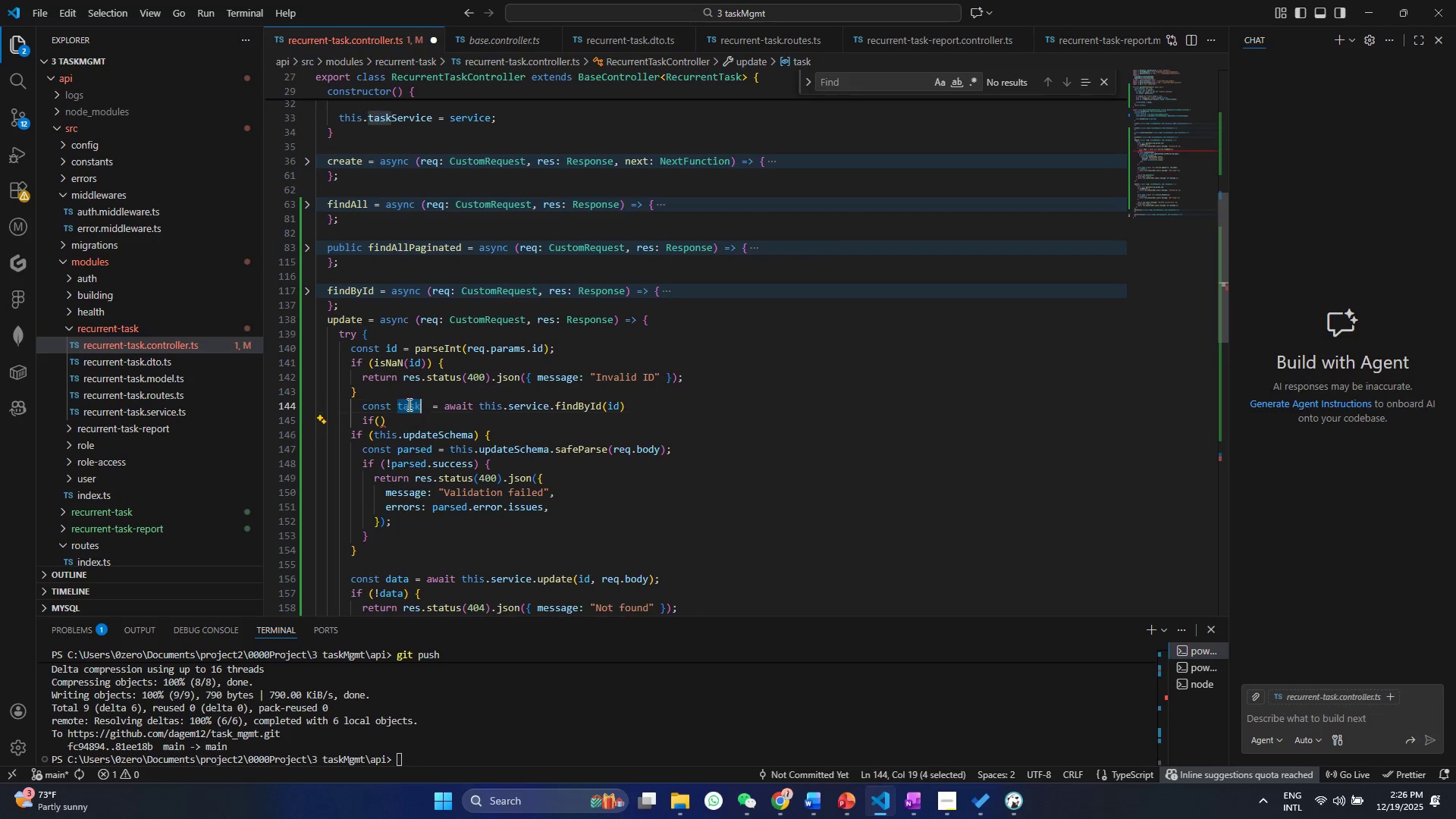 
key(Control+ControlLeft)
 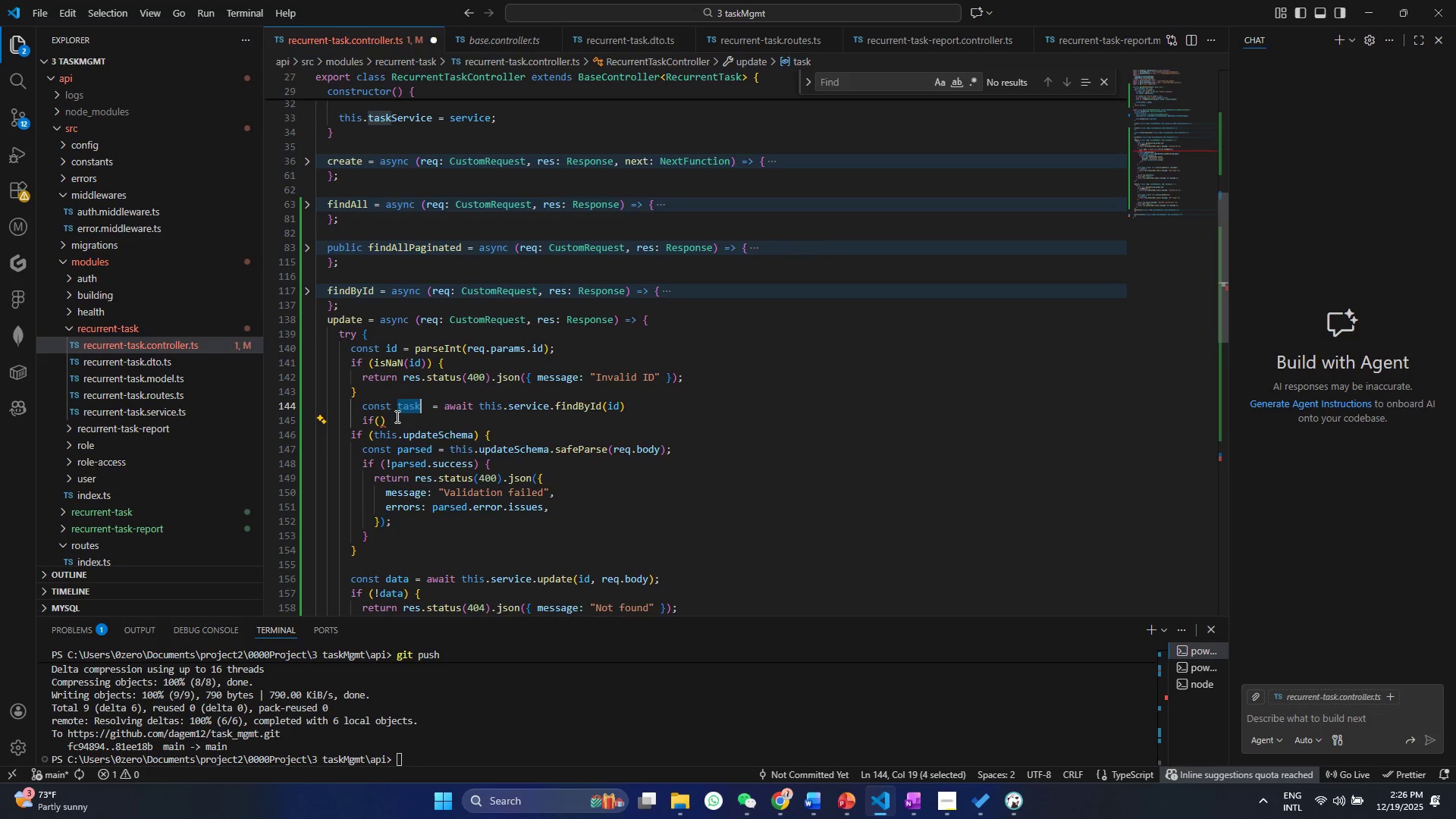 
key(Control+C)
 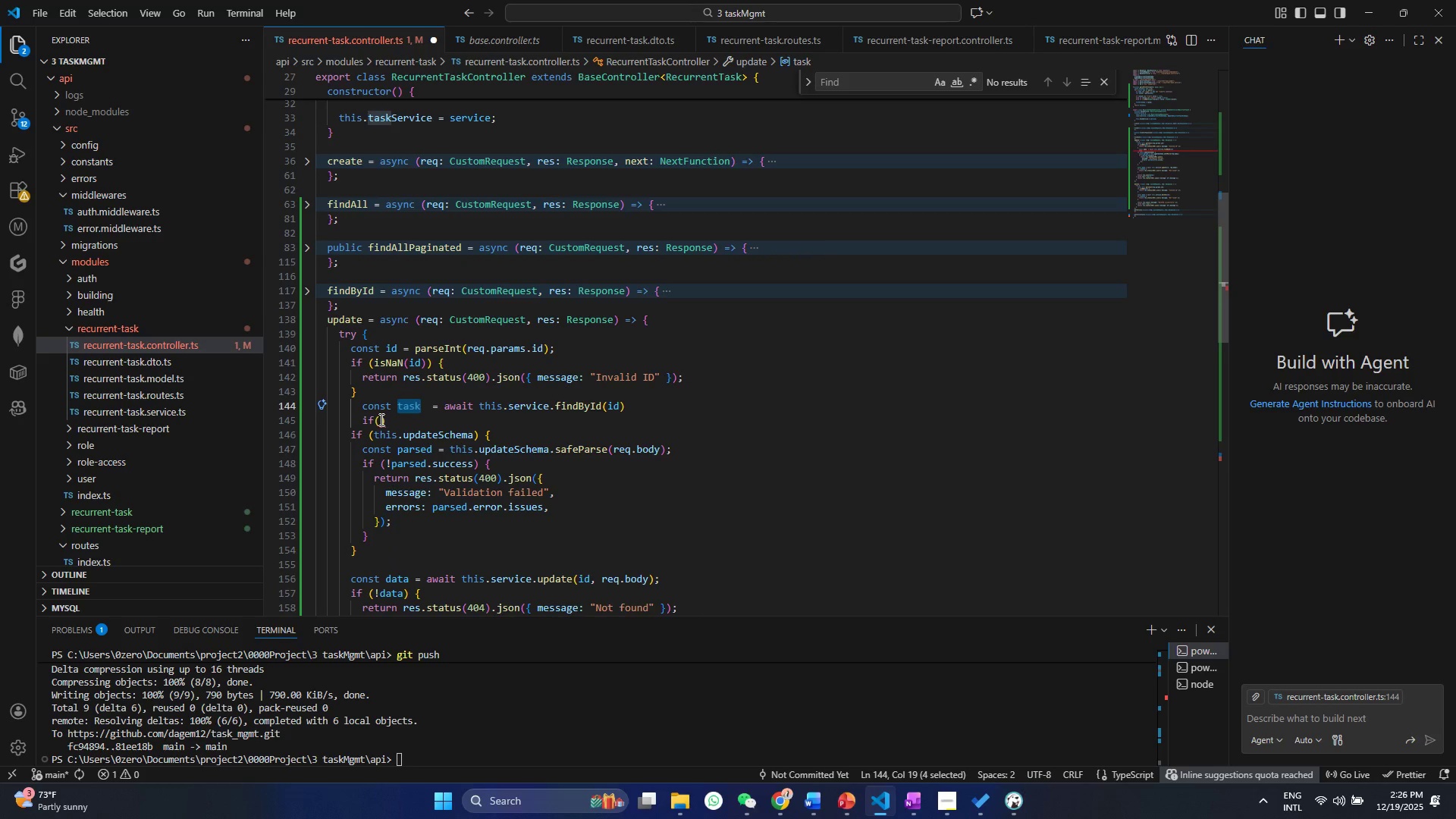 
left_click([380, 419])
 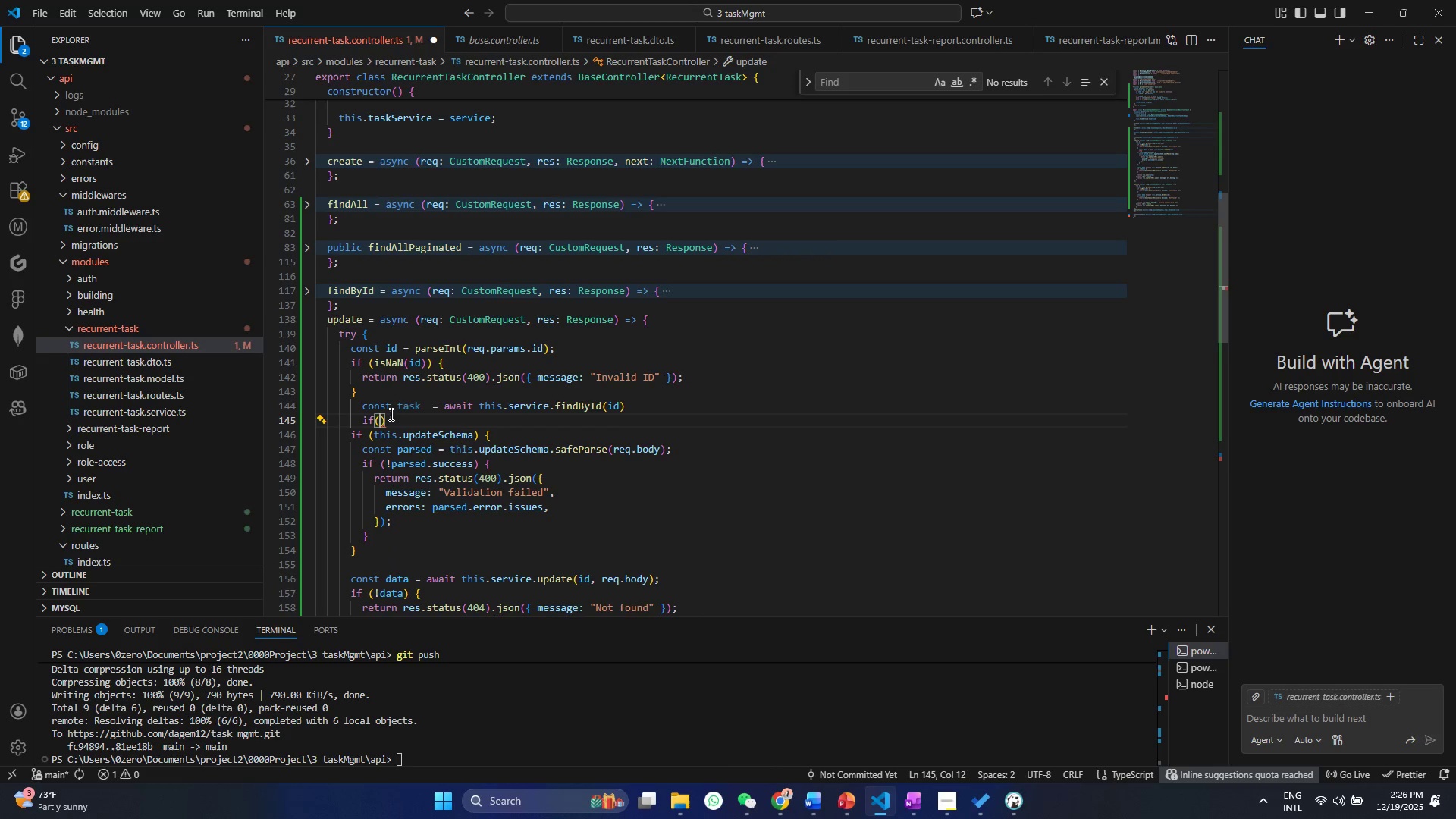 
key(Shift+ShiftRight)
 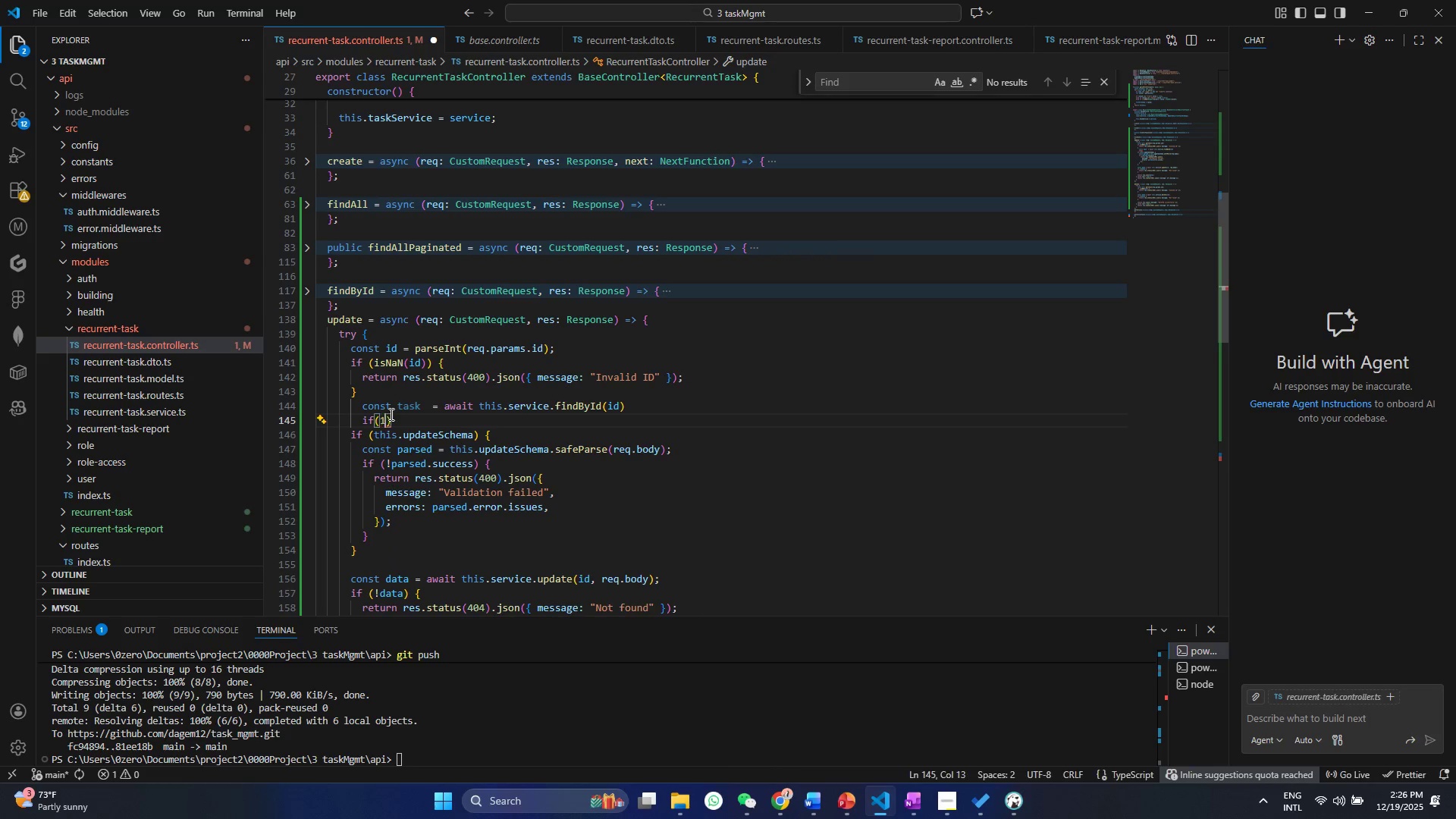 
key(1)
 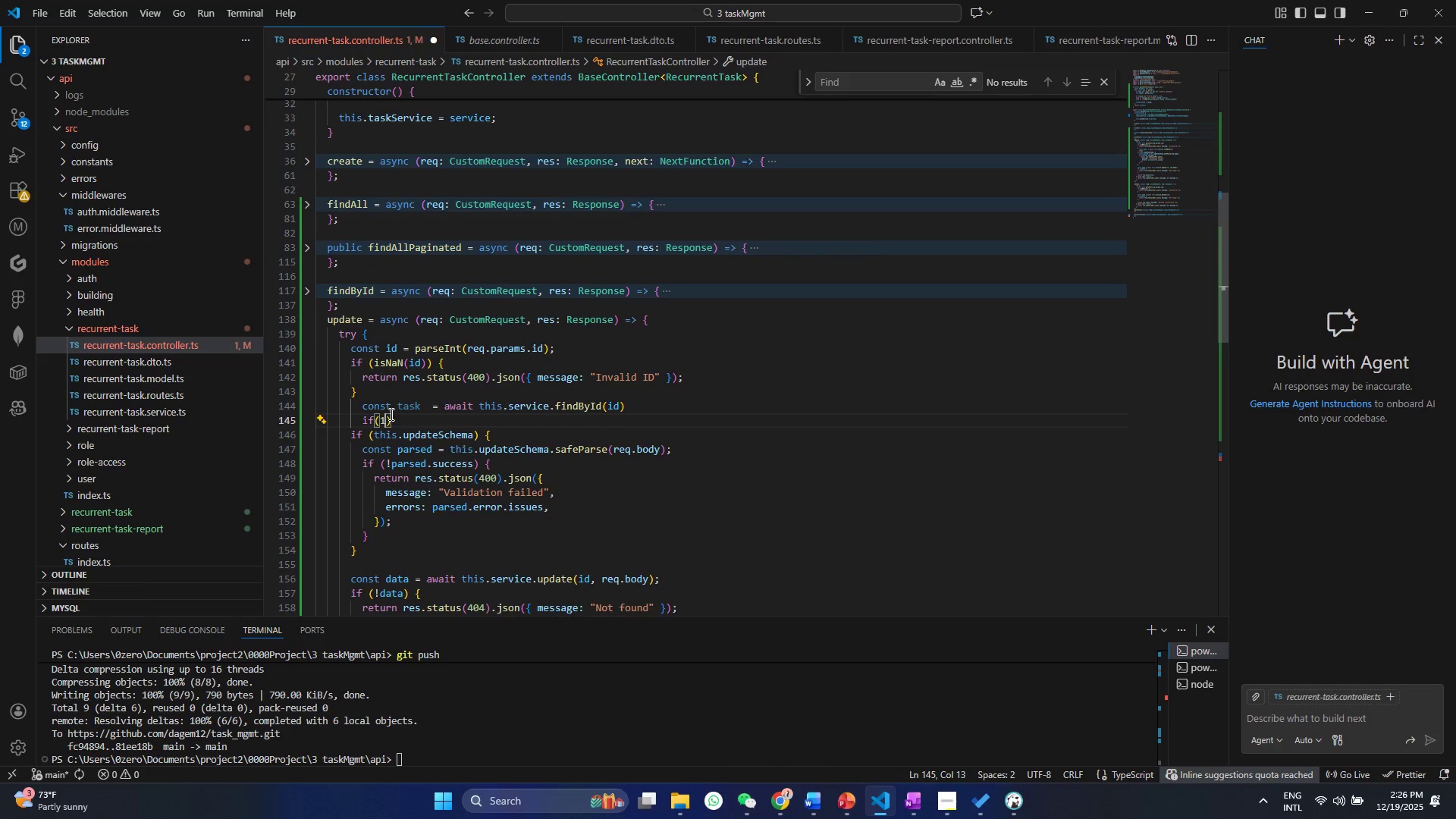 
key(Control+ControlLeft)
 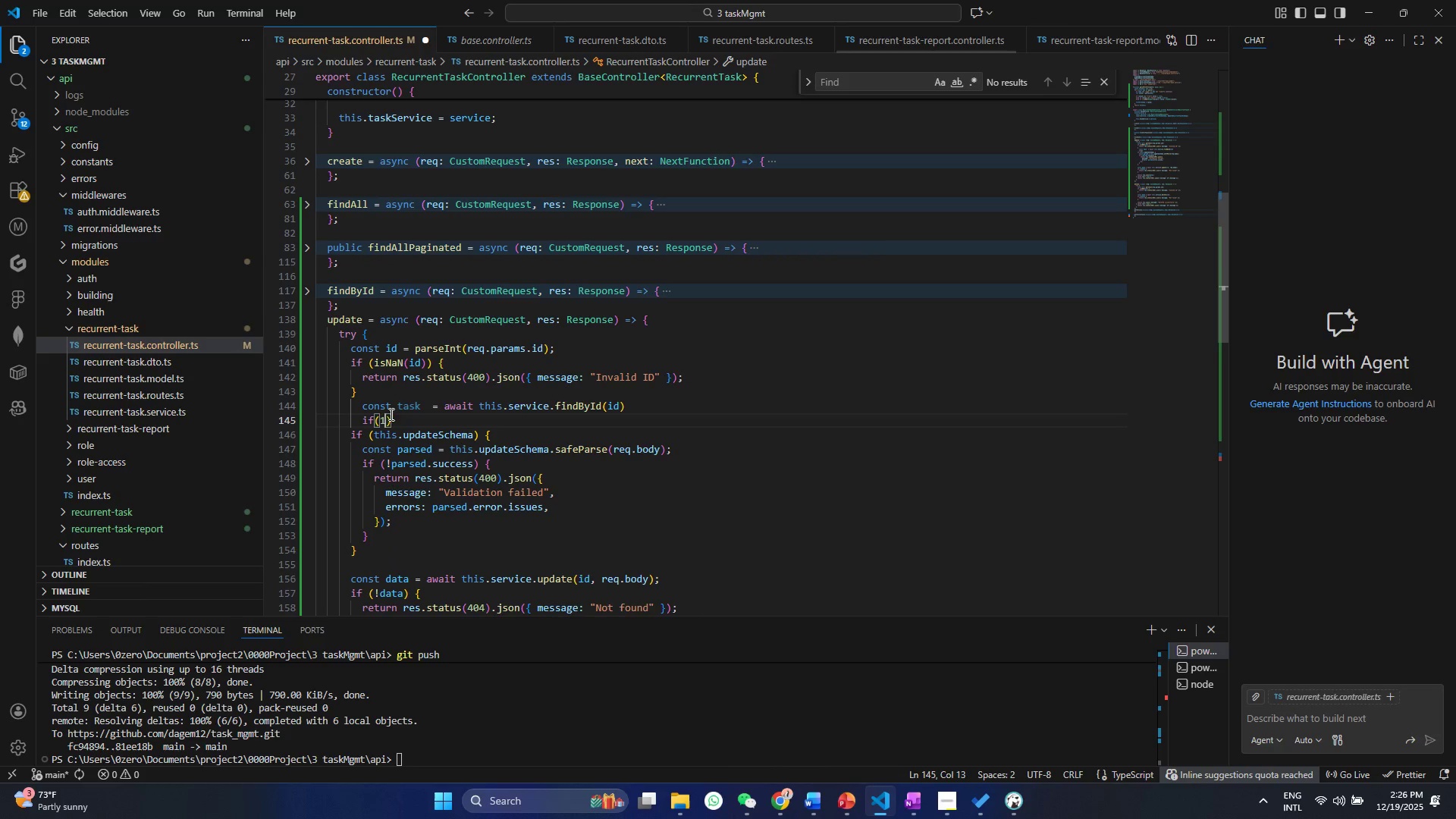 
key(Control+ControlLeft)
 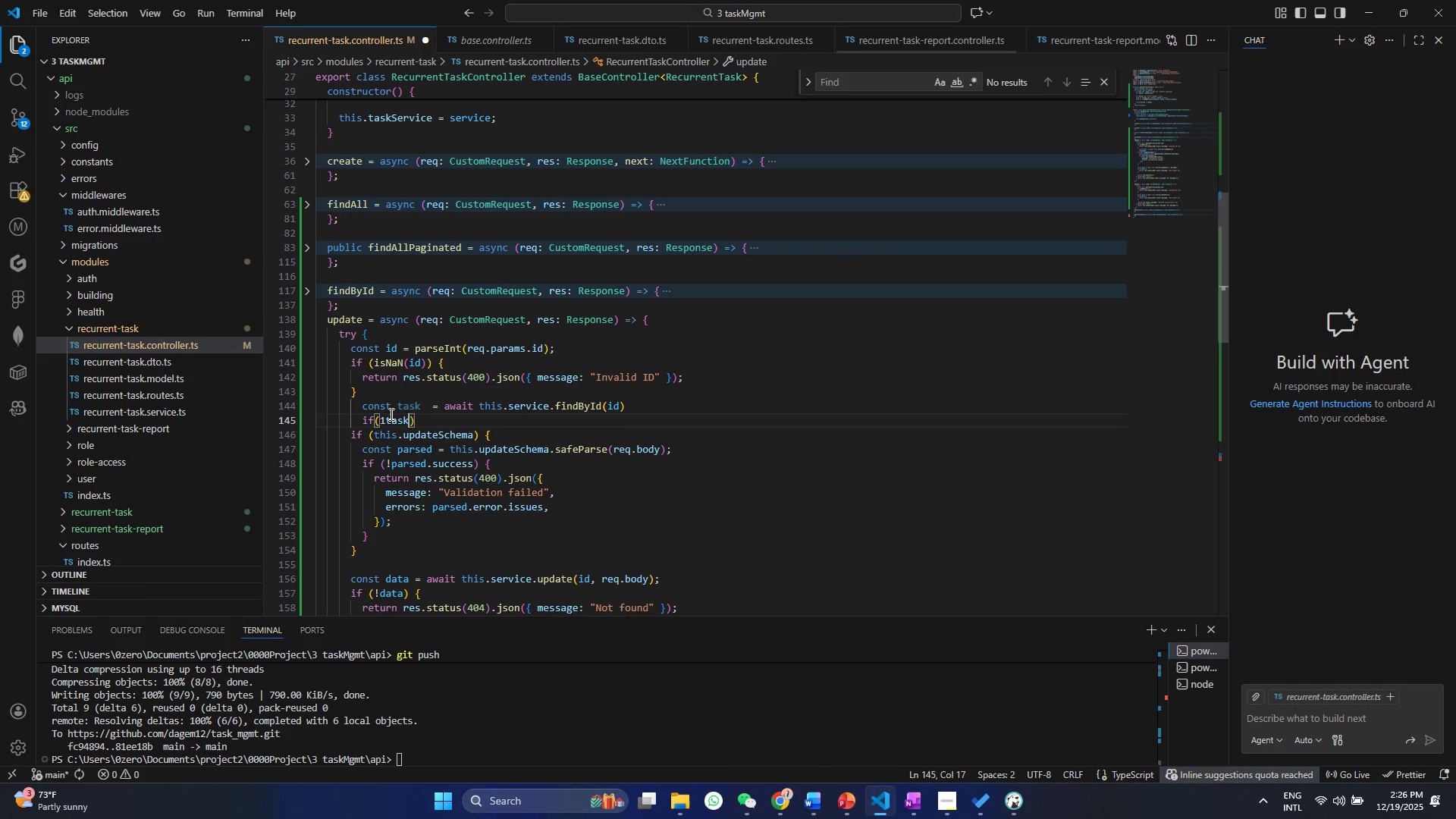 
key(Control+V)
 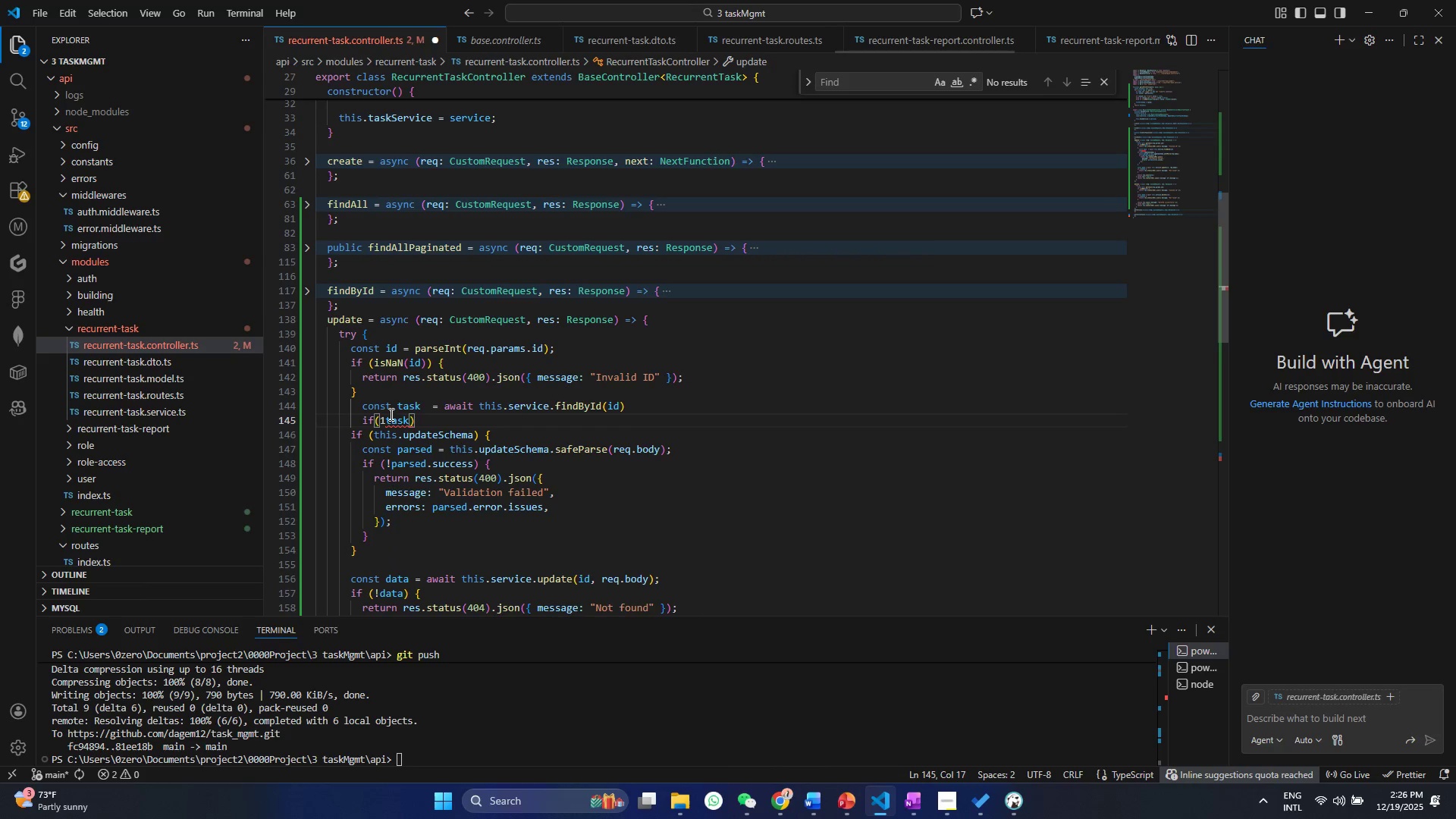 
key(ArrowLeft)
 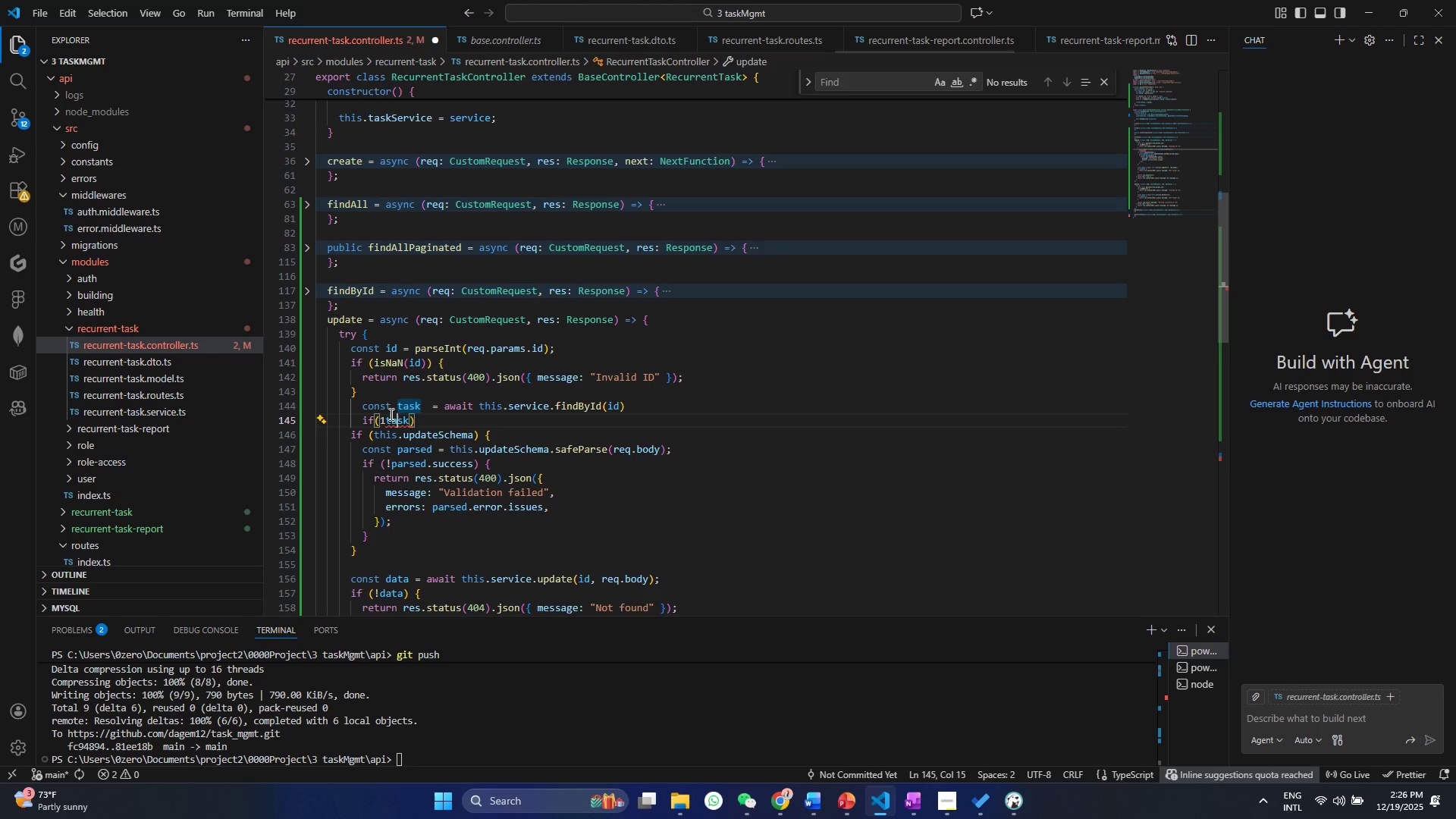 
key(ArrowLeft)
 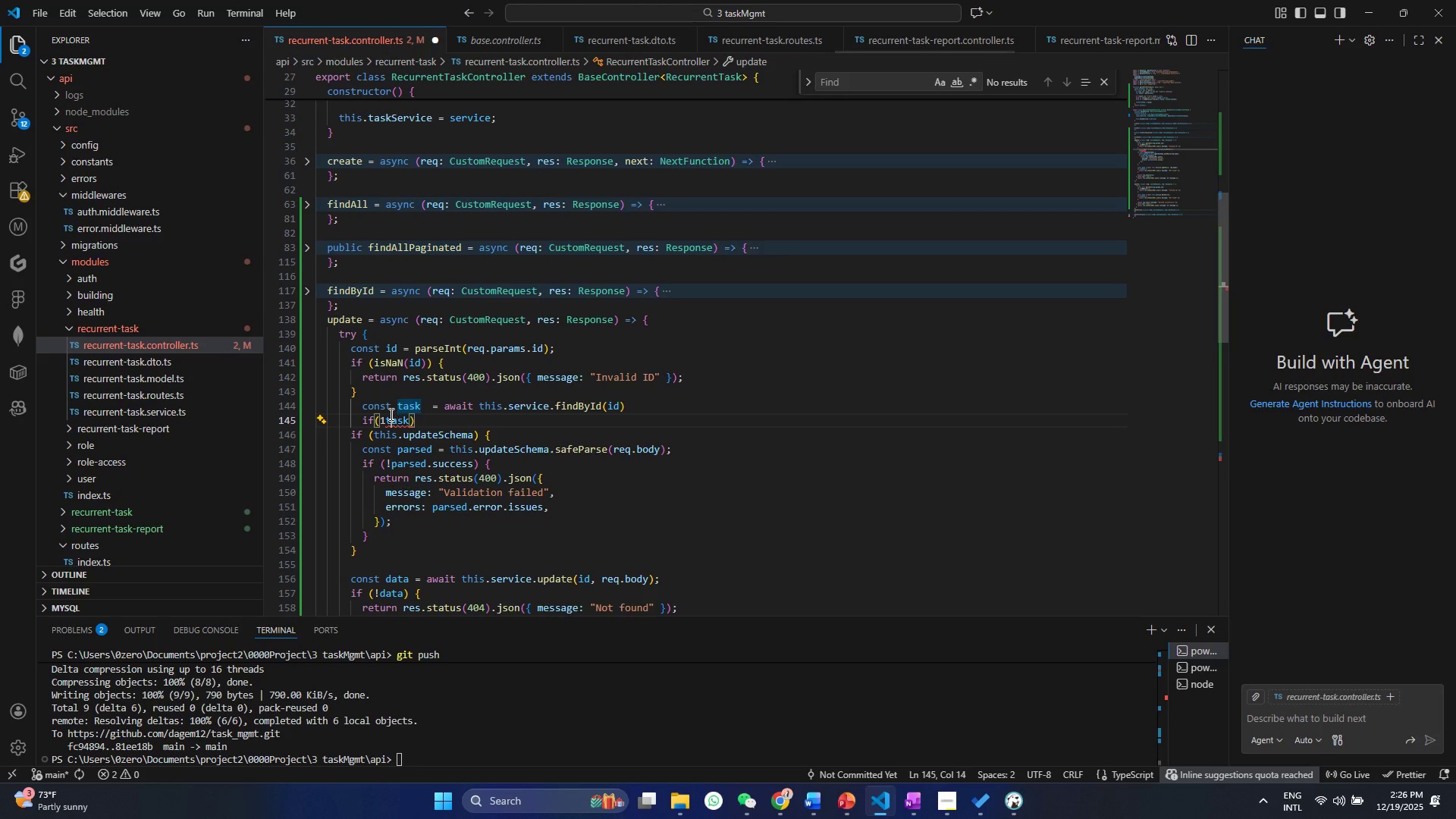 
key(ArrowLeft)
 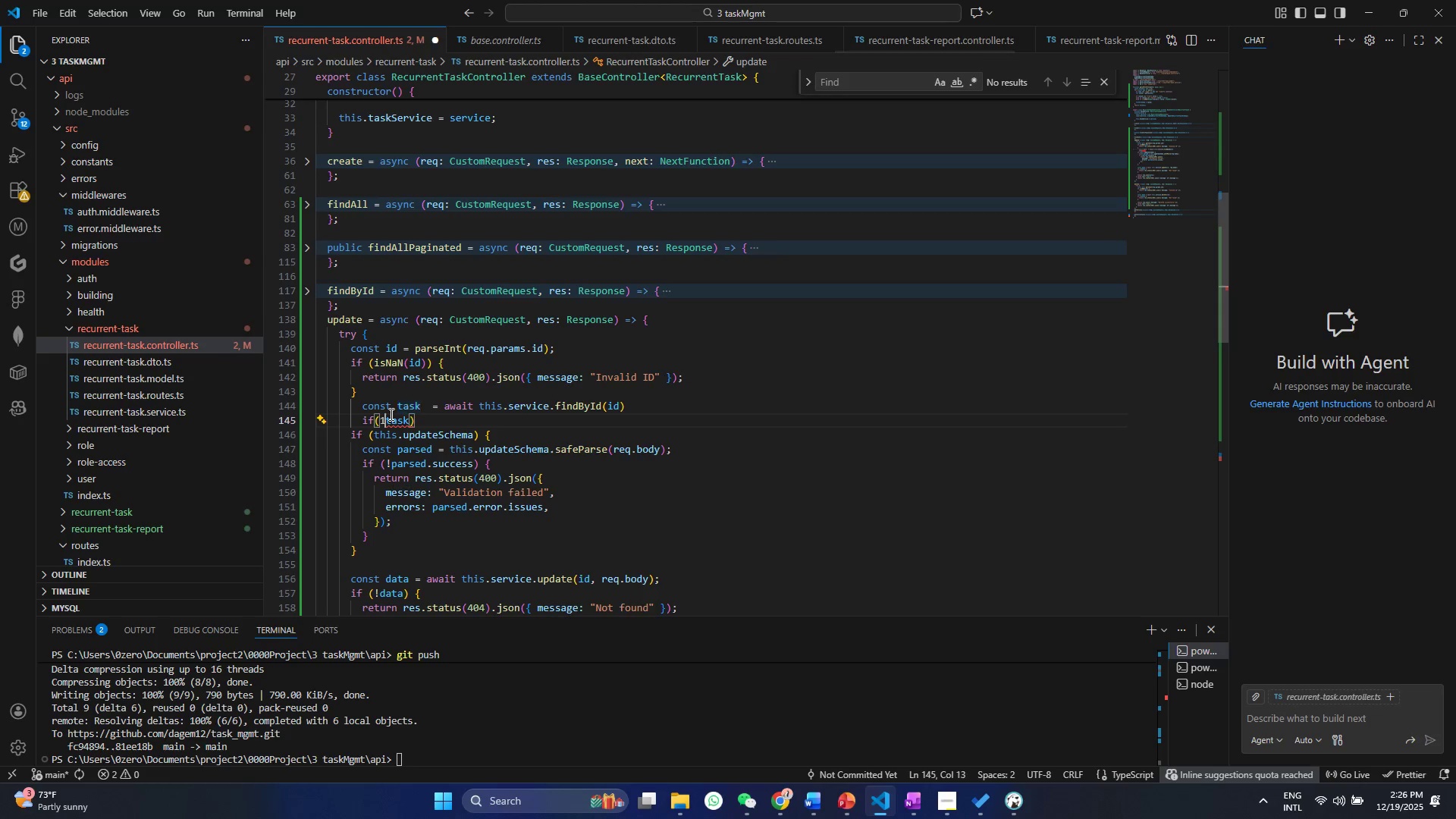 
key(ArrowLeft)
 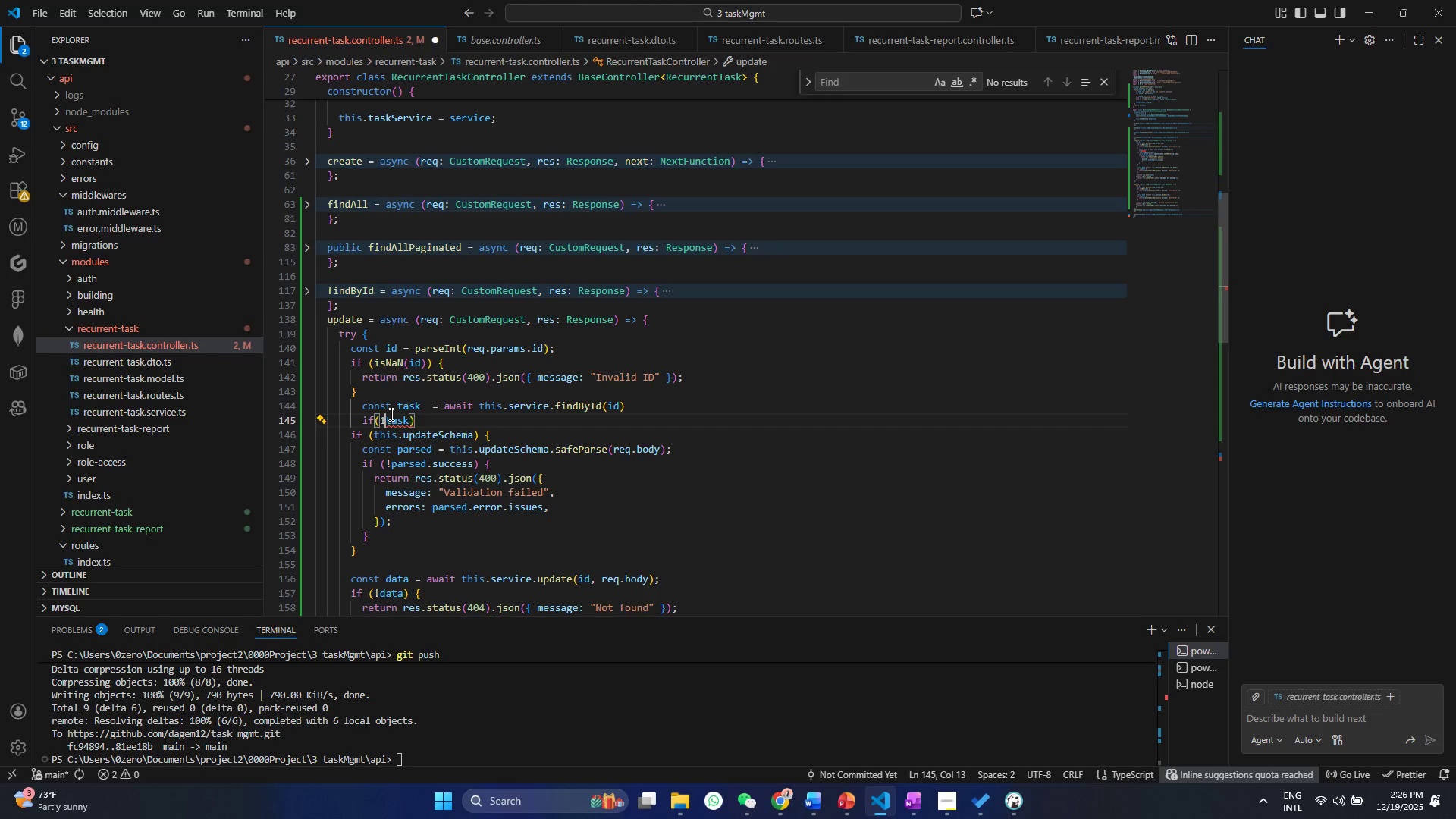 
key(Backspace)
 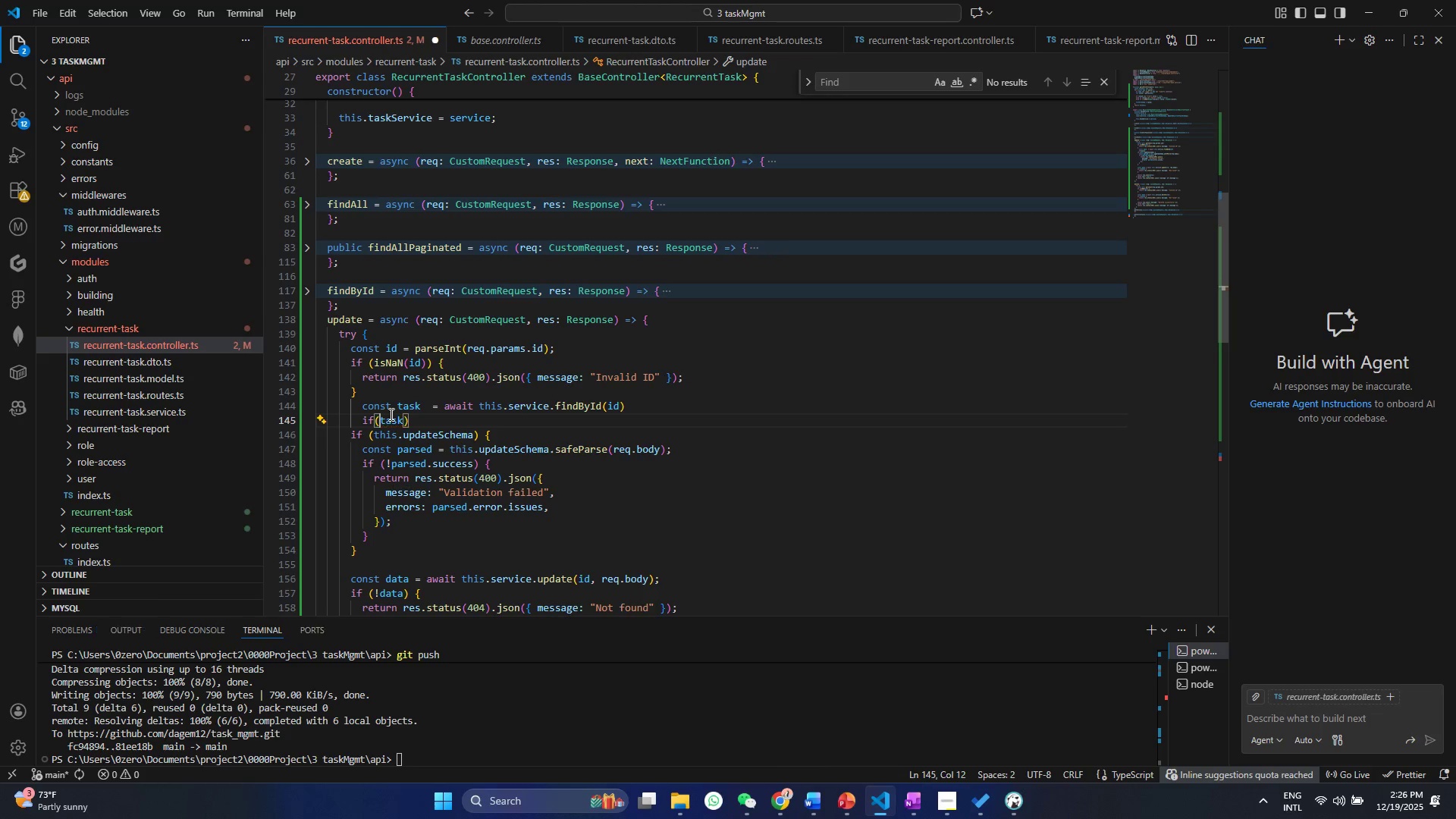 
key(Shift+ShiftRight)
 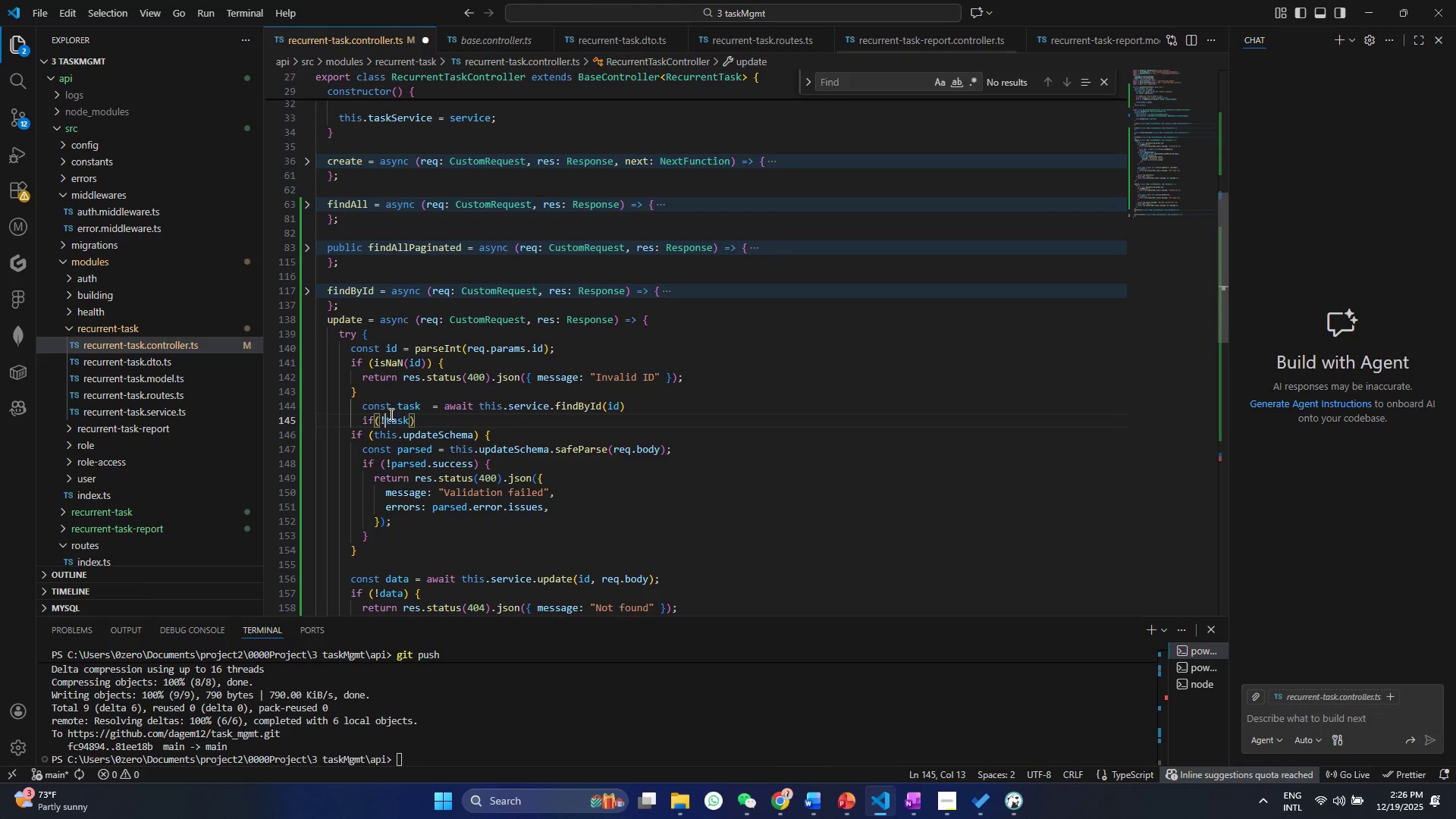 
key(Shift+1)
 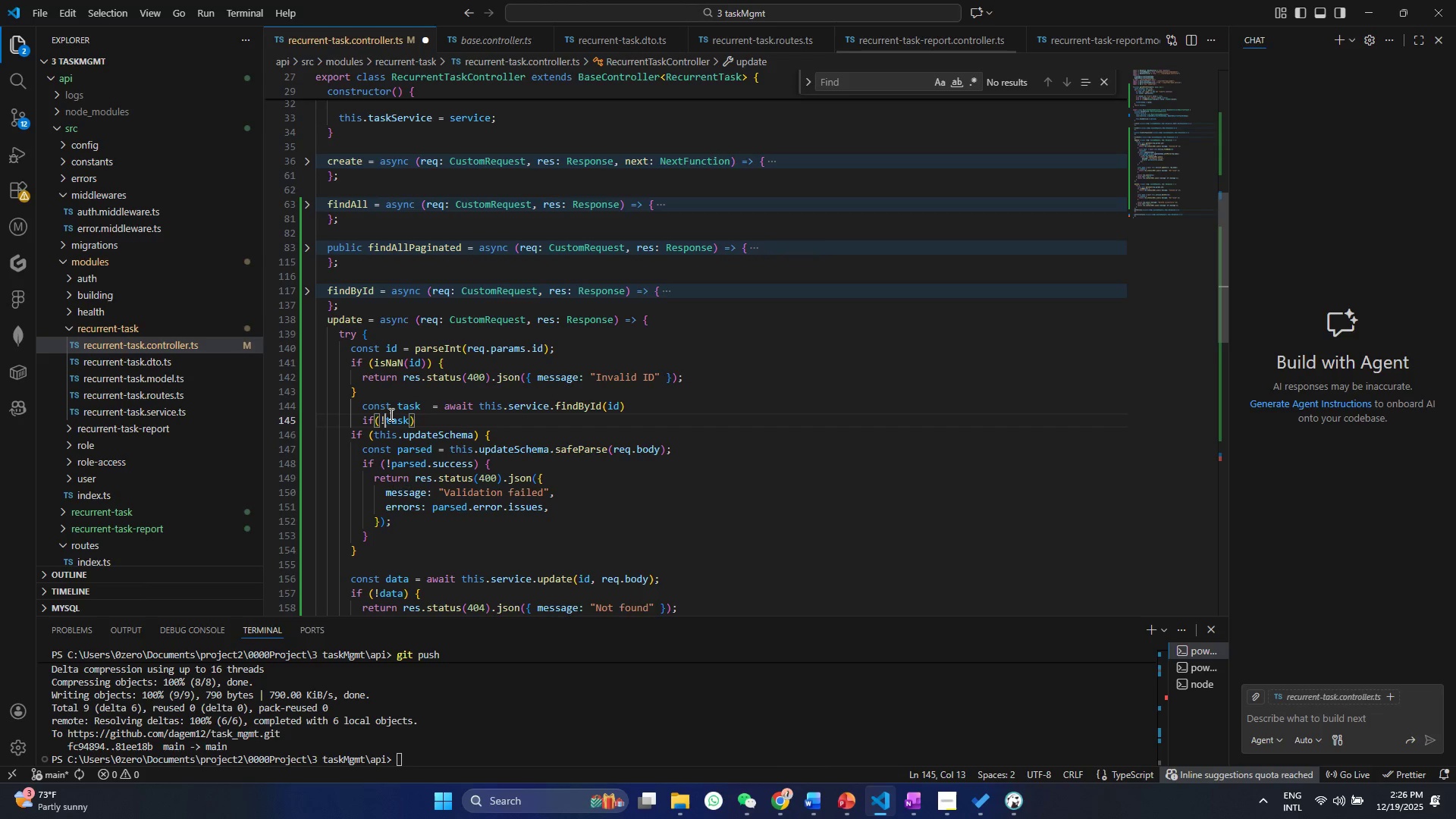 
key(Control+ControlLeft)
 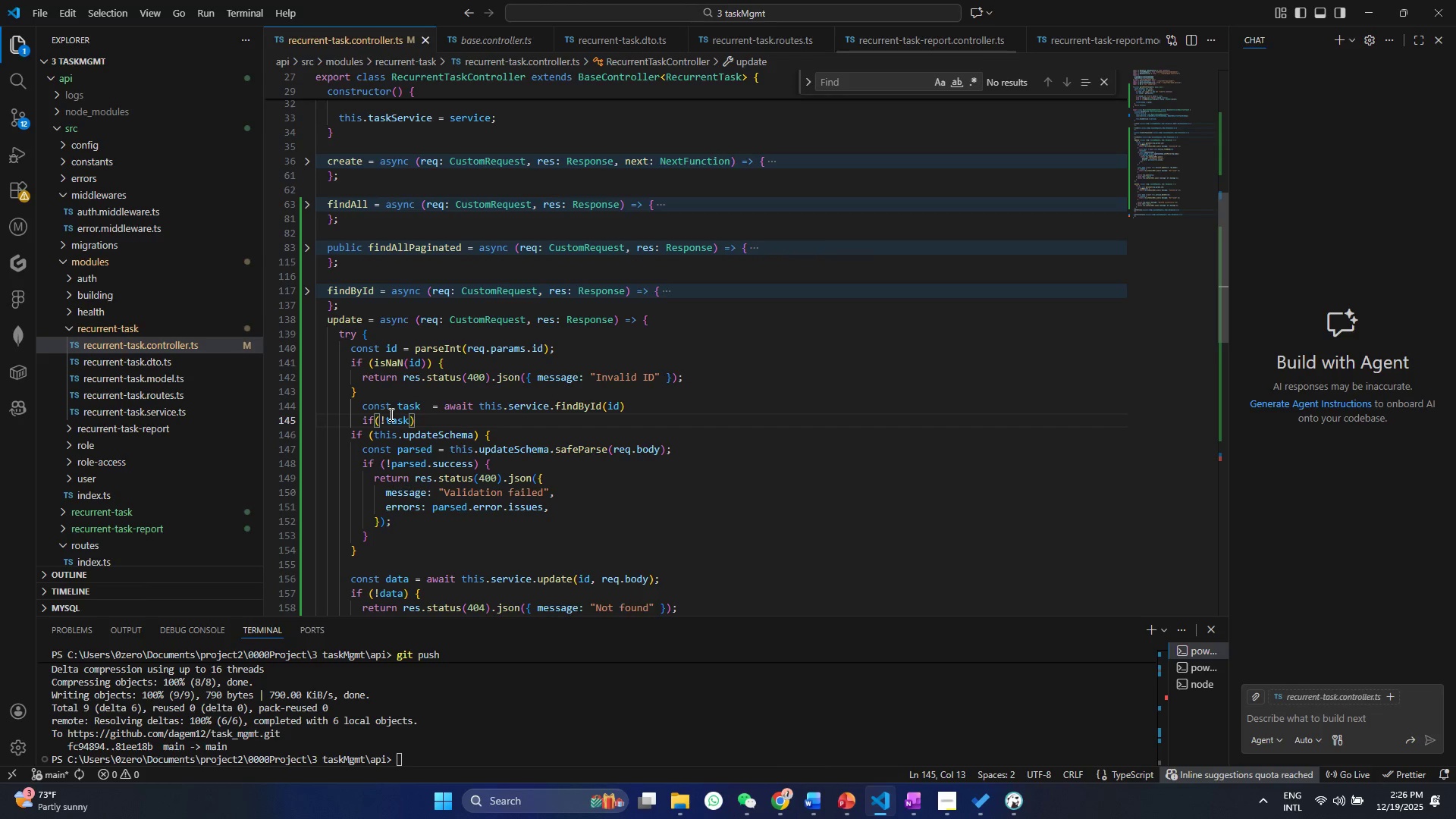 
key(Control+S)
 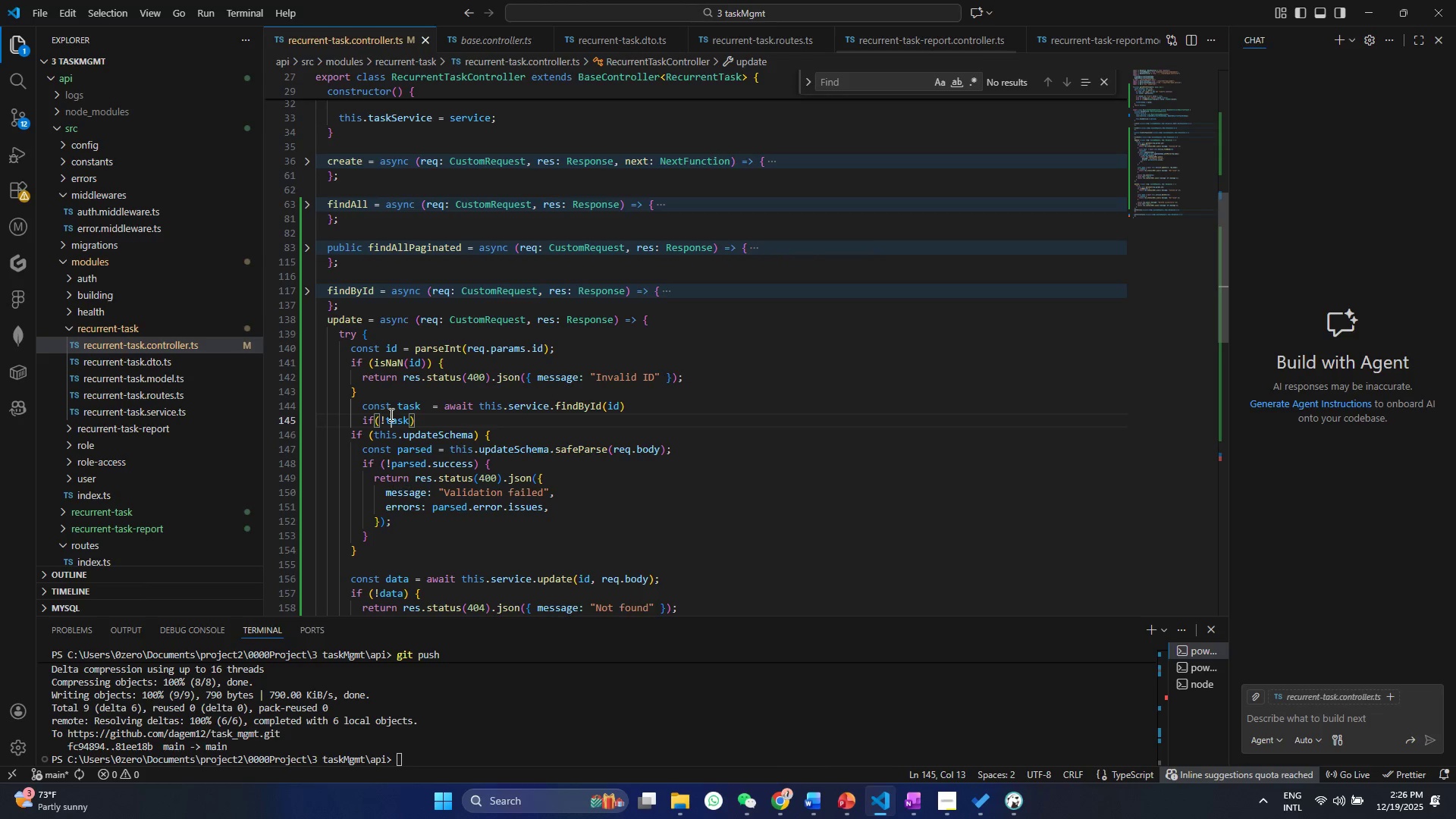 
key(ArrowRight)
 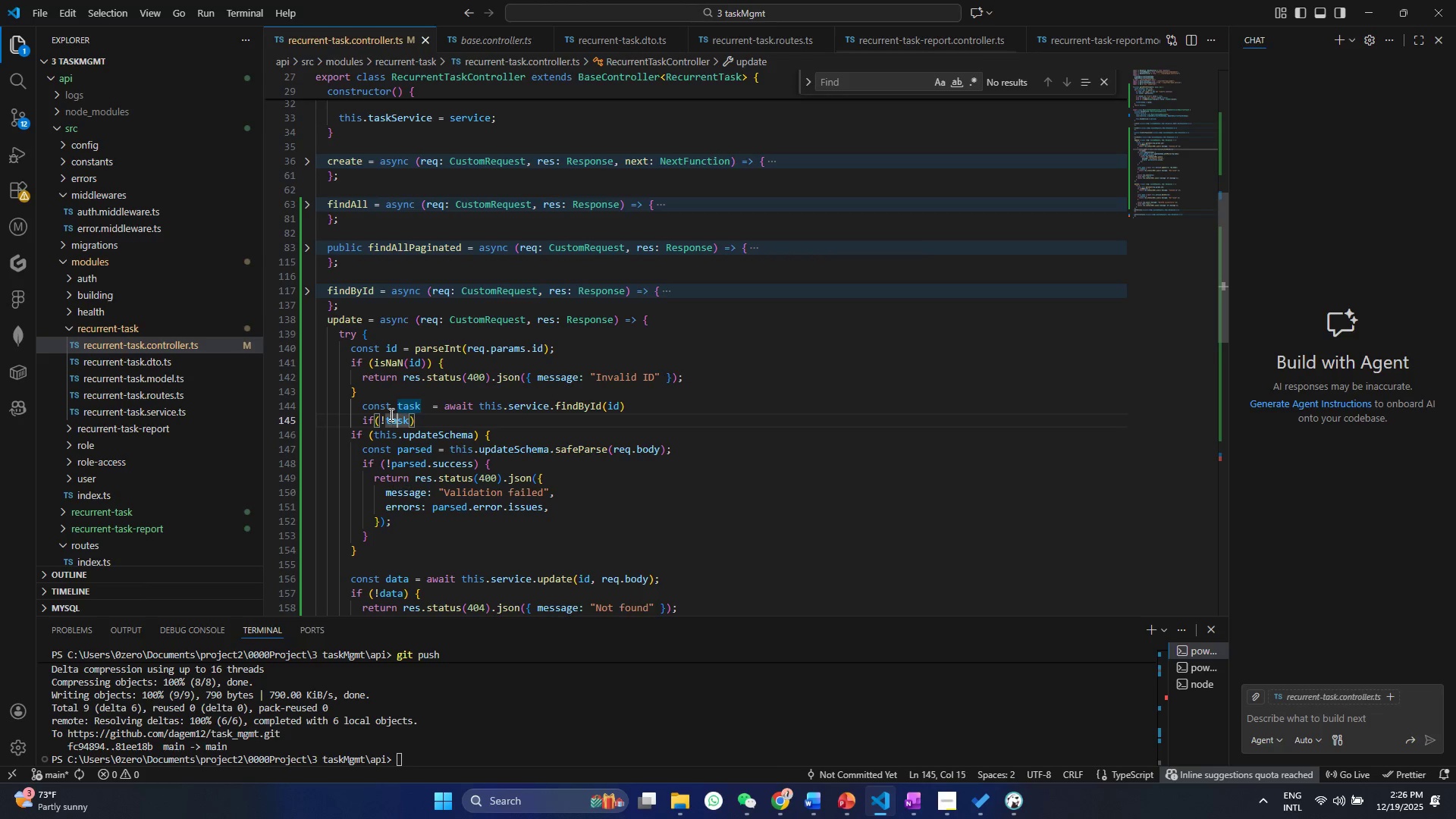 
key(ArrowRight)
 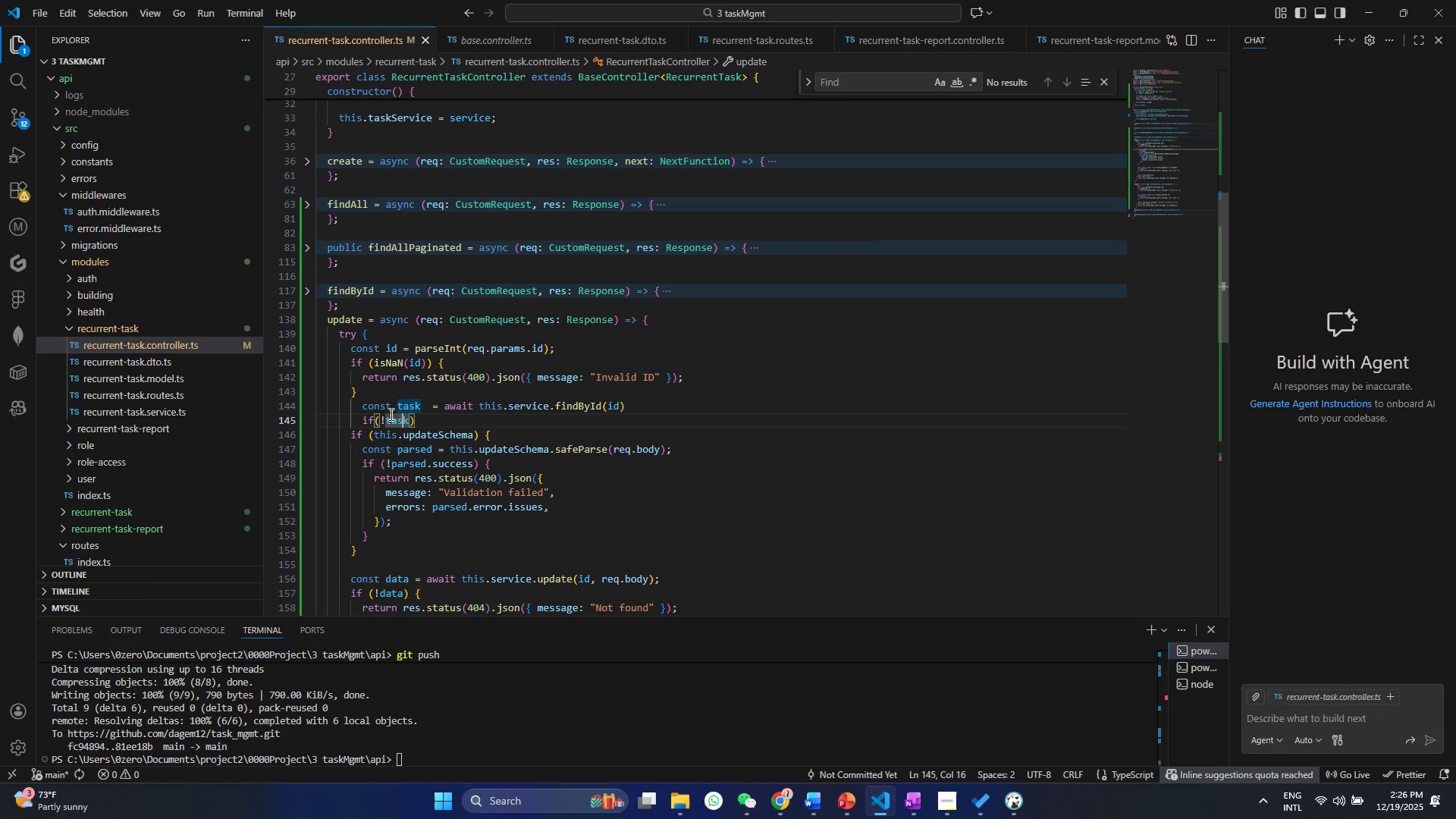 
key(ArrowRight)
 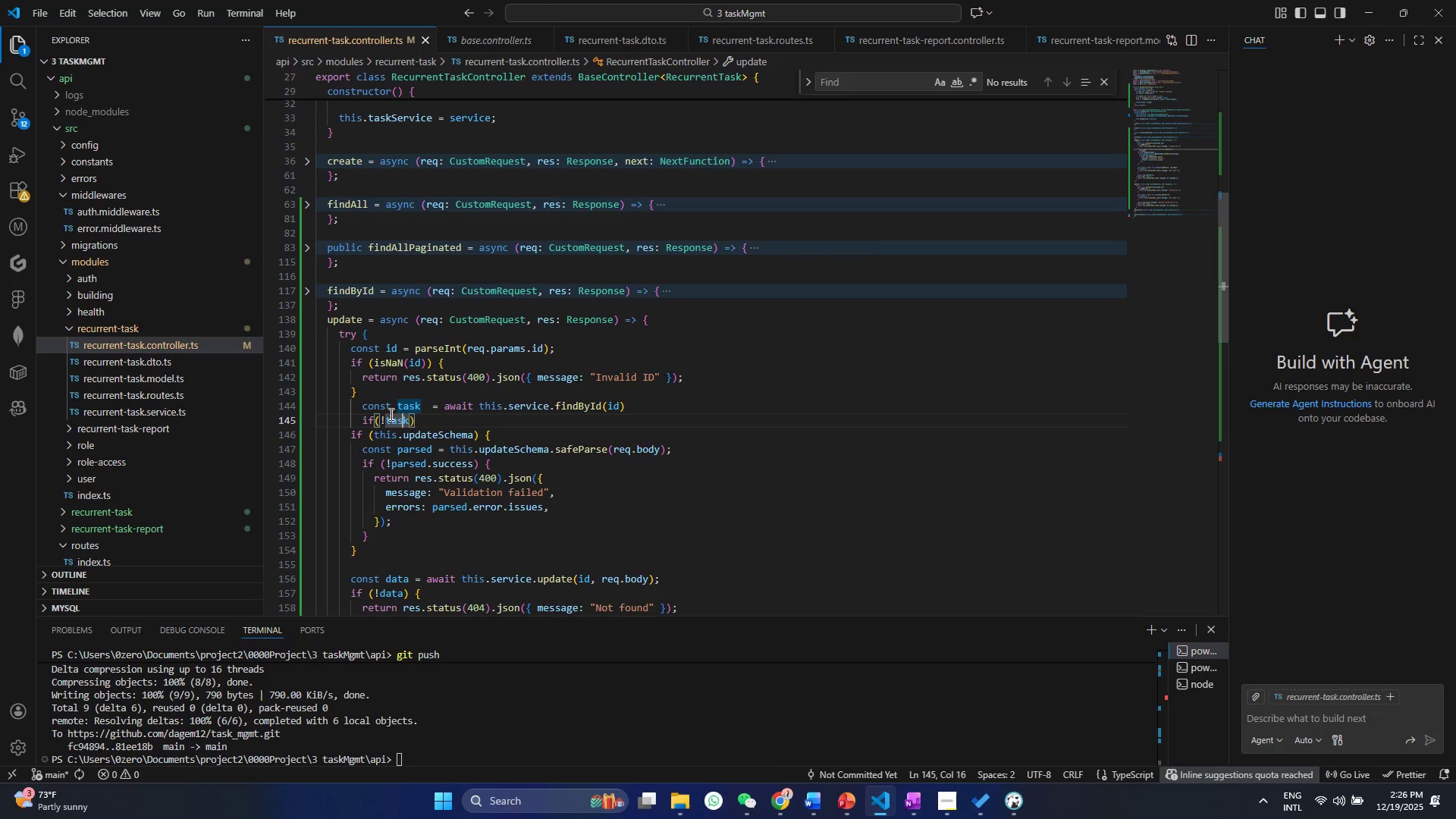 
key(ArrowRight)
 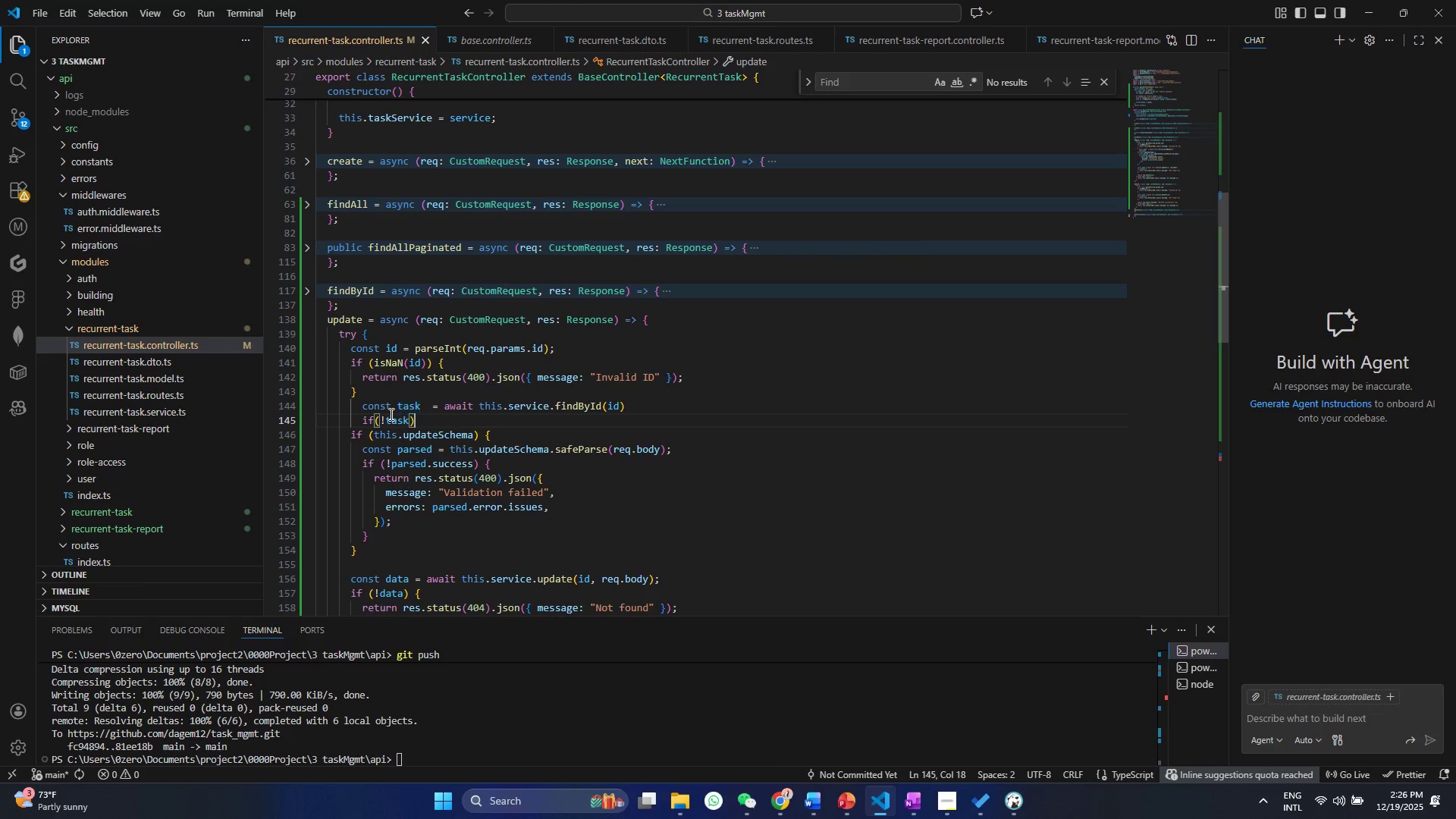 
key(ArrowRight)
 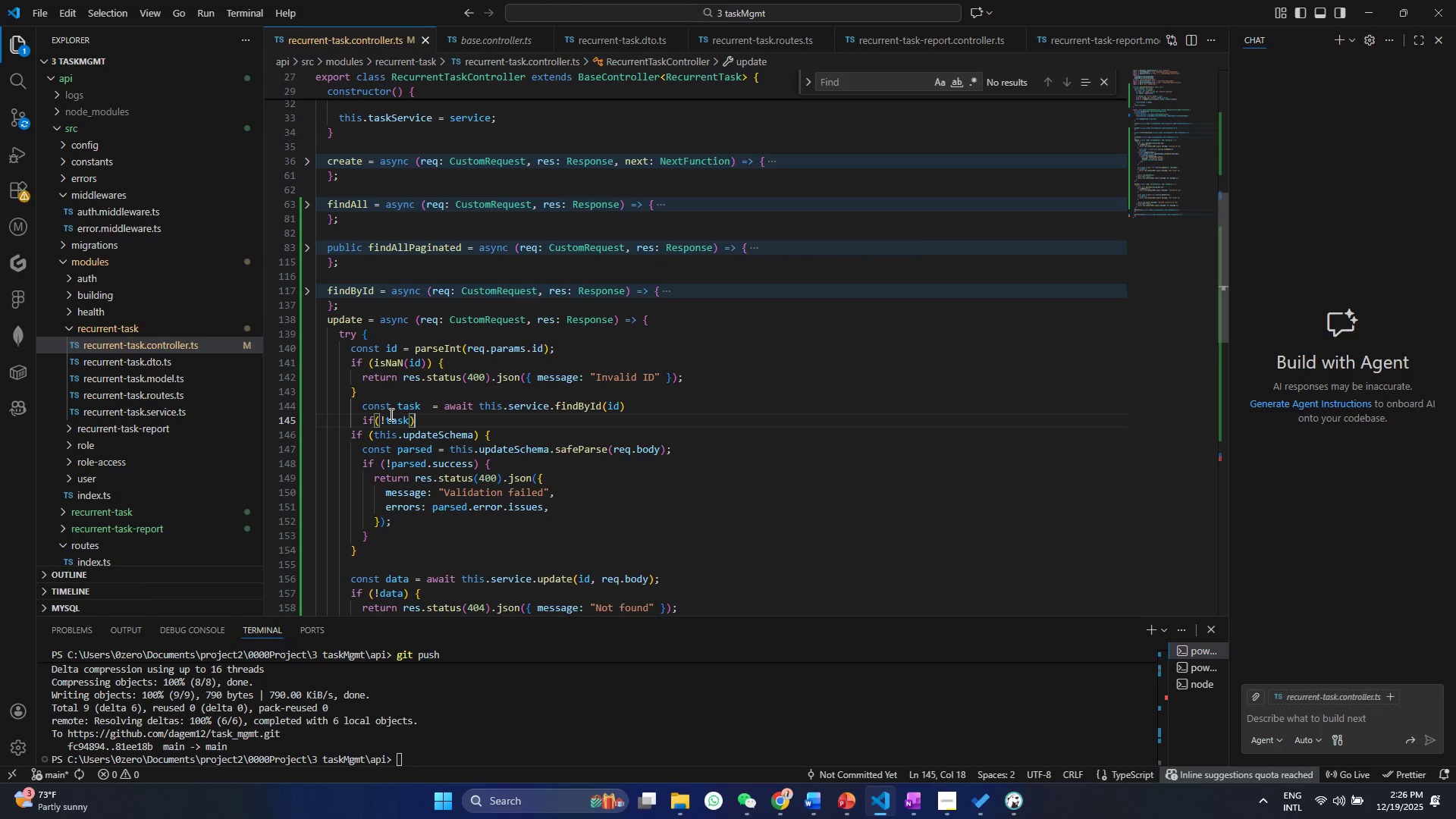 
key(Shift+BracketLeft)
 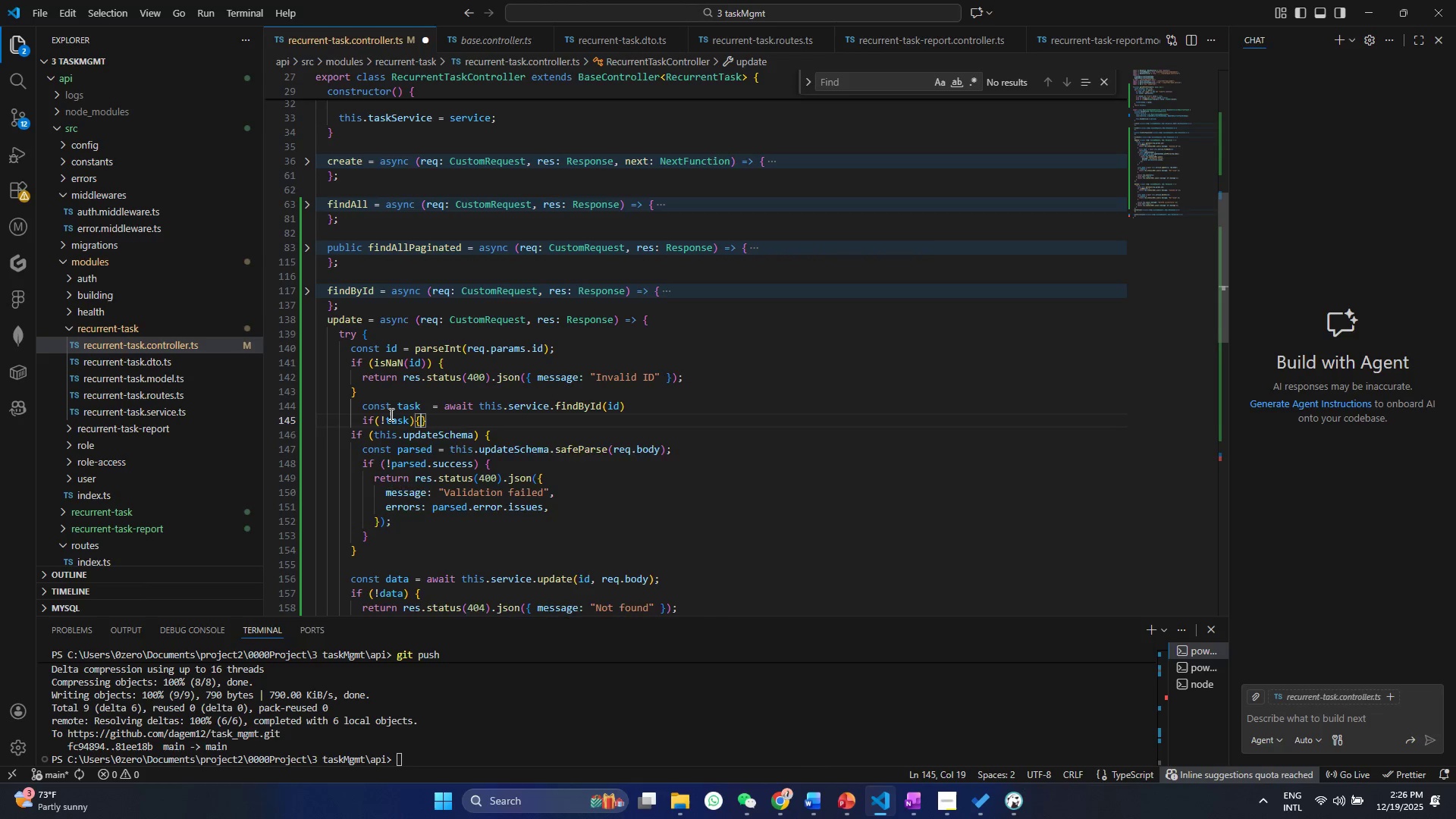 
key(Enter)
 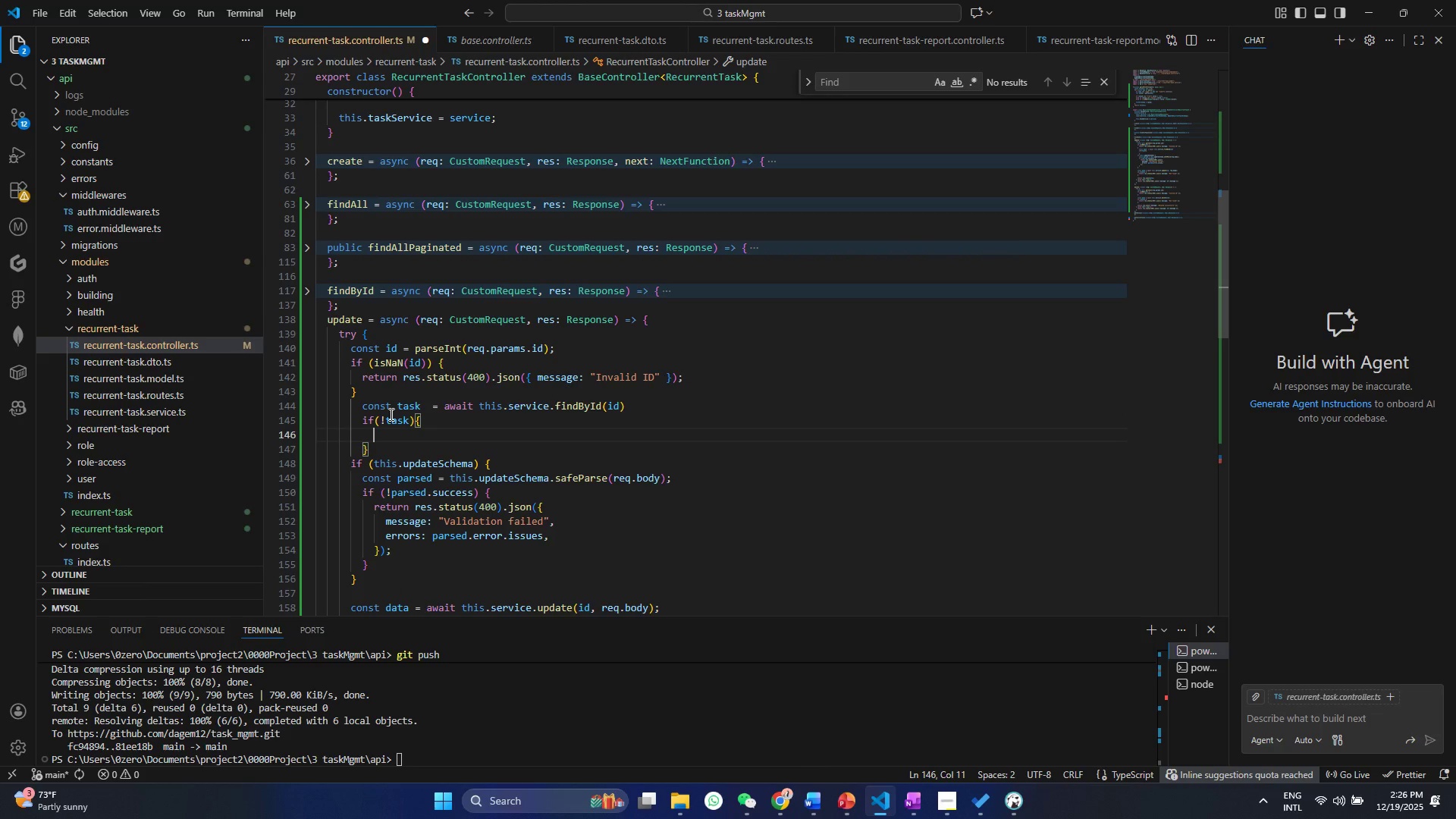 
type(retur)
 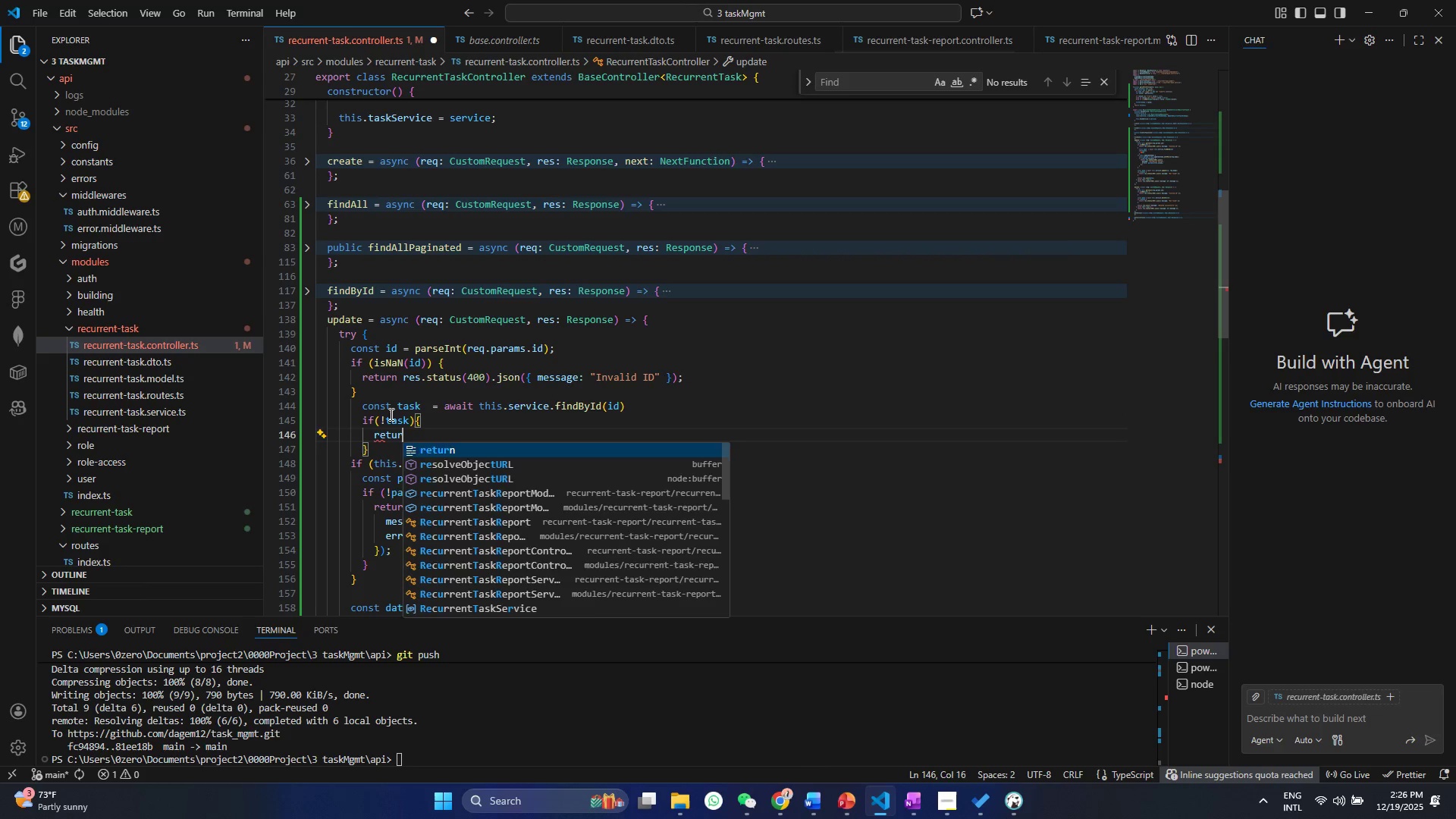 
key(Enter)
 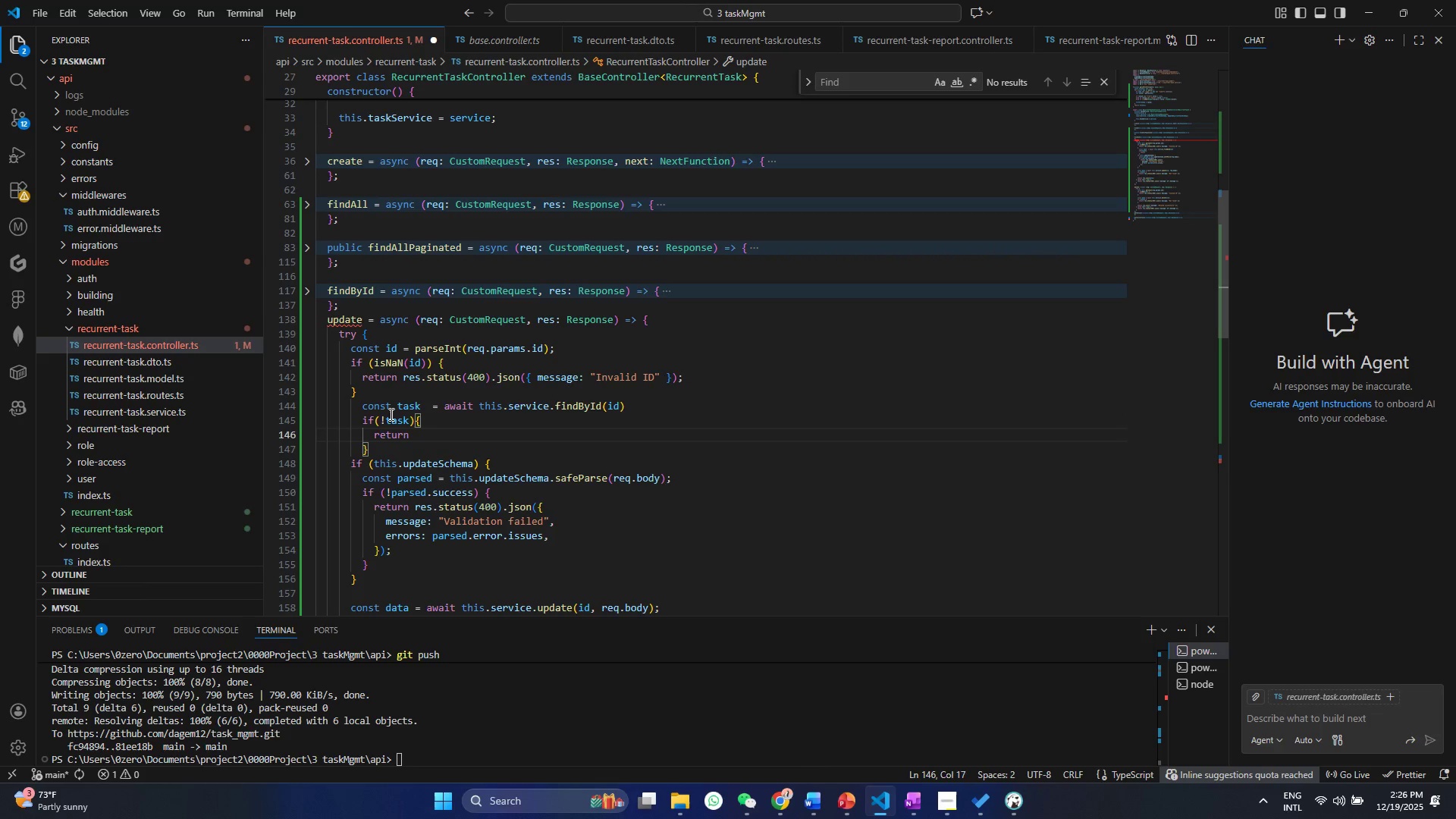 
type( res.sta)
 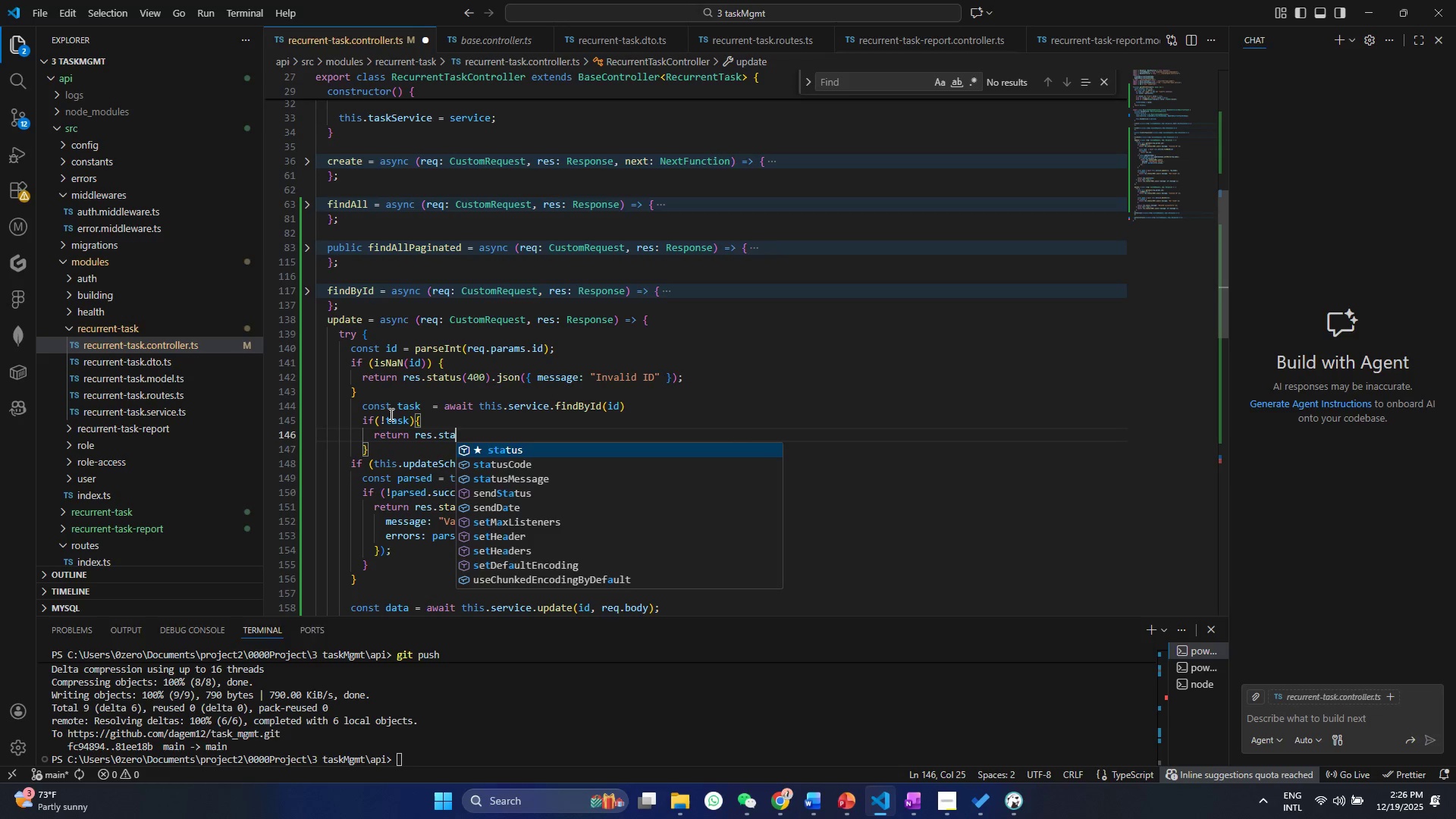 
key(Enter)
 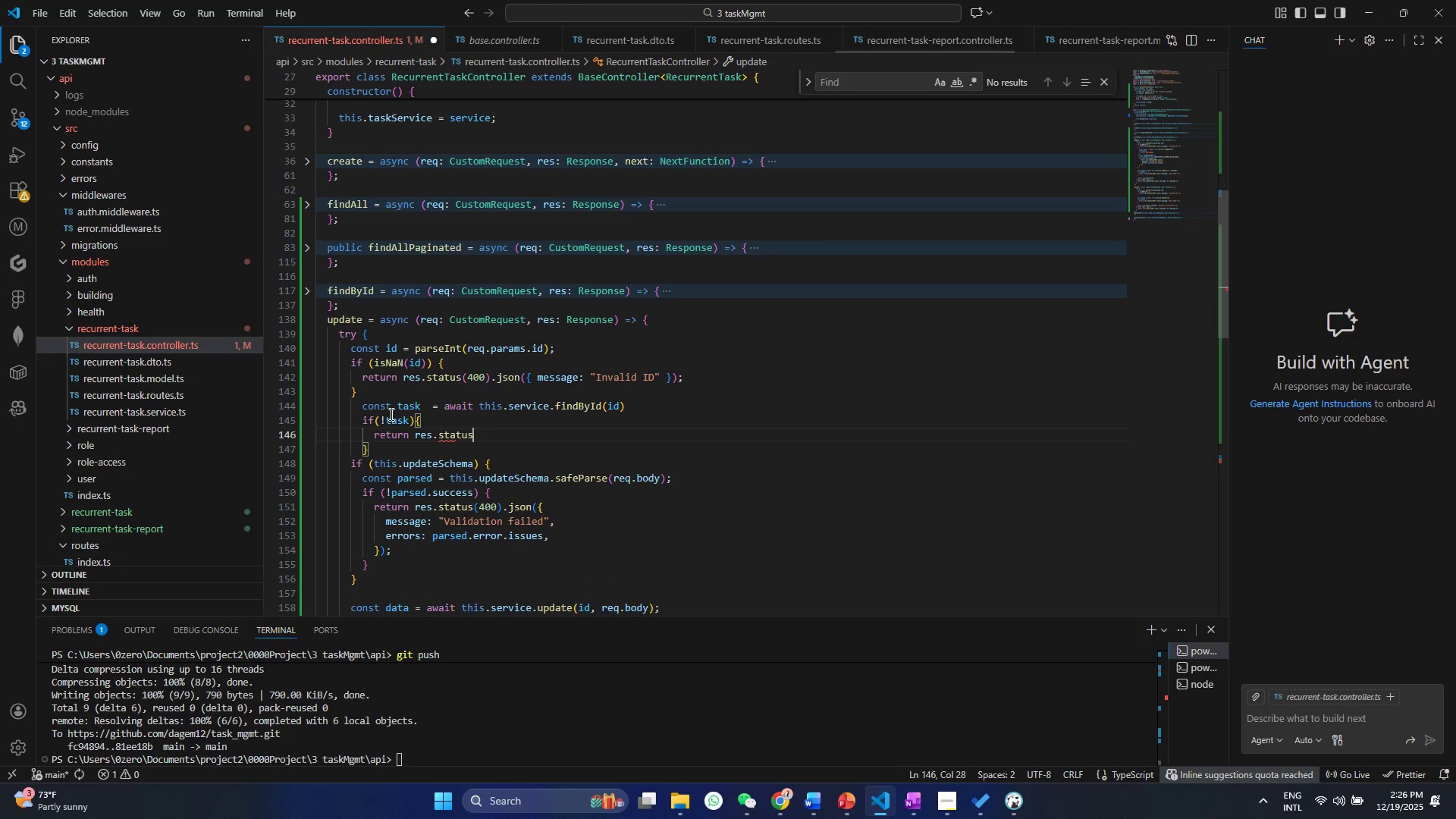 
type((2)
key(Backspace)
type(400)
 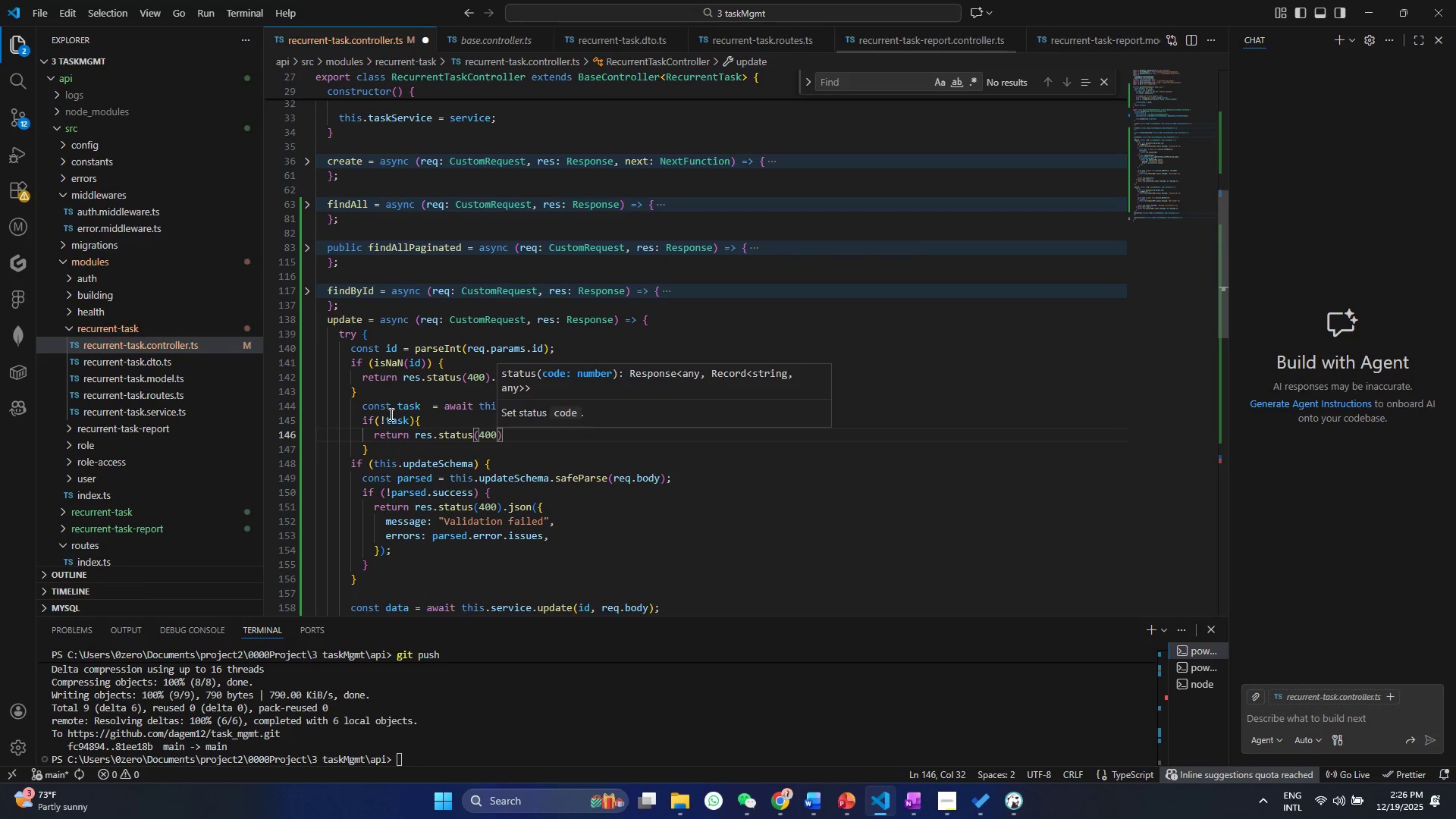 
key(ArrowRight)
 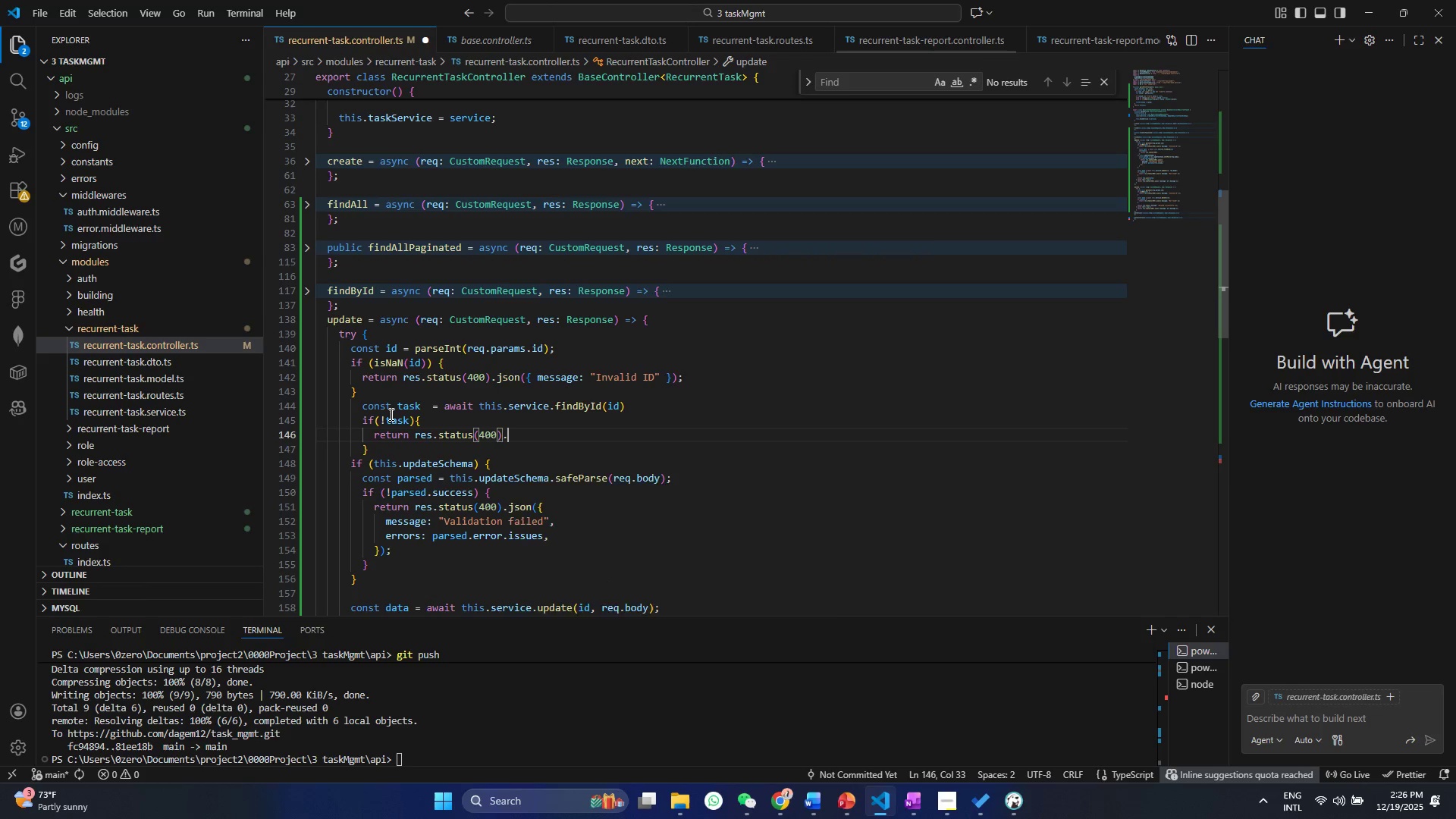 
type(.js)
 